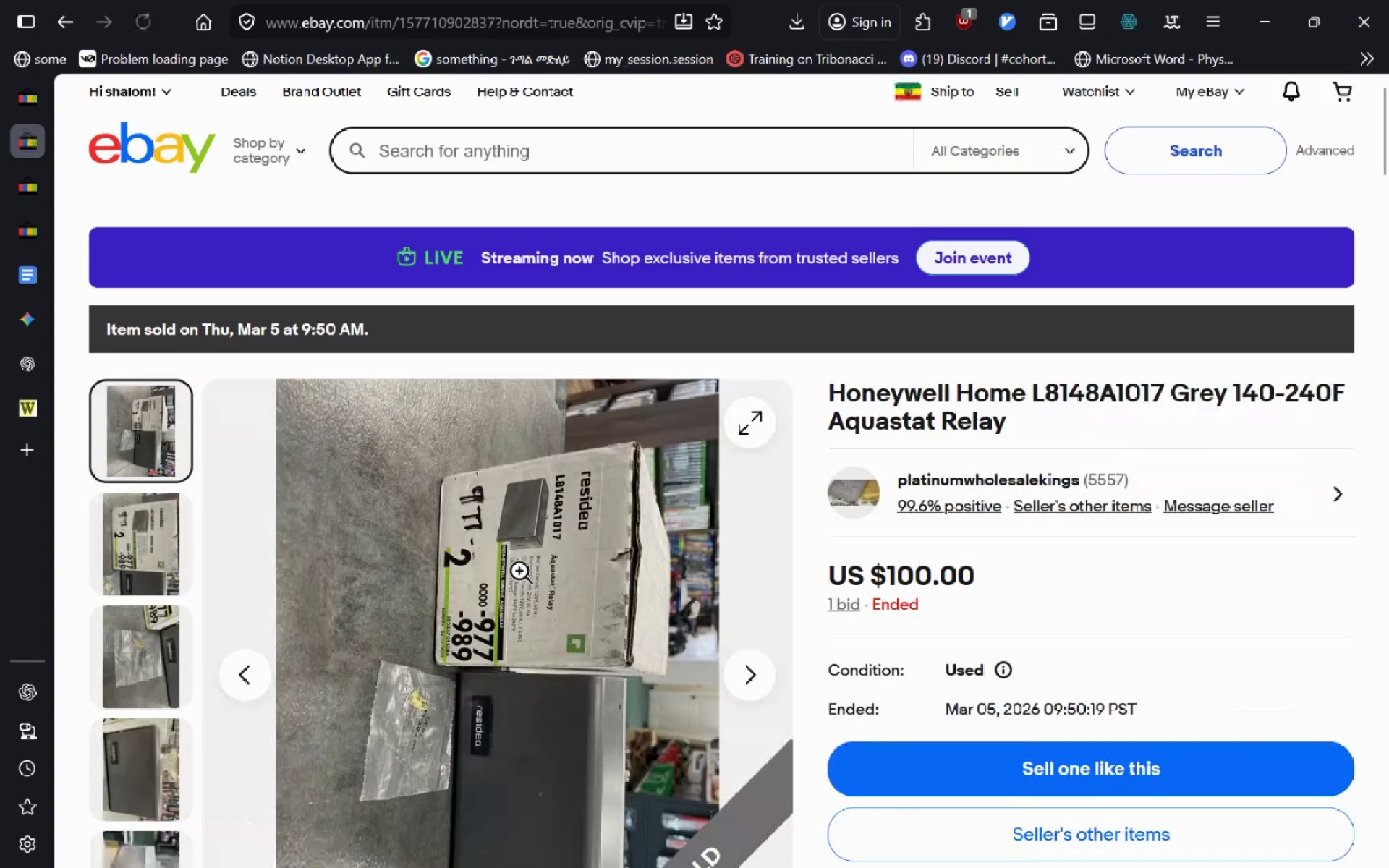 
left_click_drag(start_coordinate=[1005, 420], to_coordinate=[807, 409])
 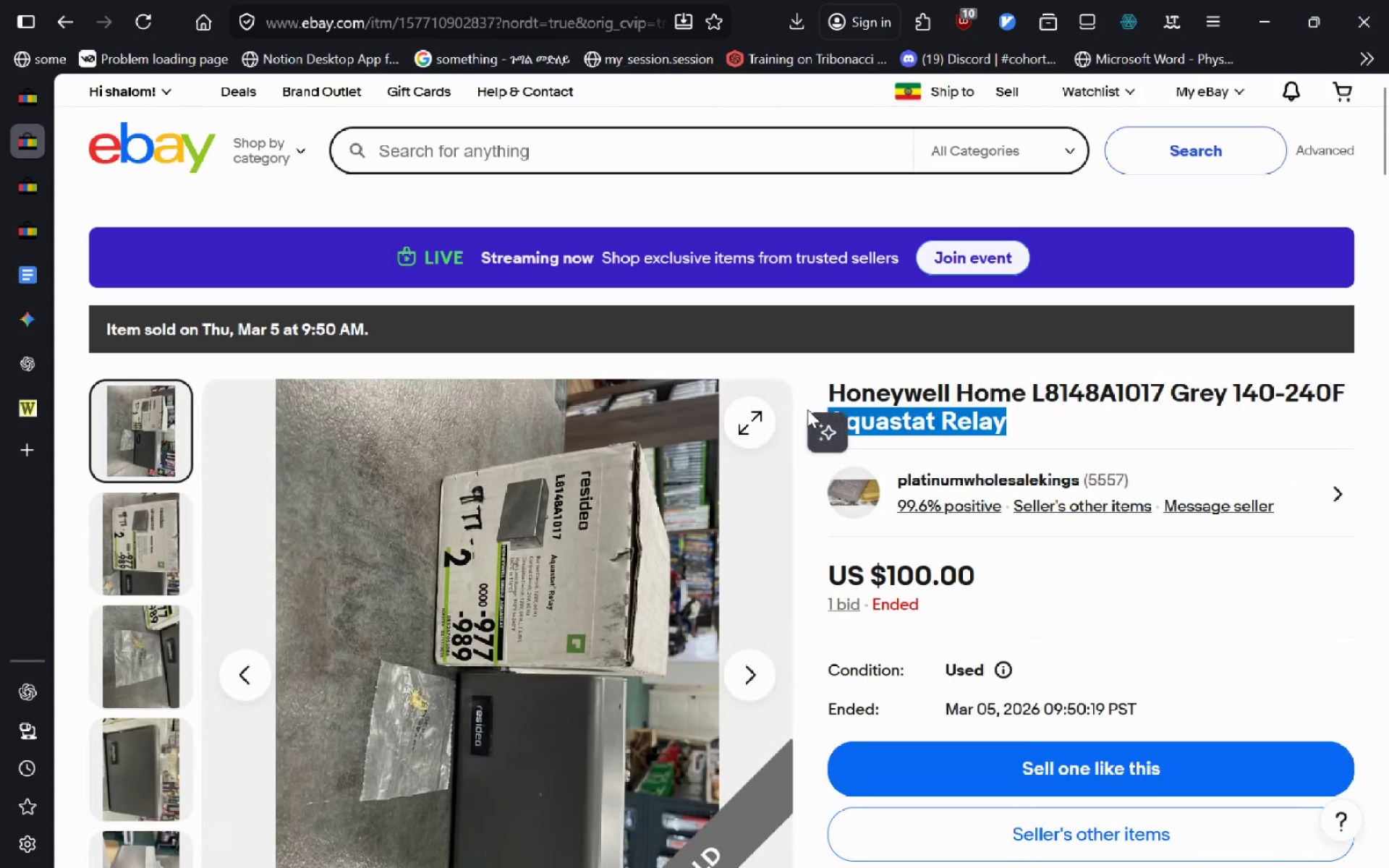 
key(Control+W)
 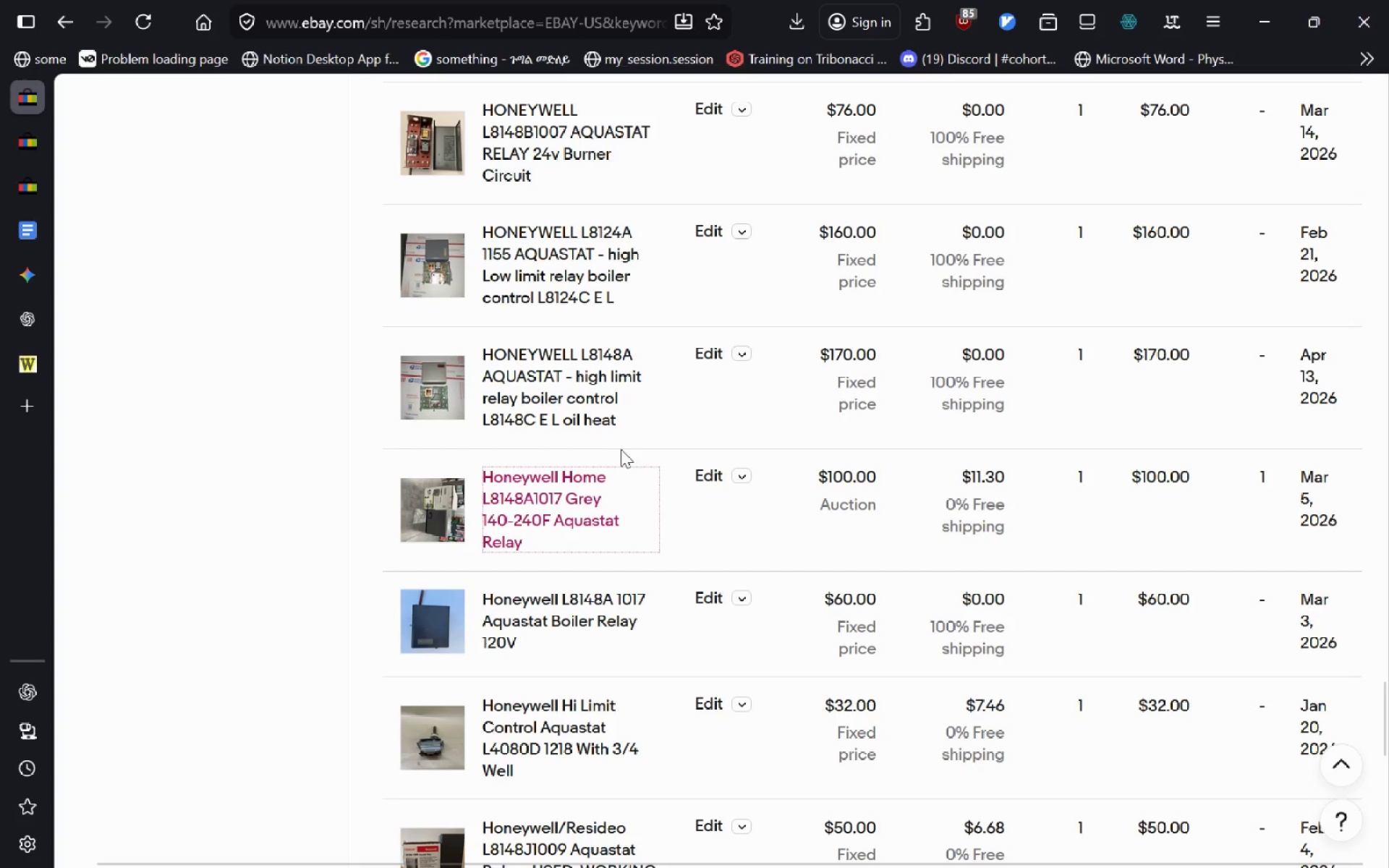 
left_click([613, 447])
 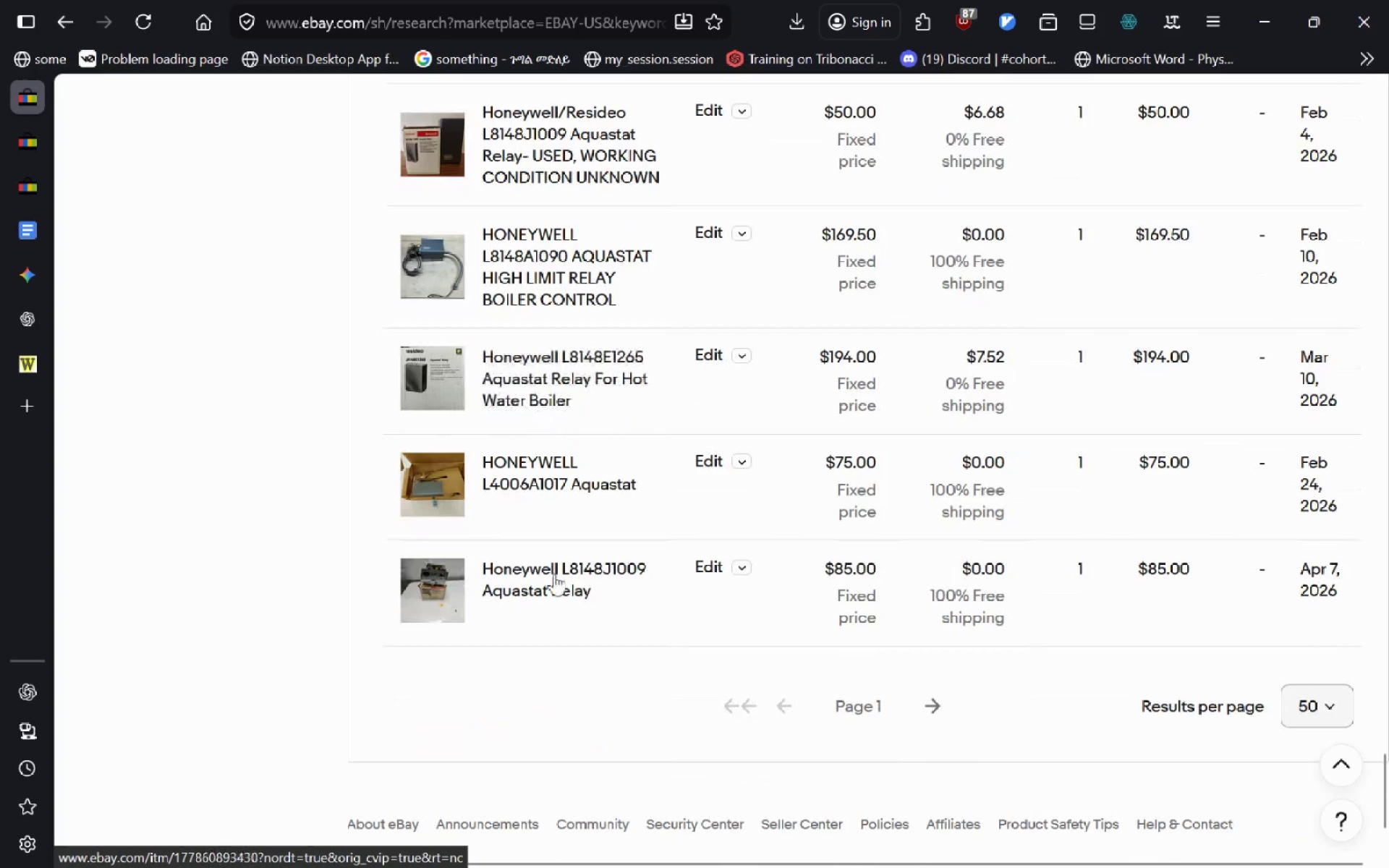 
wait(5.33)
 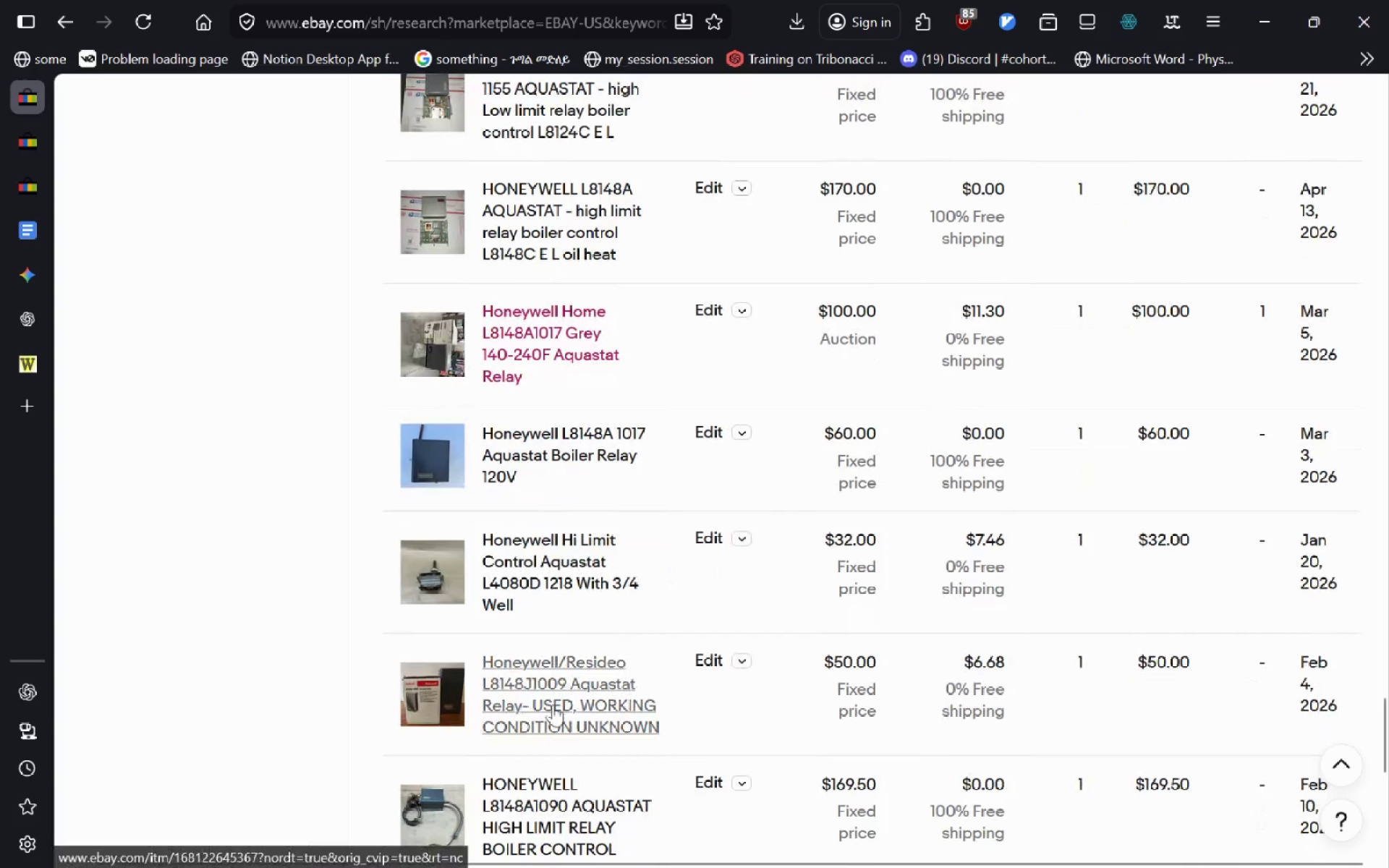 
left_click([556, 583])
 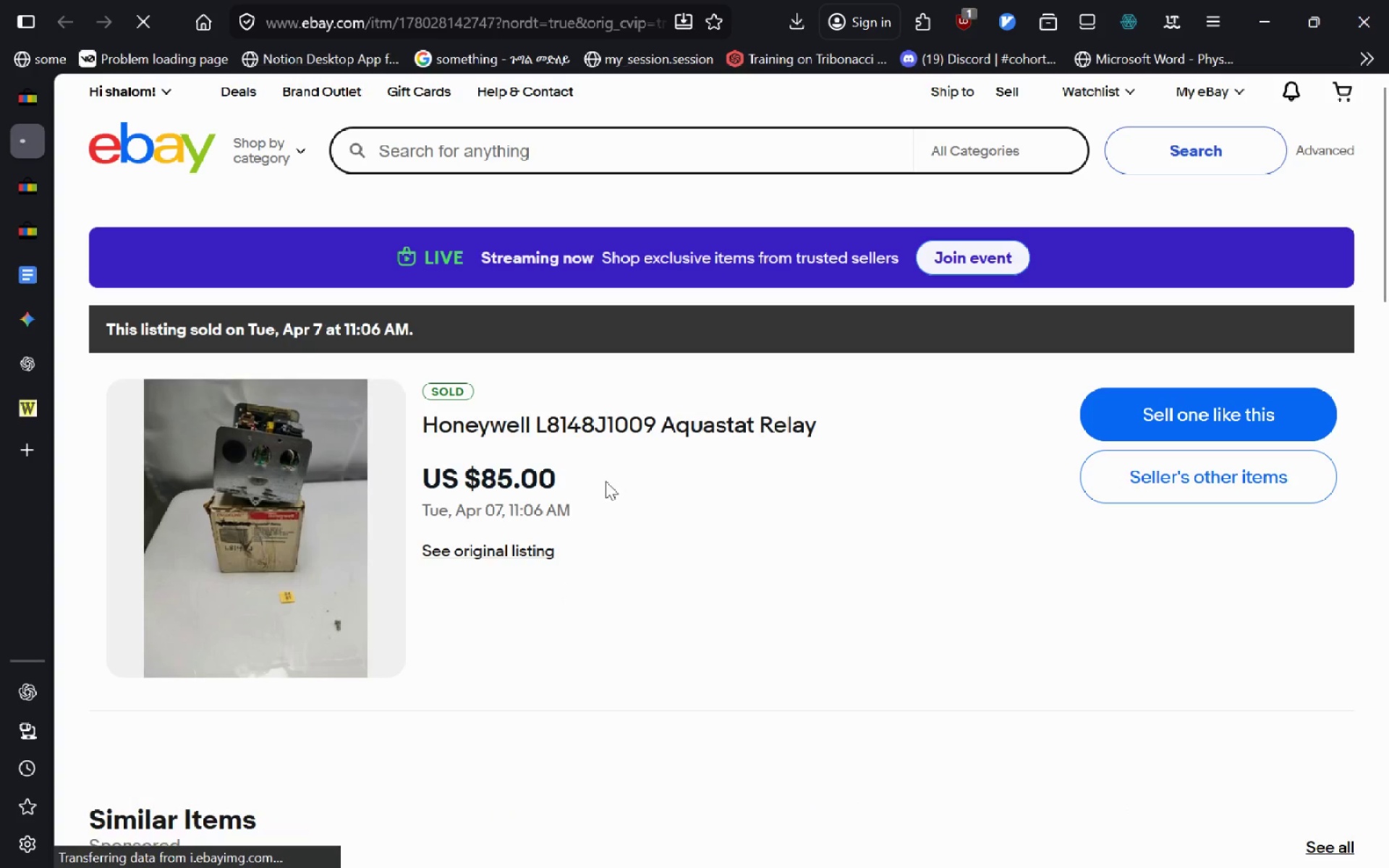 
left_click([538, 560])
 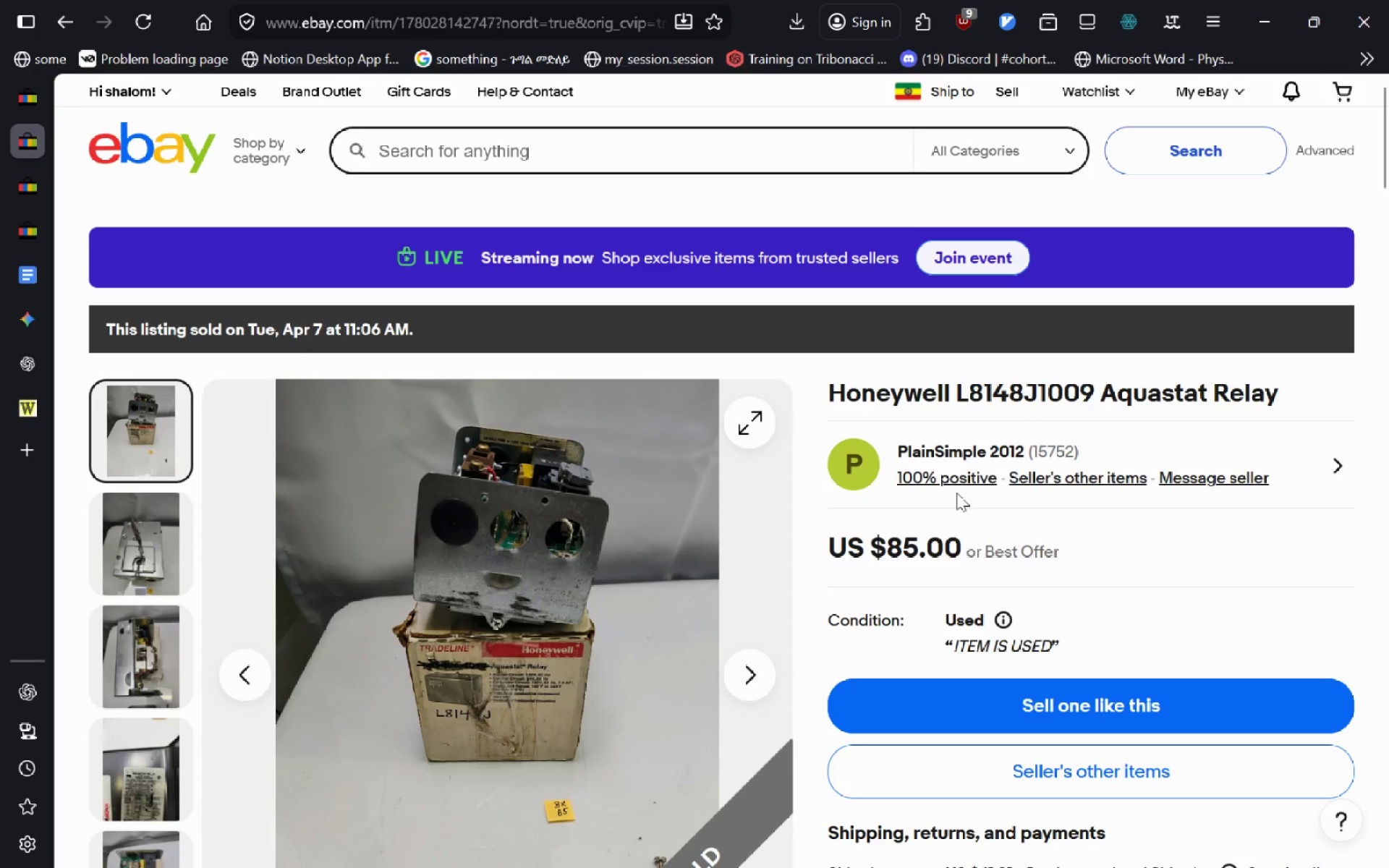 
left_click_drag(start_coordinate=[1280, 394], to_coordinate=[825, 404])
 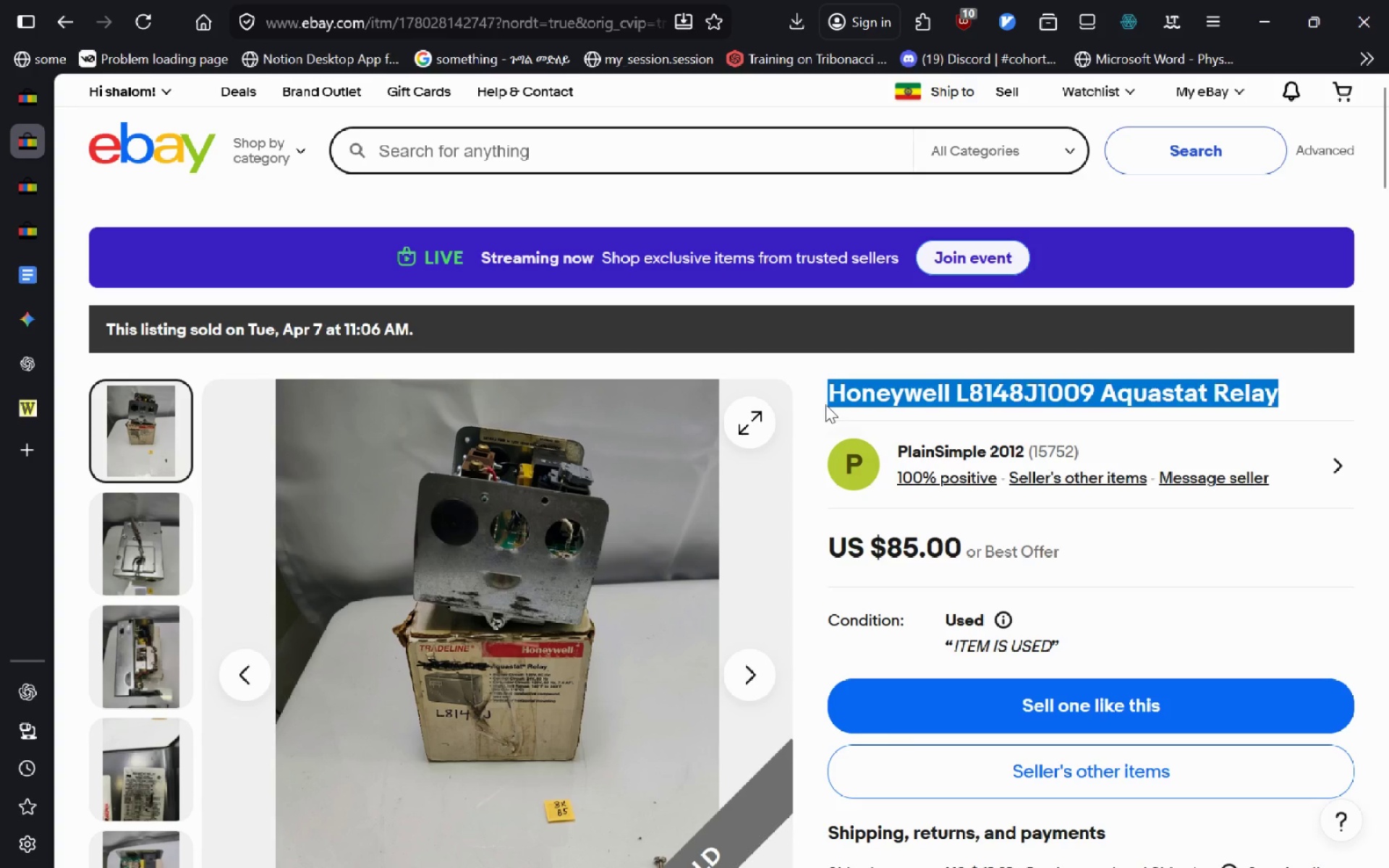 
key(Control+C)
 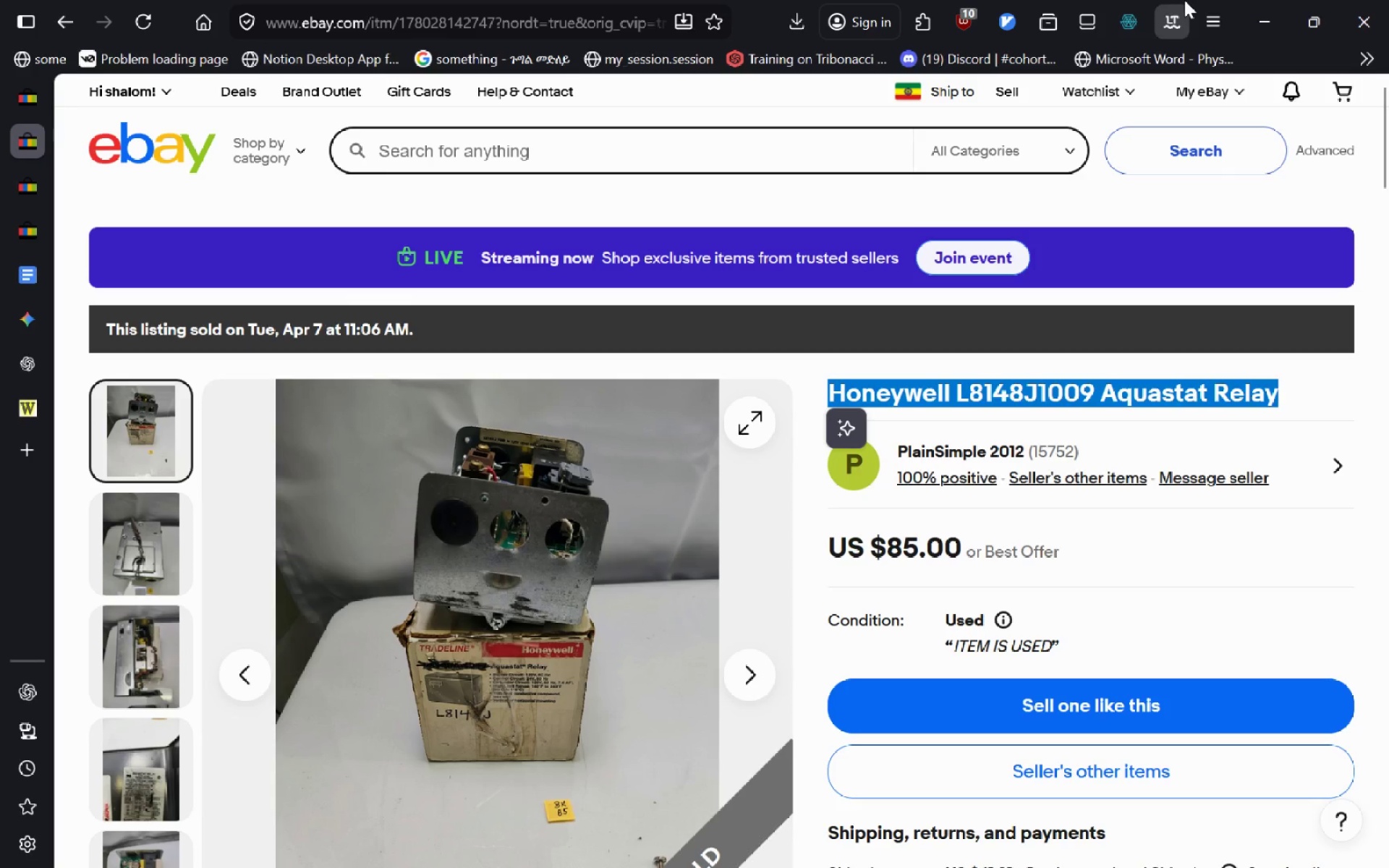 
mouse_move([1290, 22])
 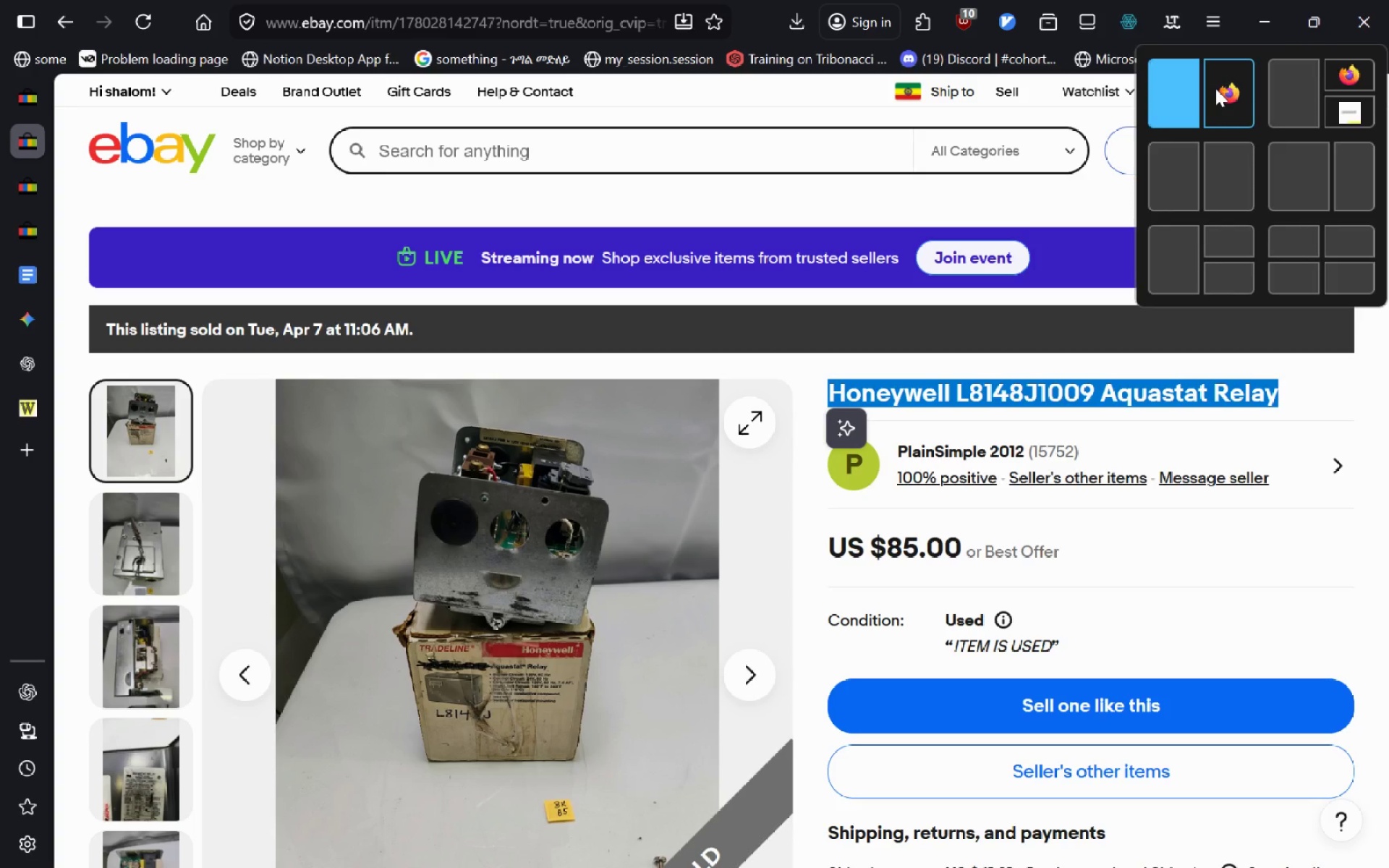 
left_click([1214, 89])
 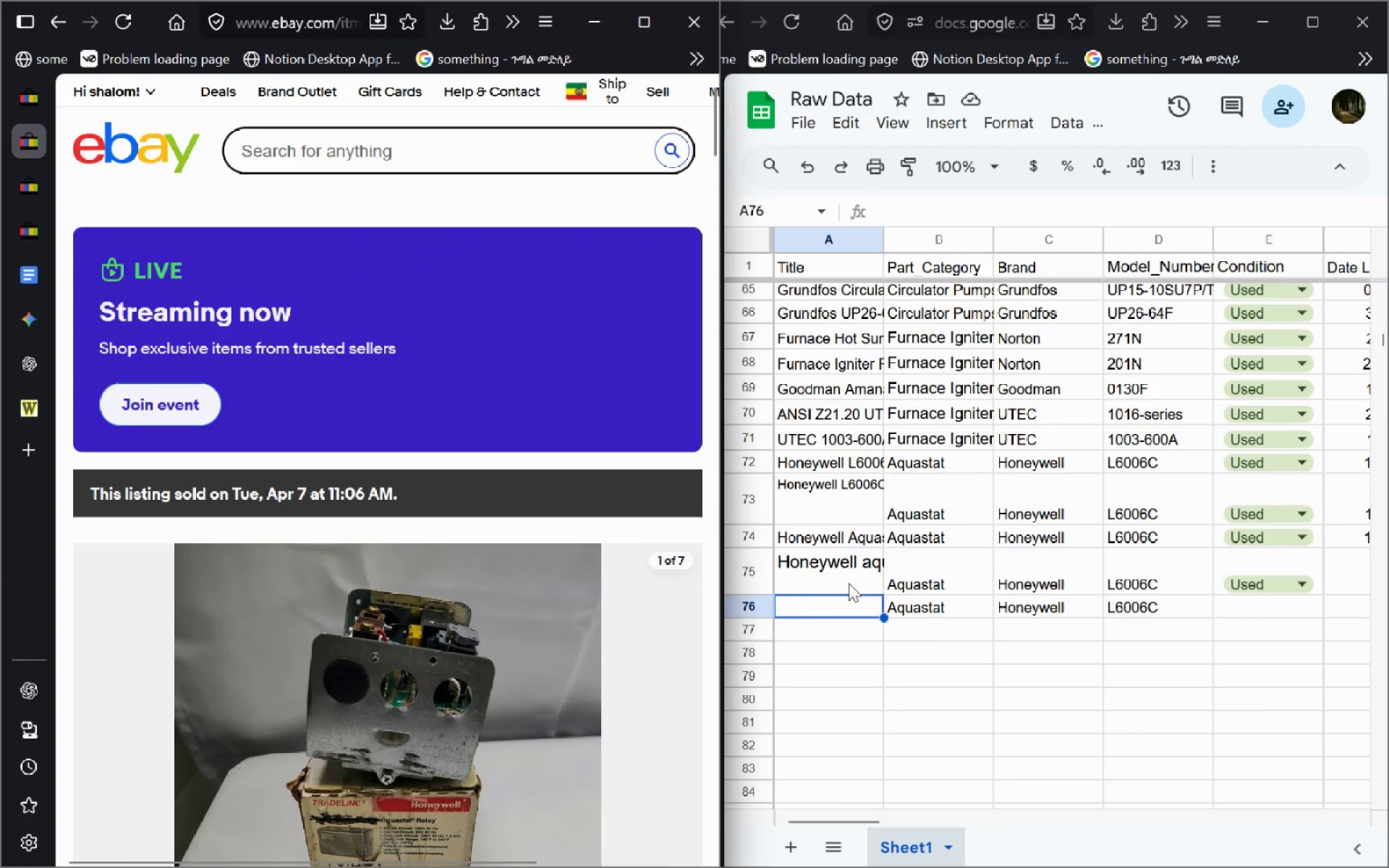 
double_click([812, 555])
 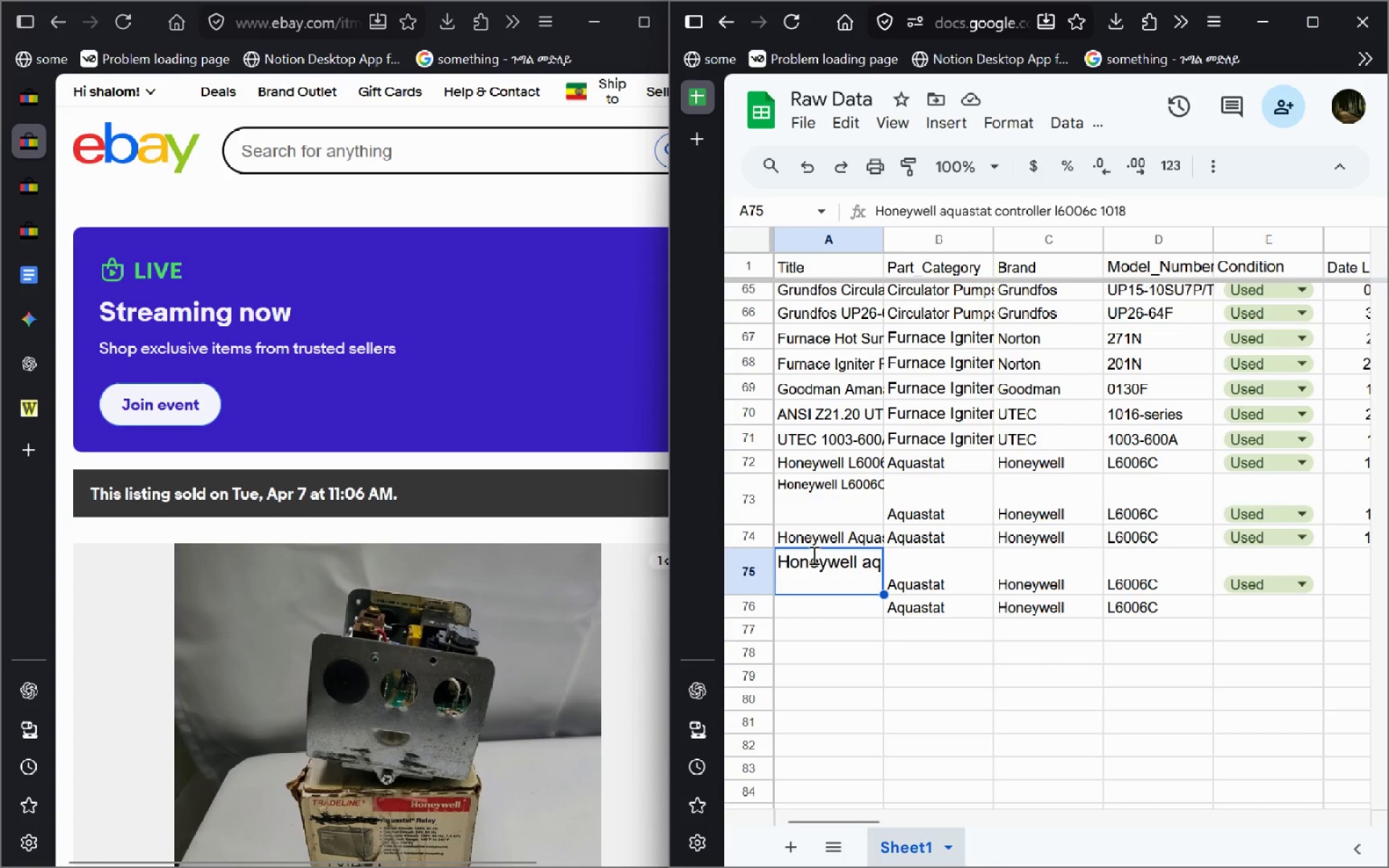 
key(Control+A)
 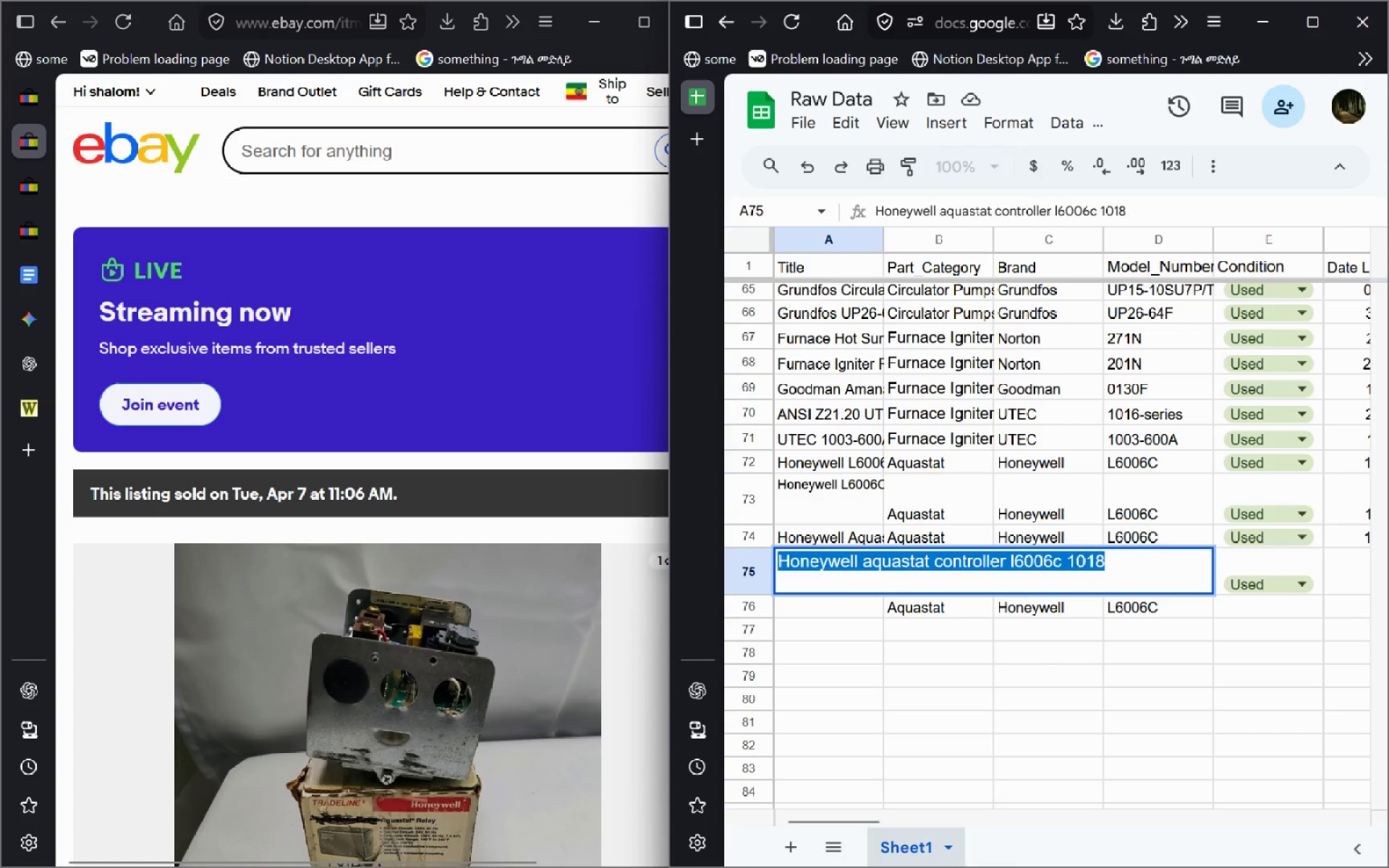 
key(Control+V)
 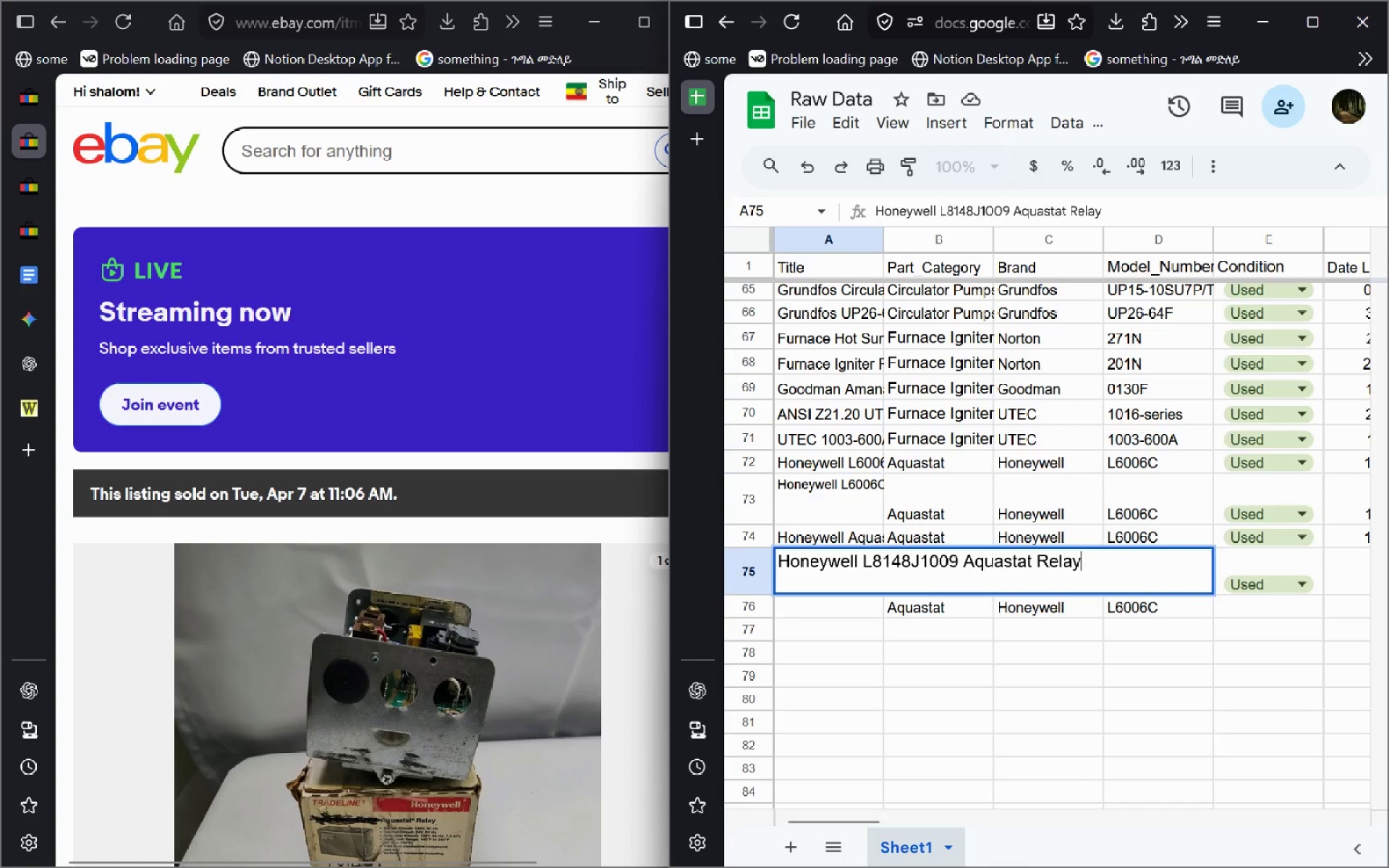 
key(Enter)
 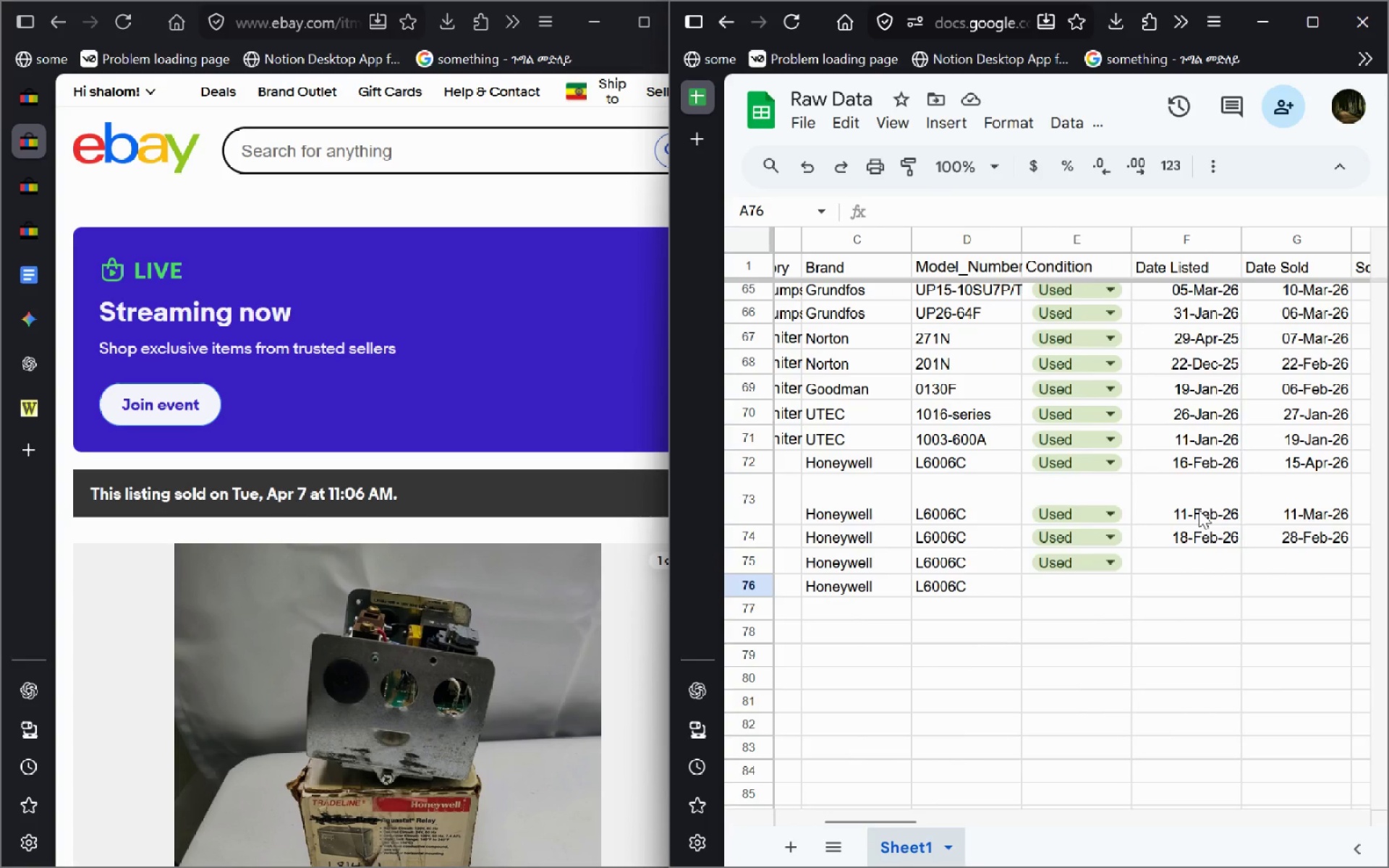 
wait(7.72)
 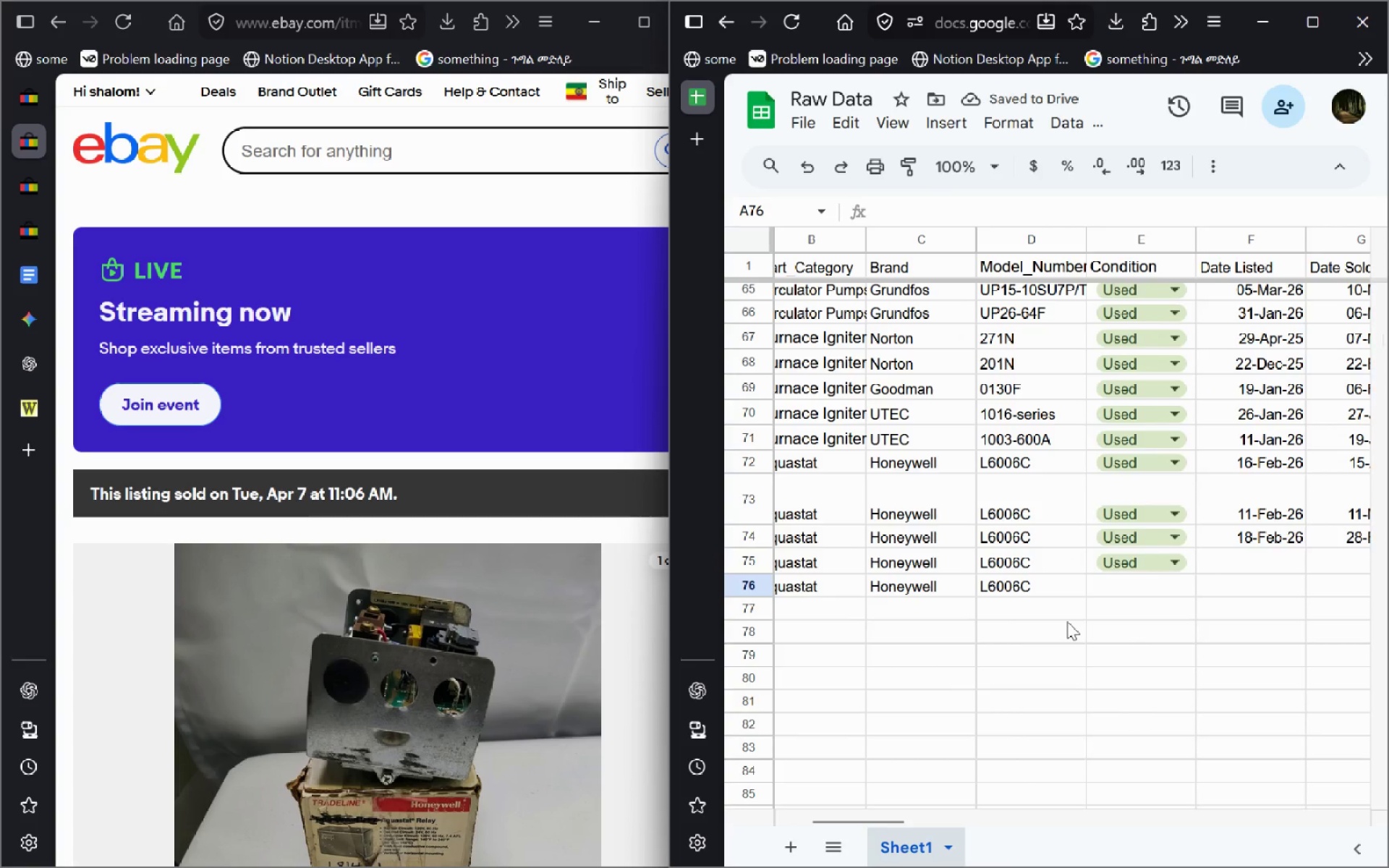 
left_click([1209, 540])
 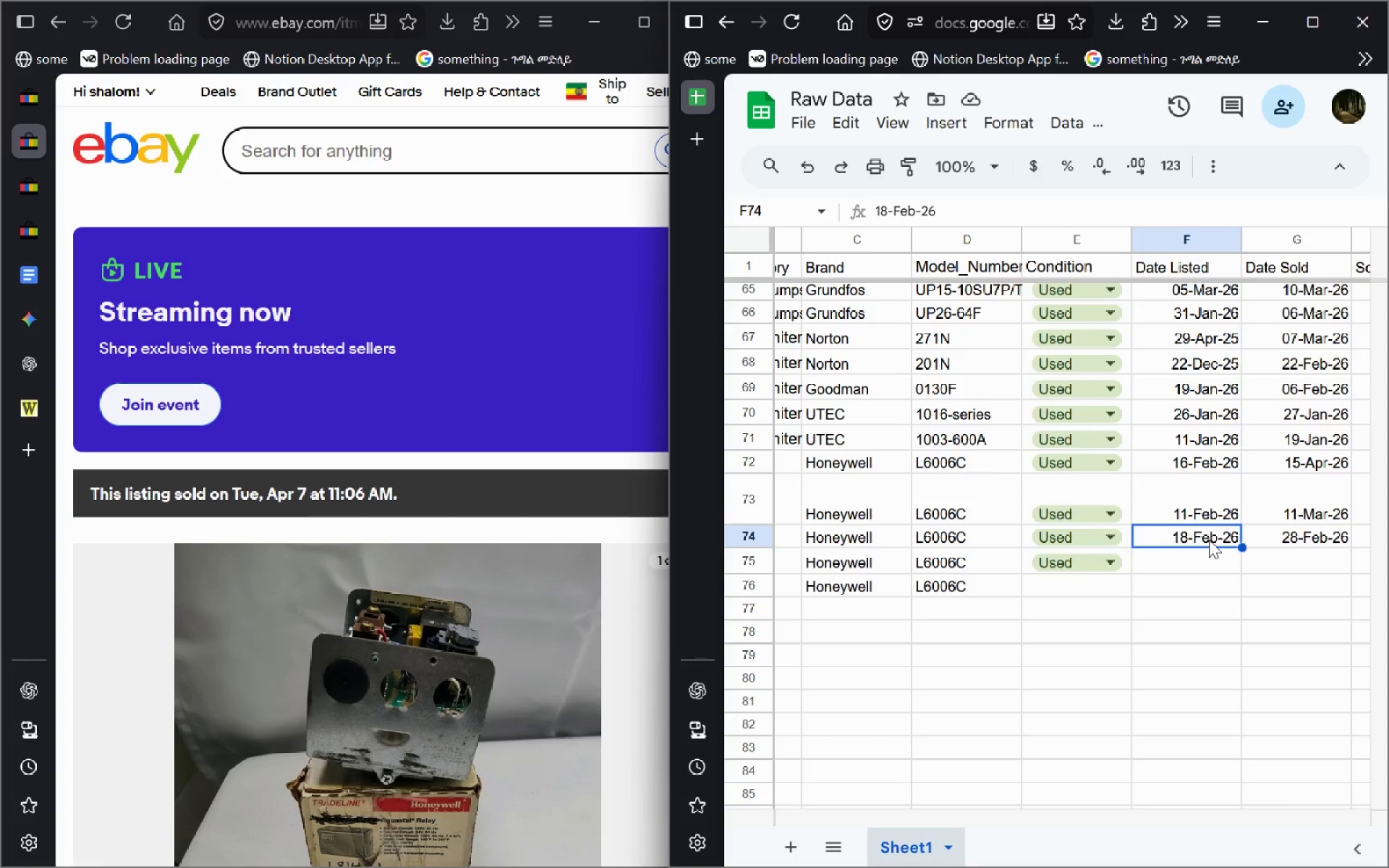 
key(Control+C)
 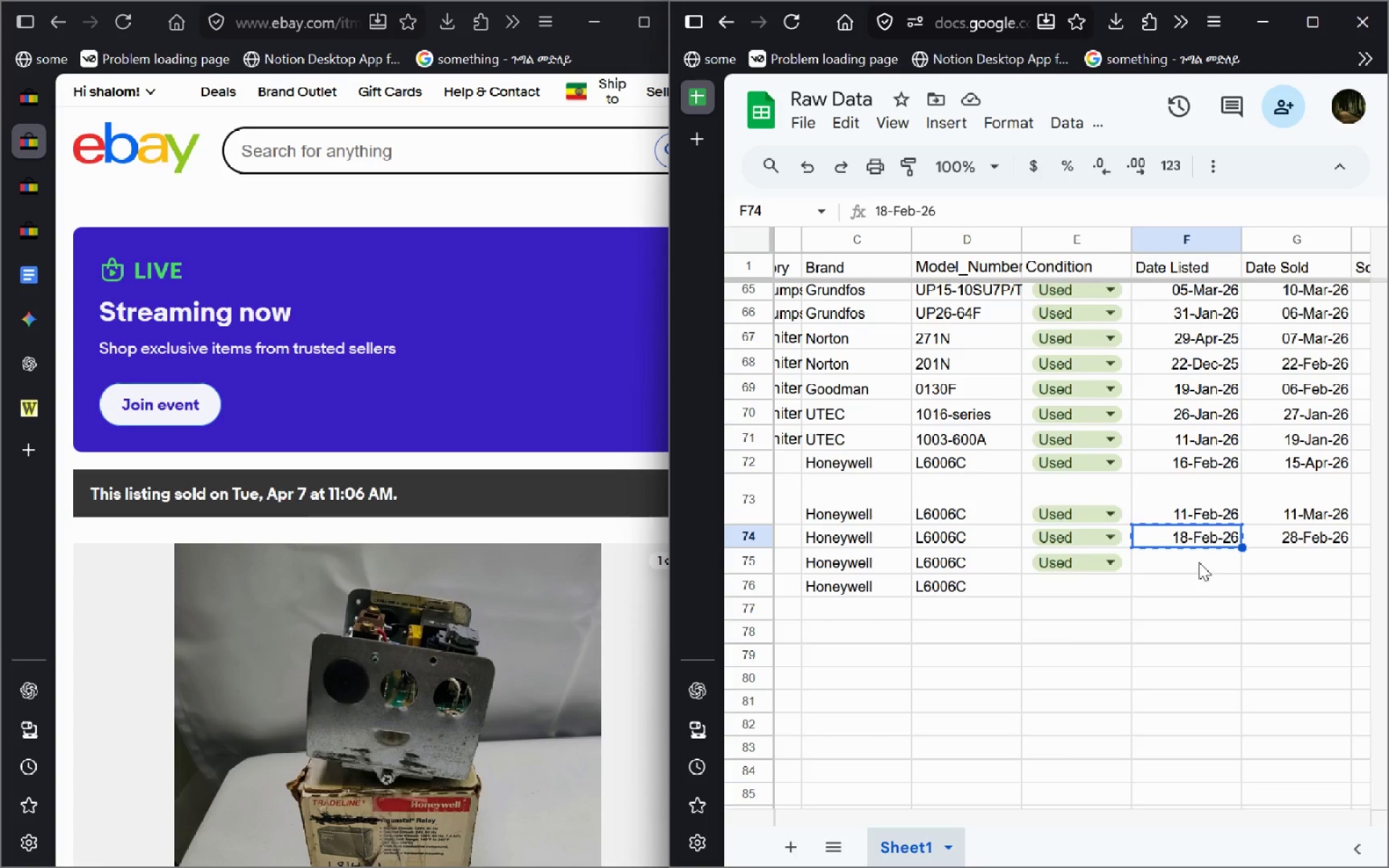 
hold_key(key=ControlLeft, duration=0.38)
 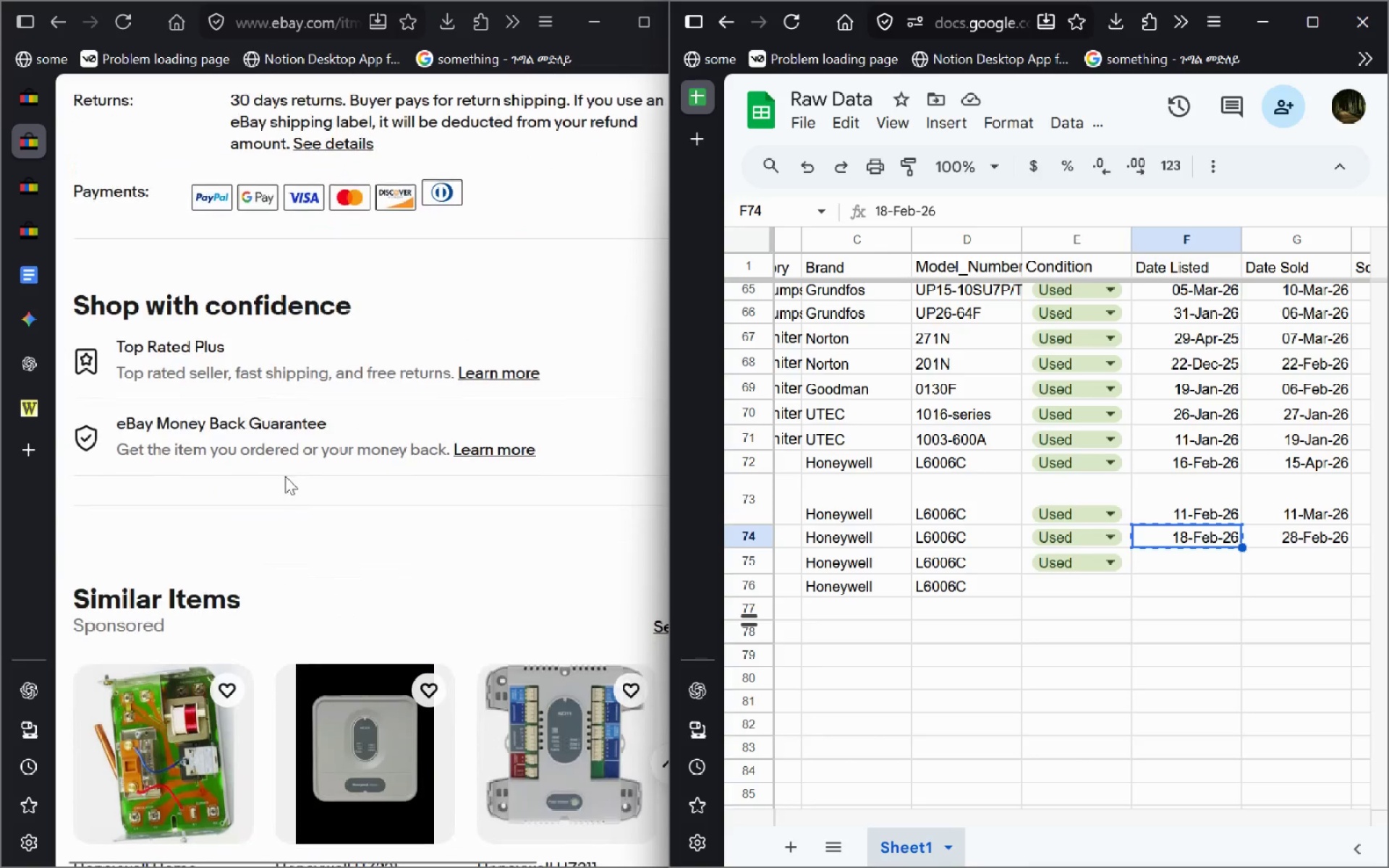 
wait(8.3)
 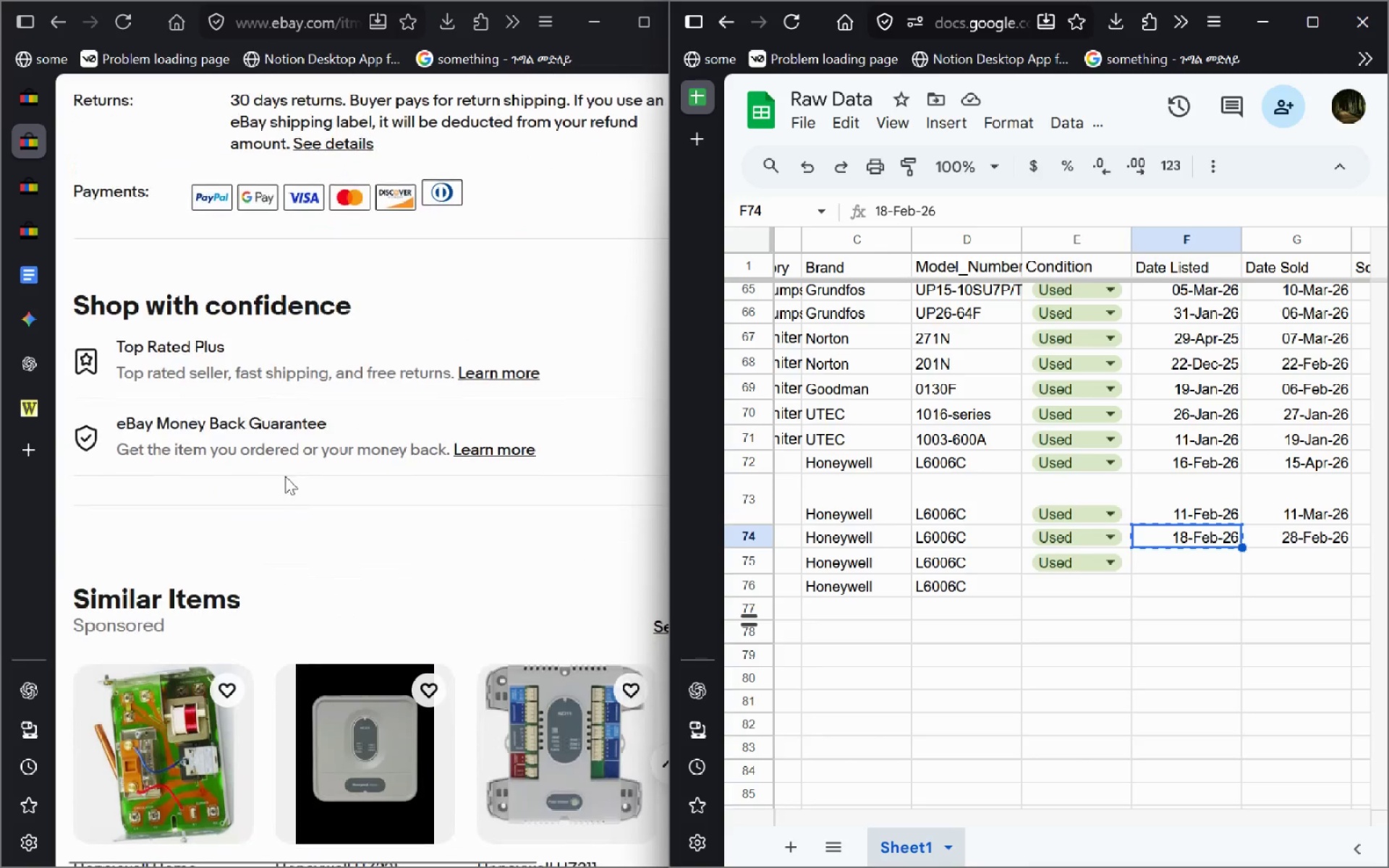 
left_click([446, 566])
 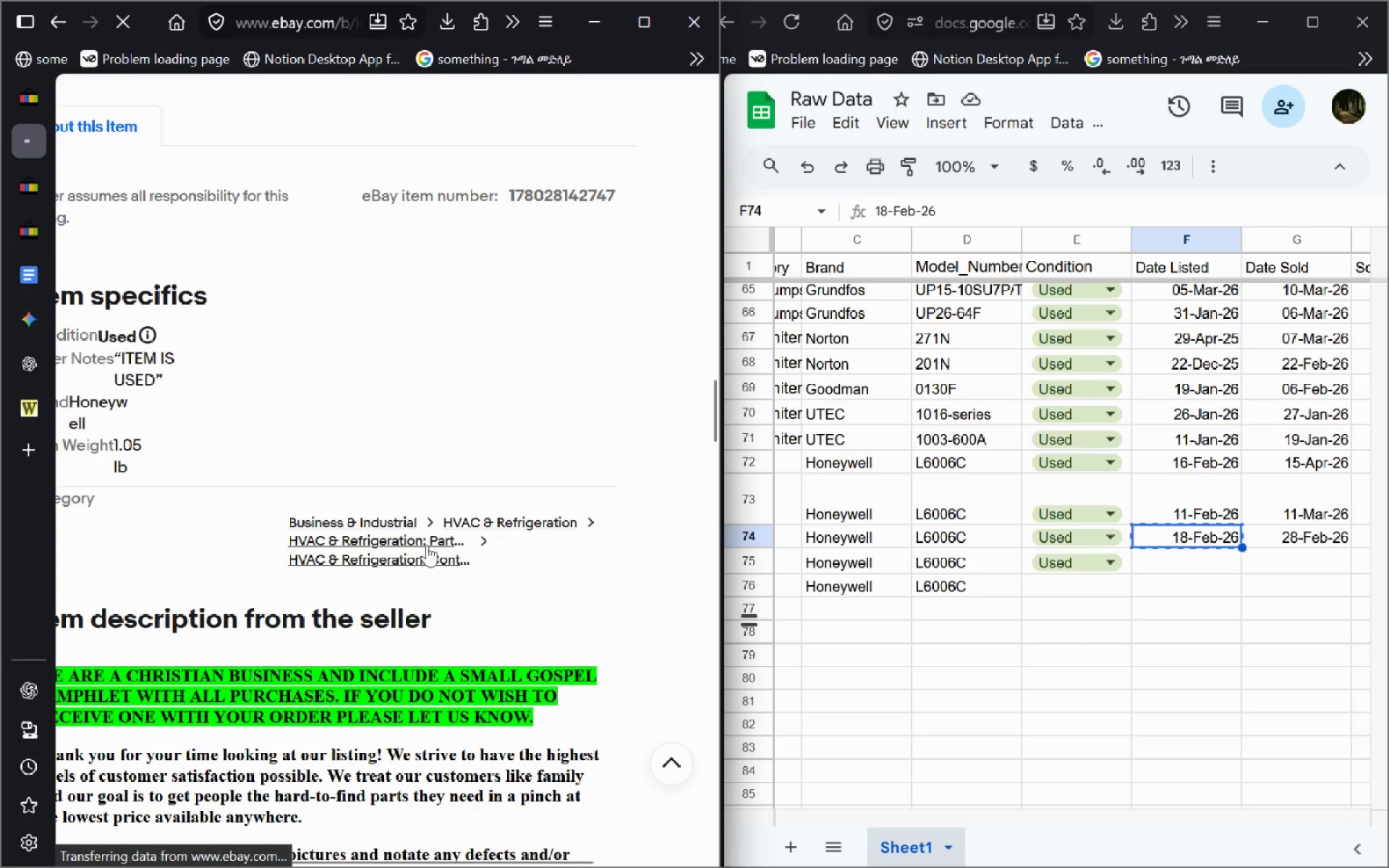 
left_click([427, 545])
 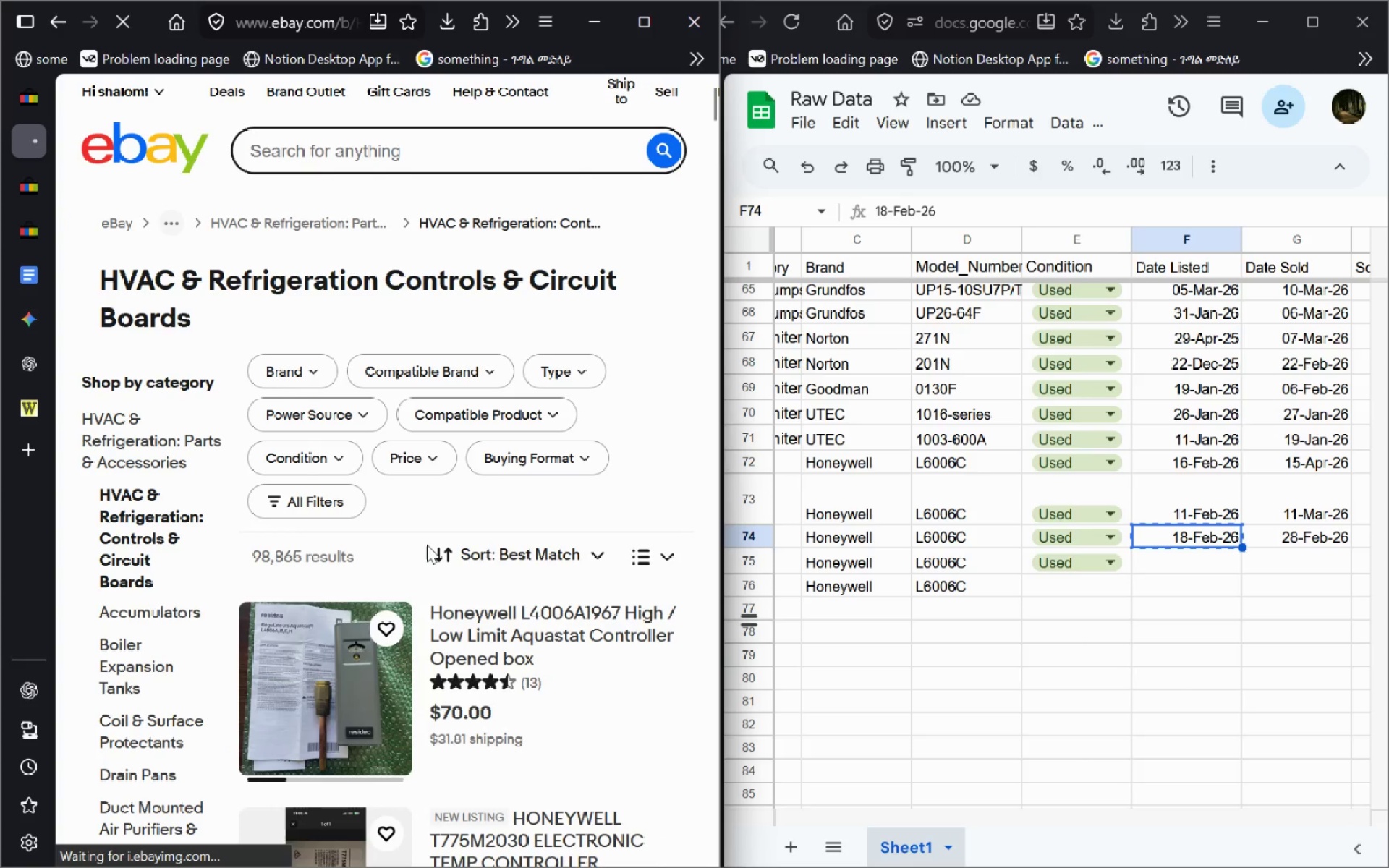 
key(Alt+ArrowLeft)
 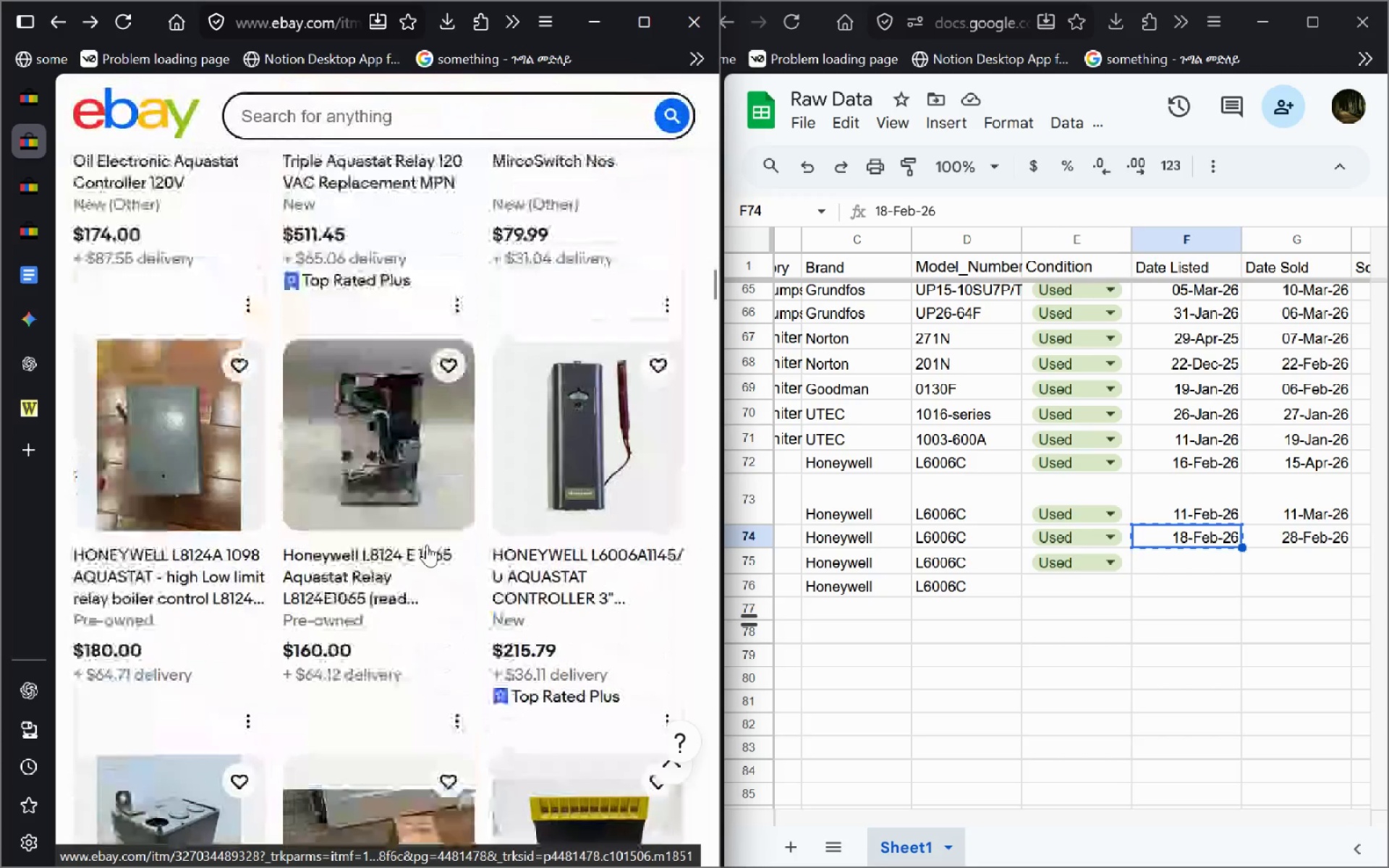 
wait(16.49)
 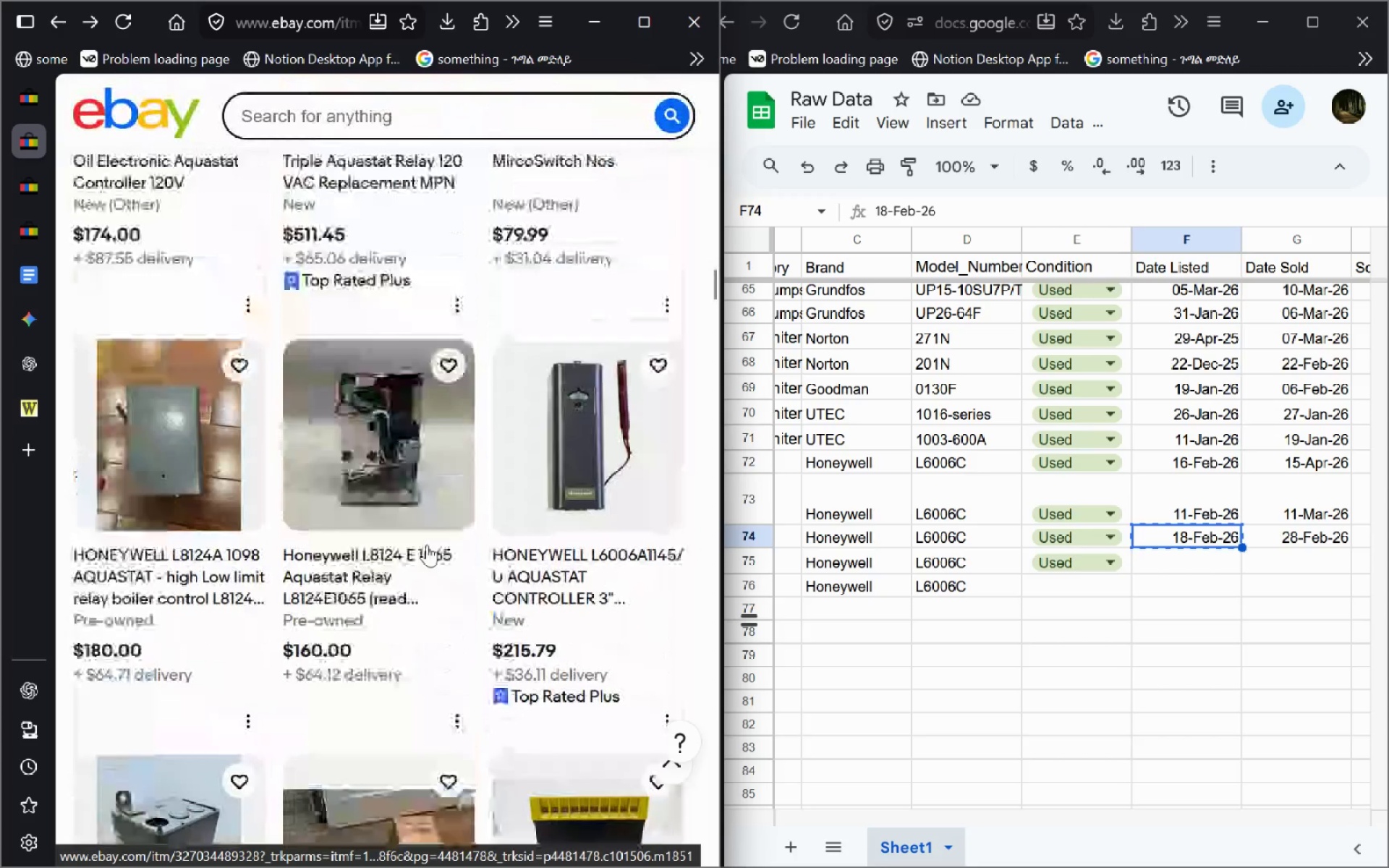 
left_click([462, 781])
 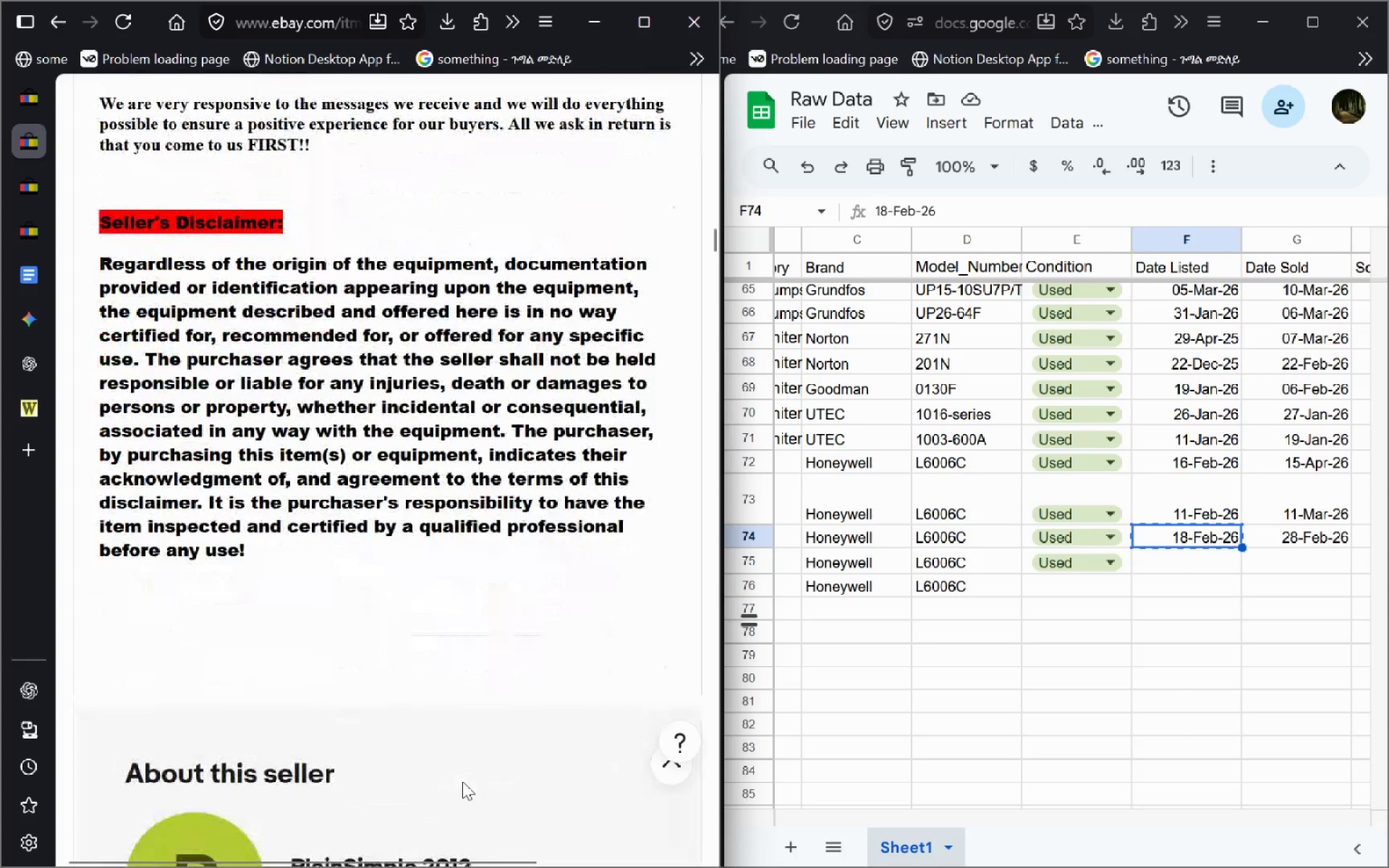 
wait(33.84)
 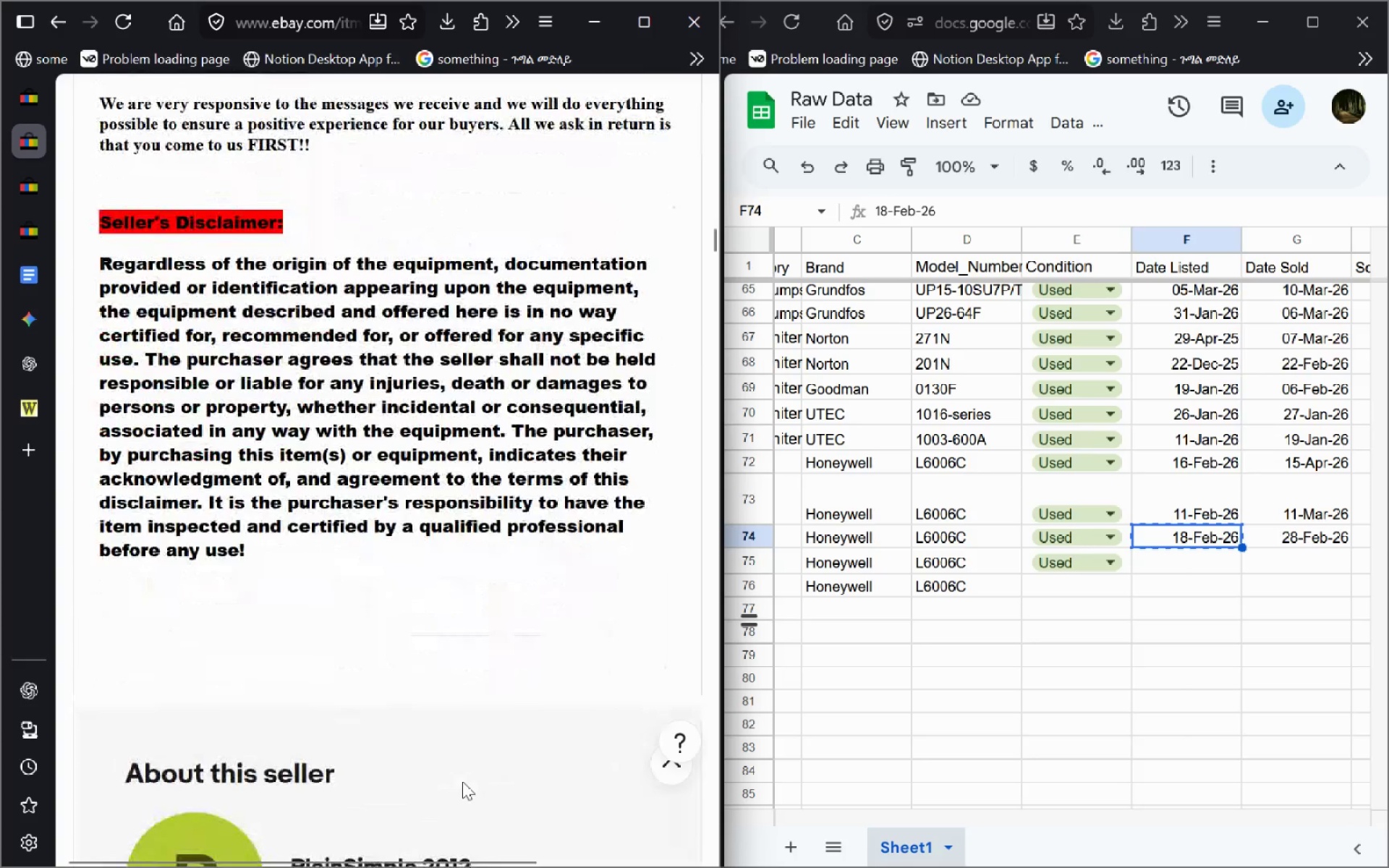 
mouse_move([446, 769])
 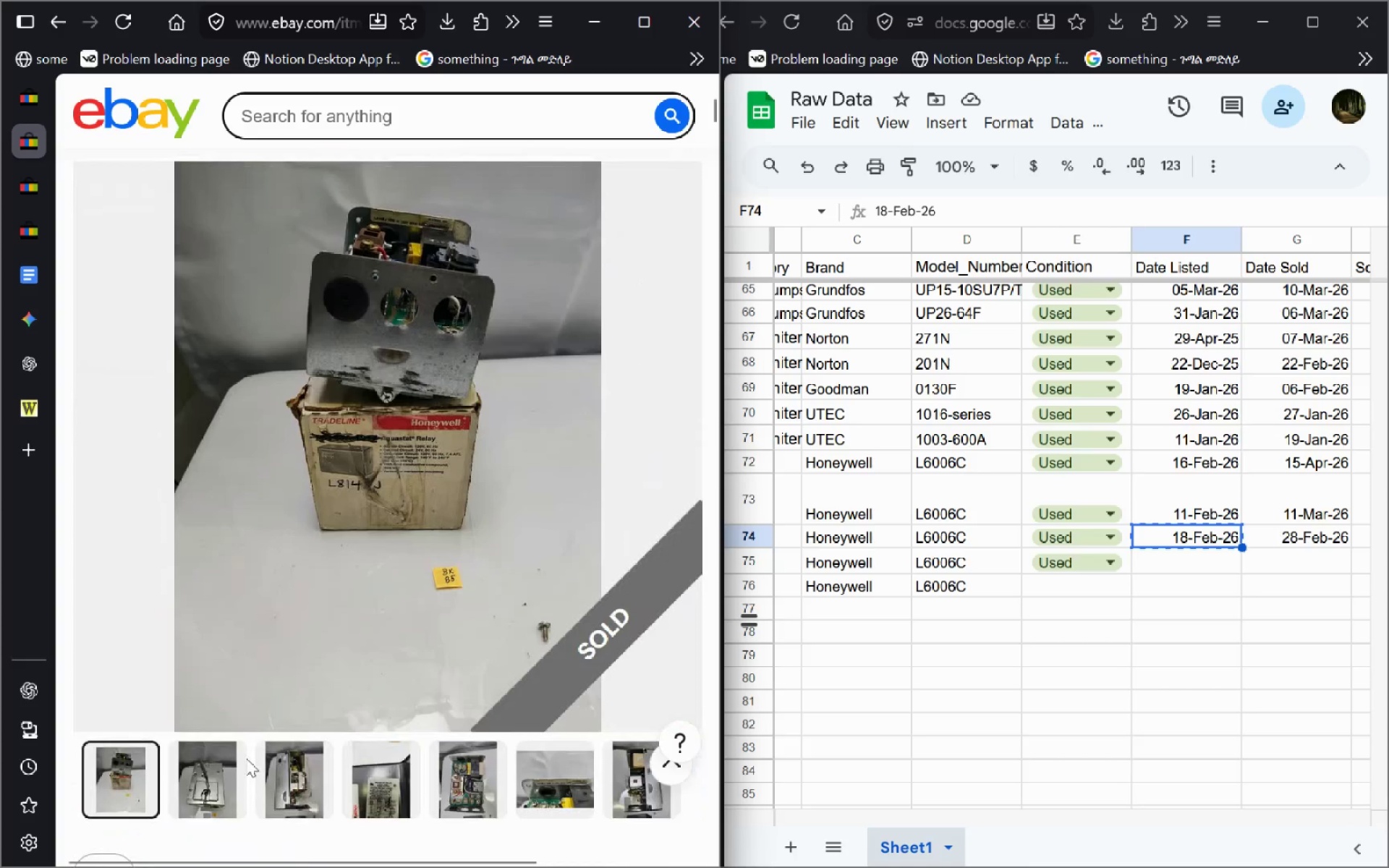 
left_click([216, 771])
 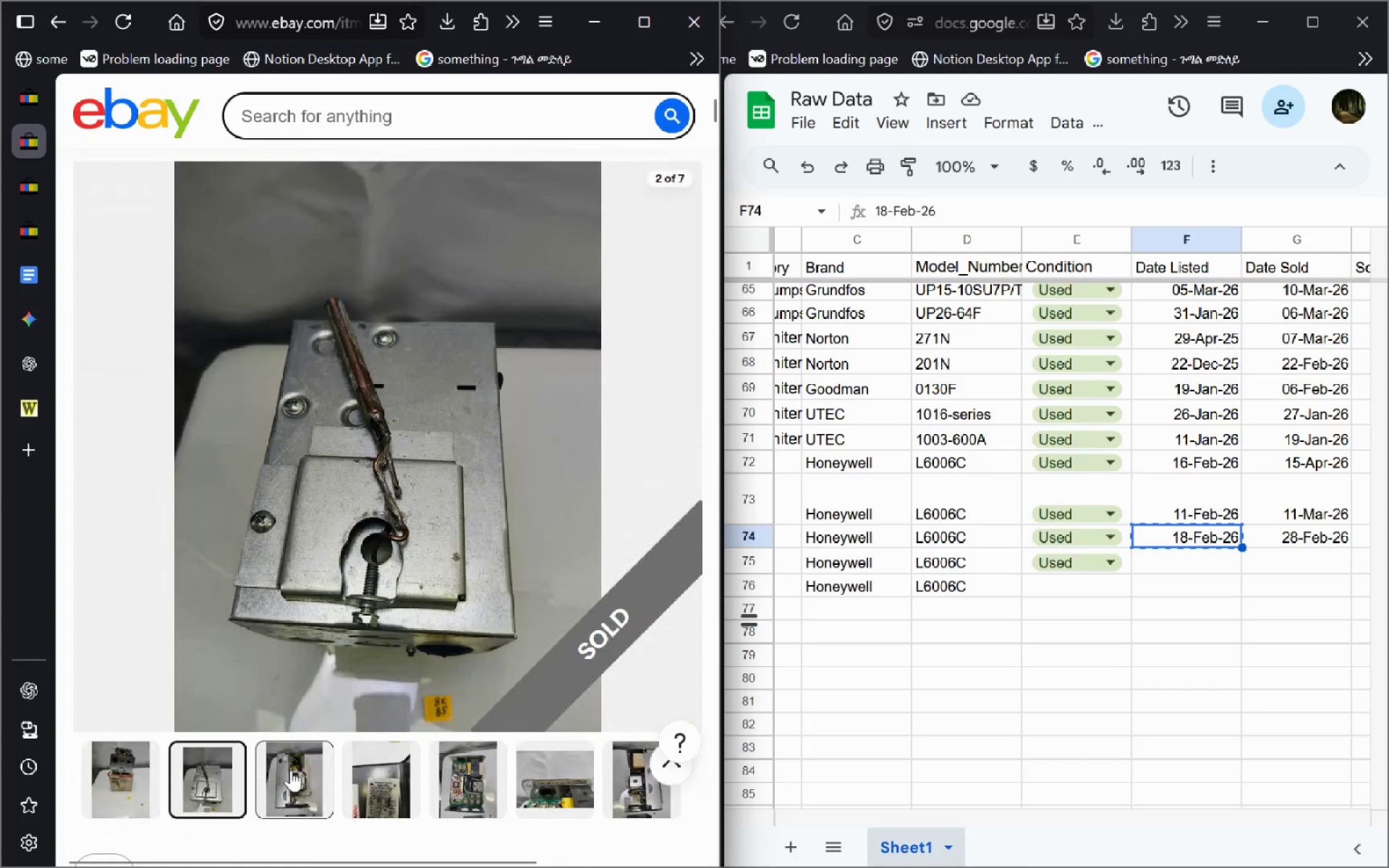 
left_click([291, 770])
 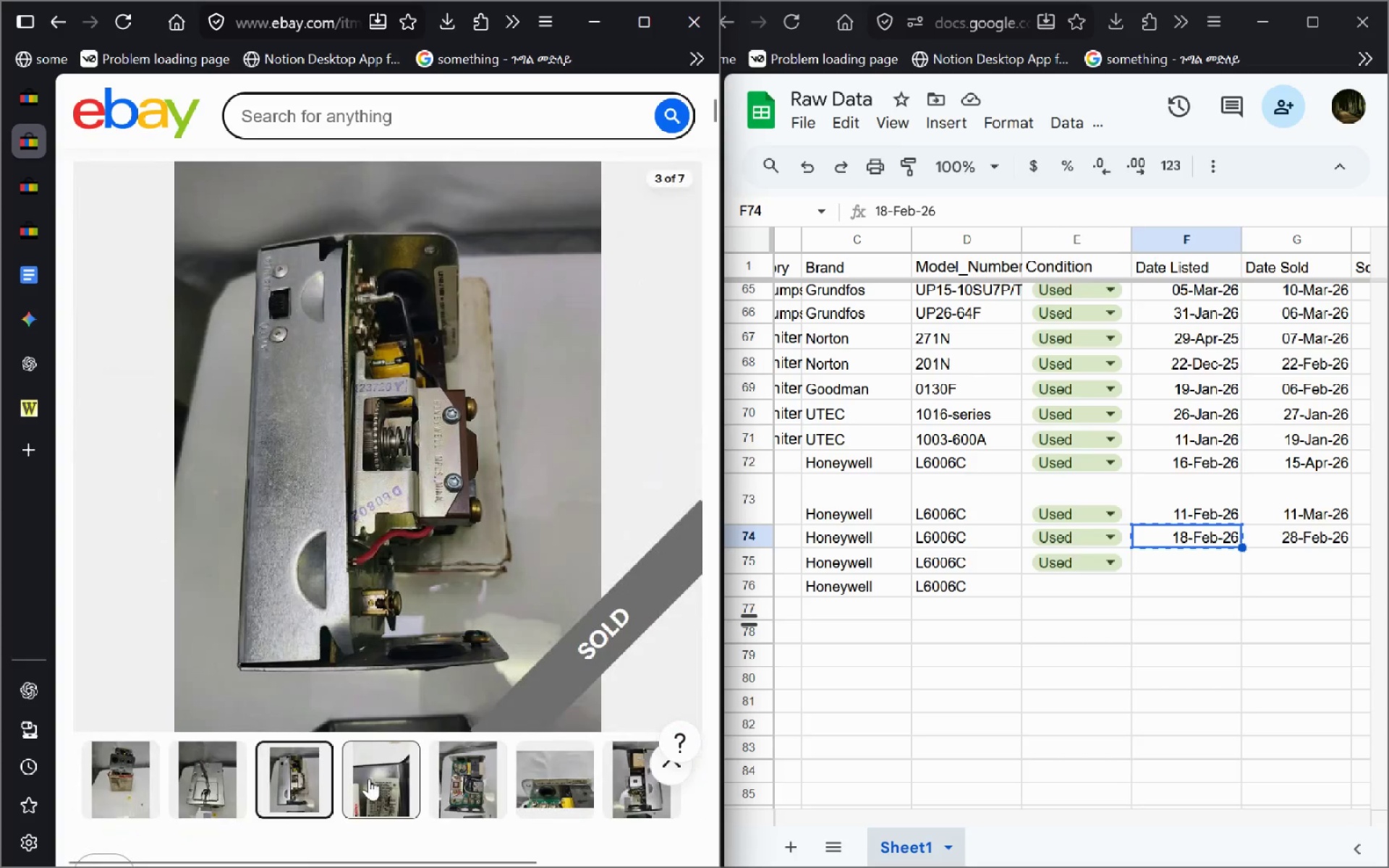 
left_click([369, 778])
 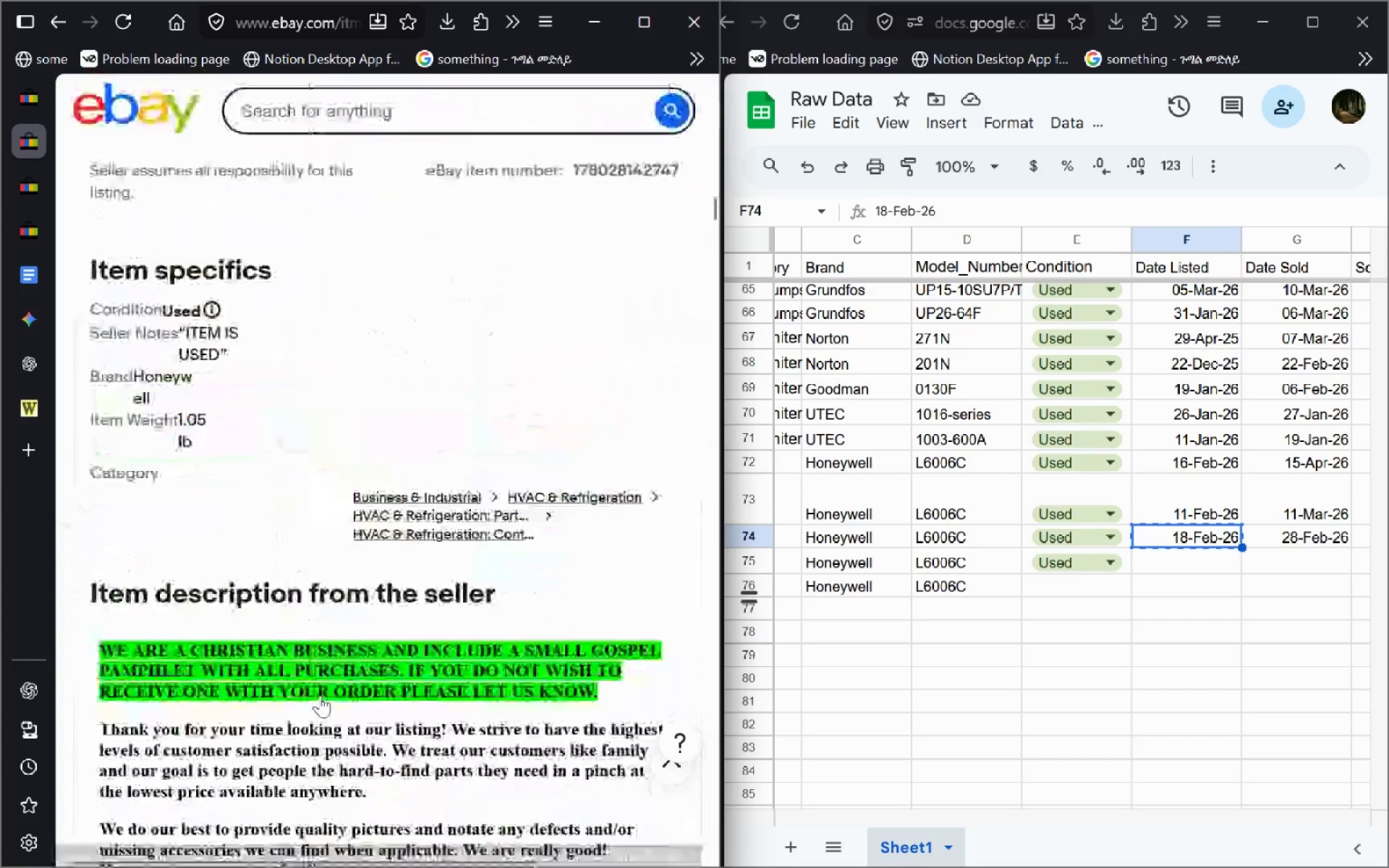 
wait(6.11)
 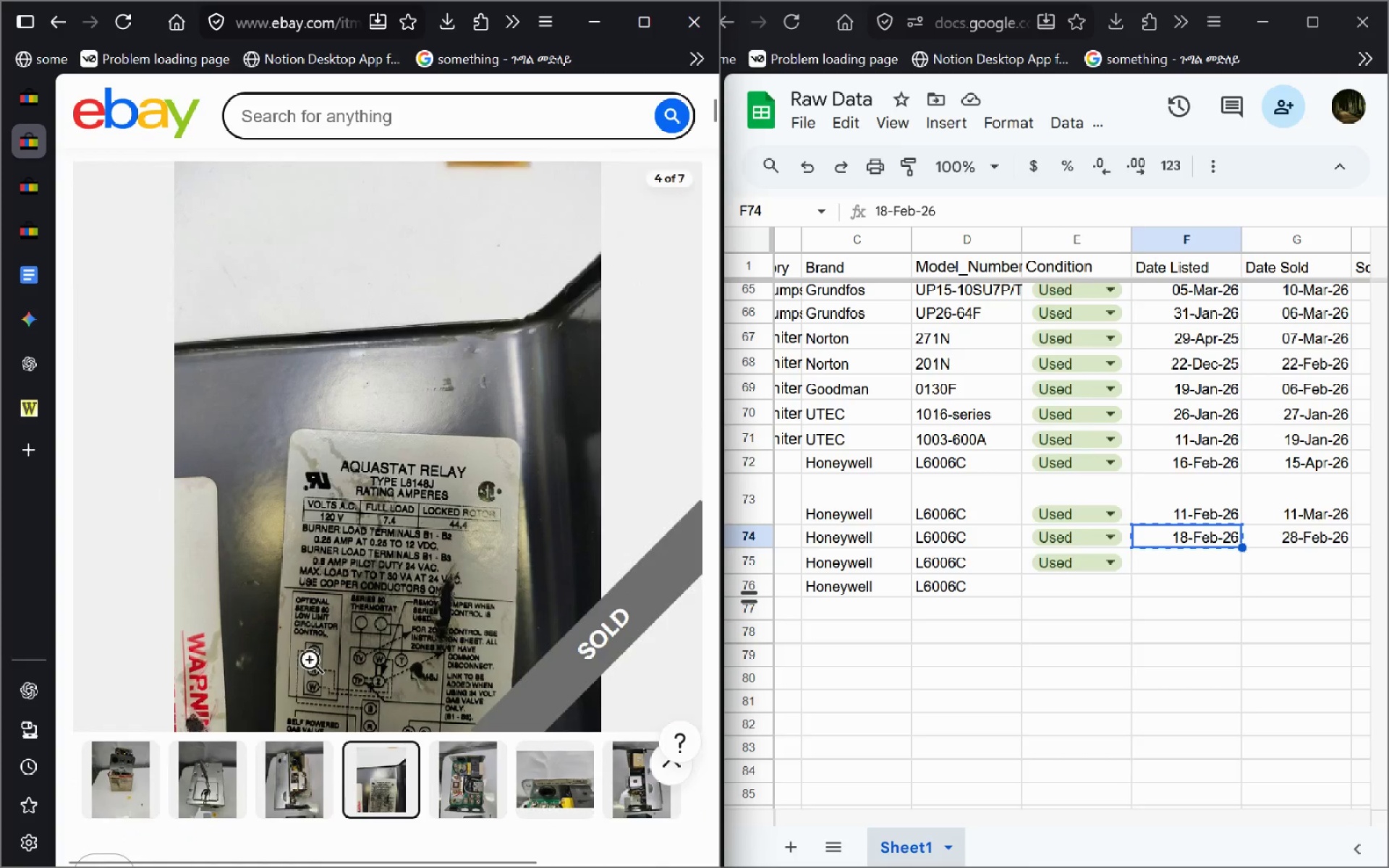 
left_click_drag(start_coordinate=[573, 282], to_coordinate=[689, 286])
 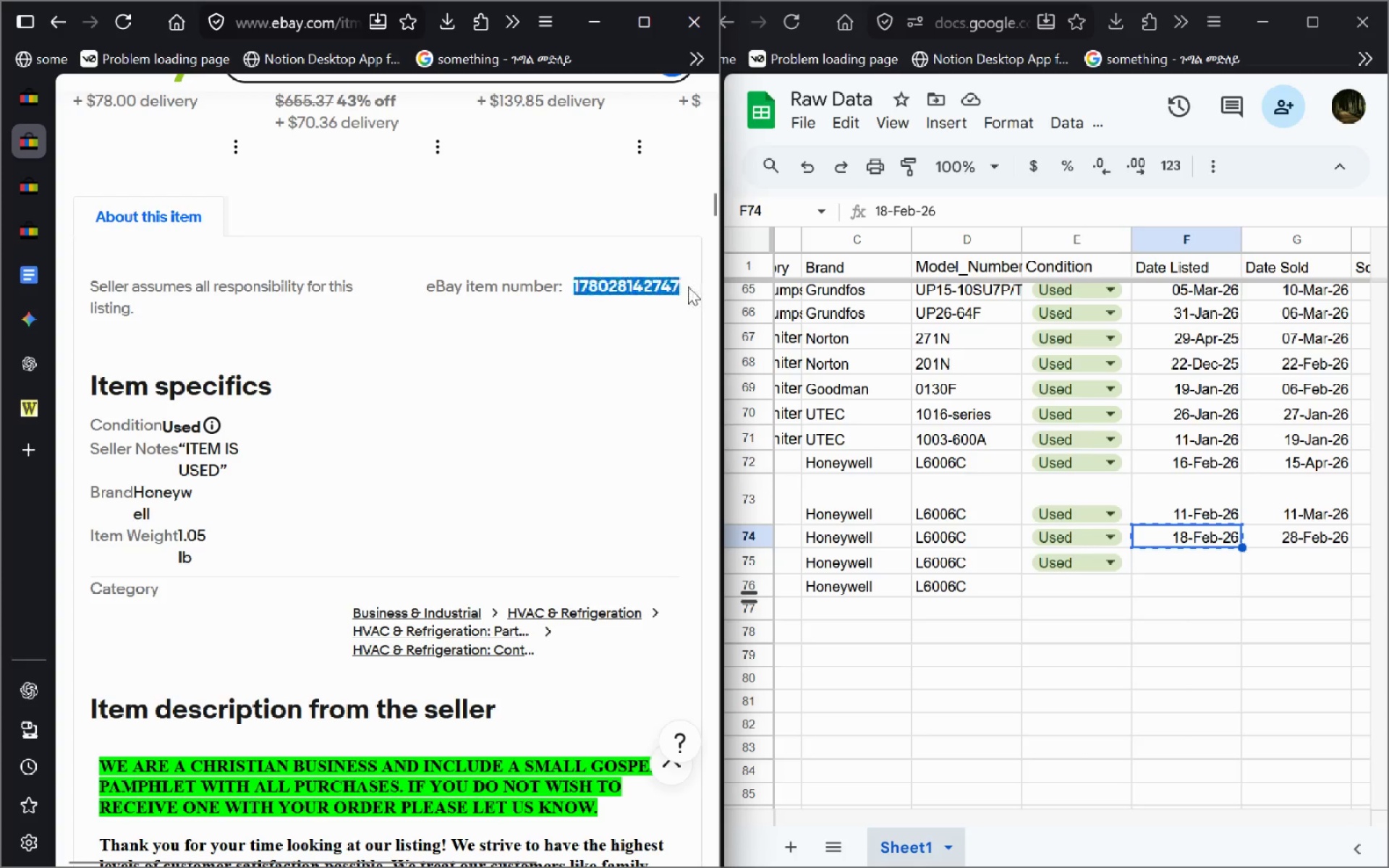 
key(Control+C)
 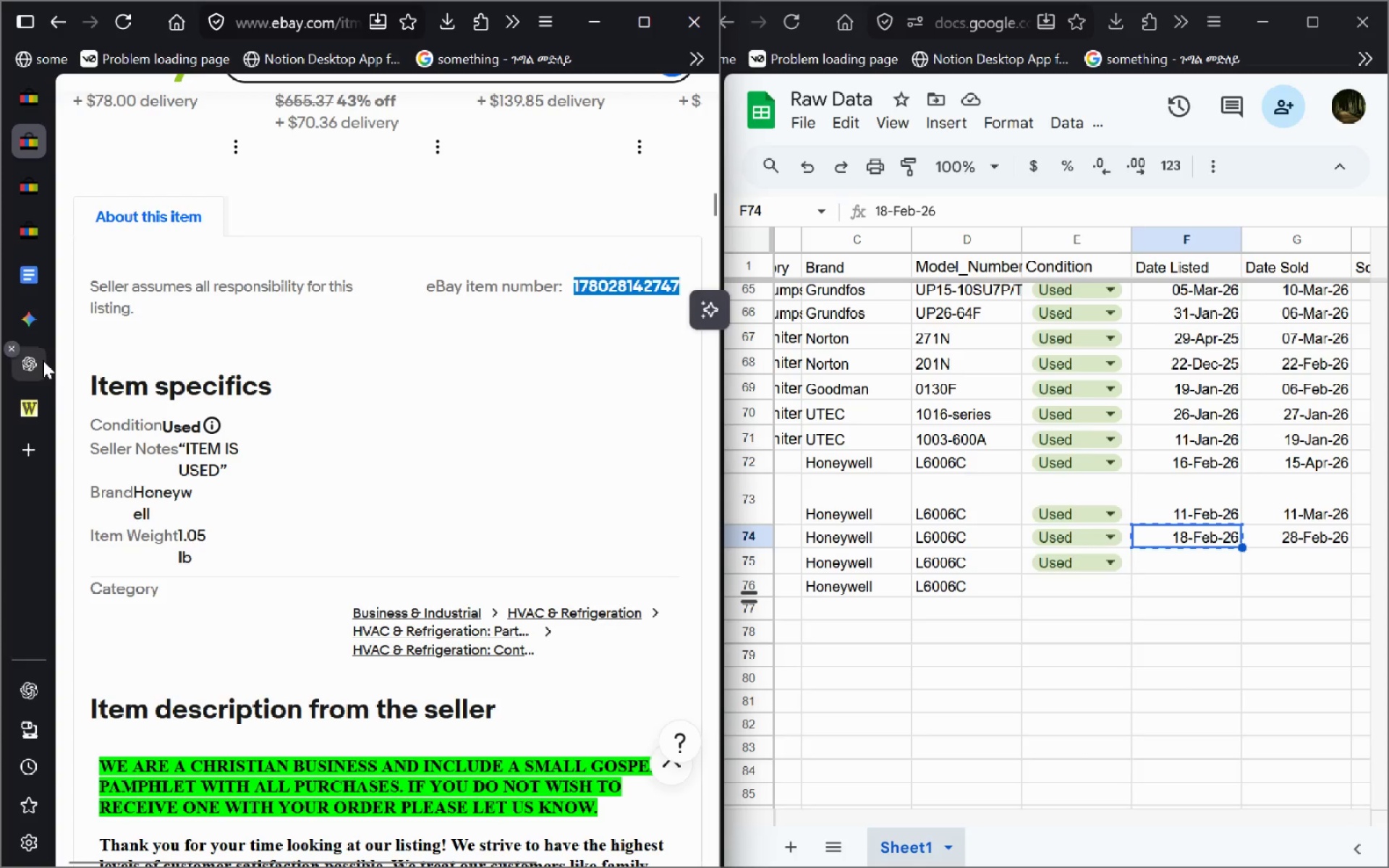 
left_click([38, 415])
 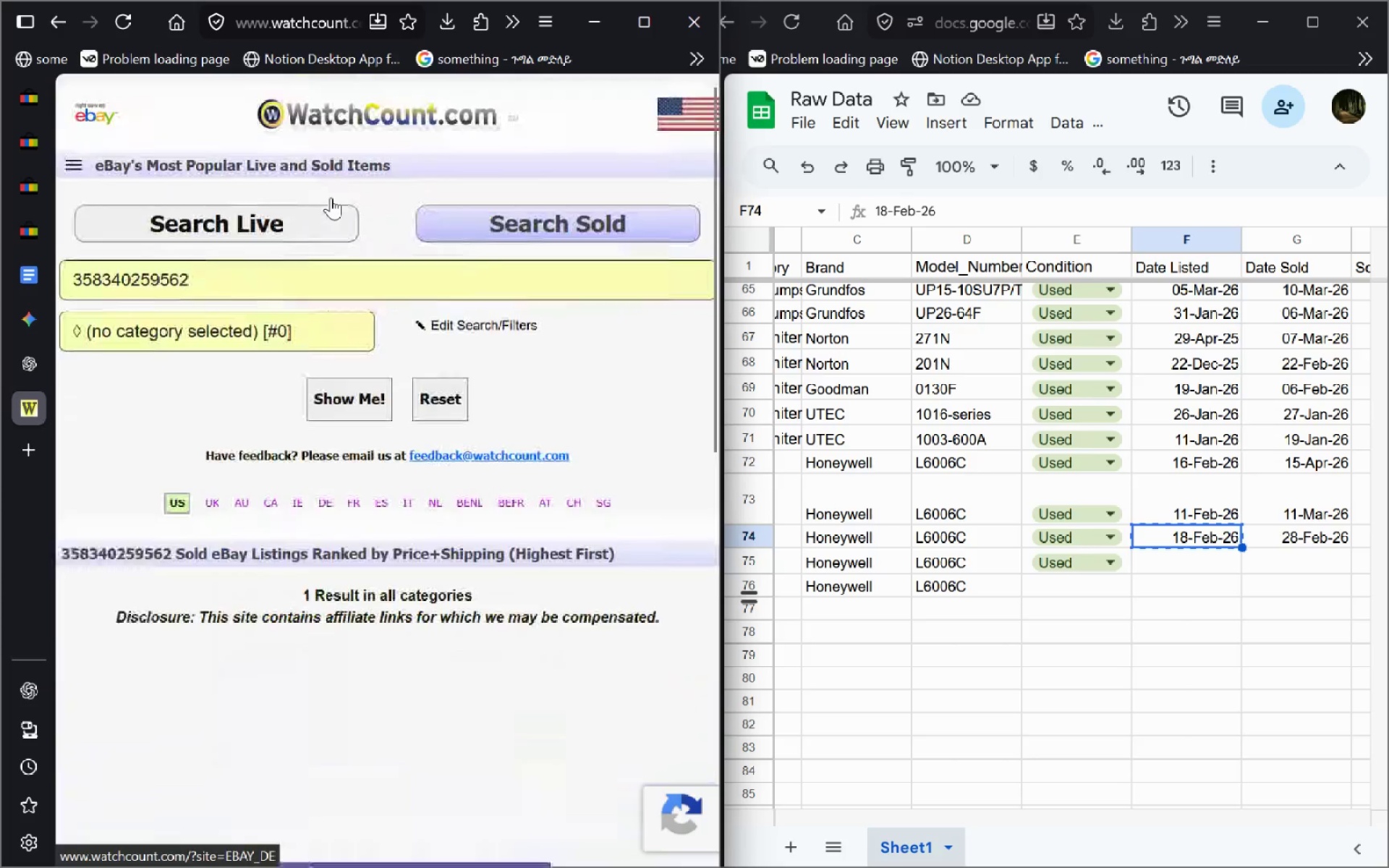 
left_click([245, 270])
 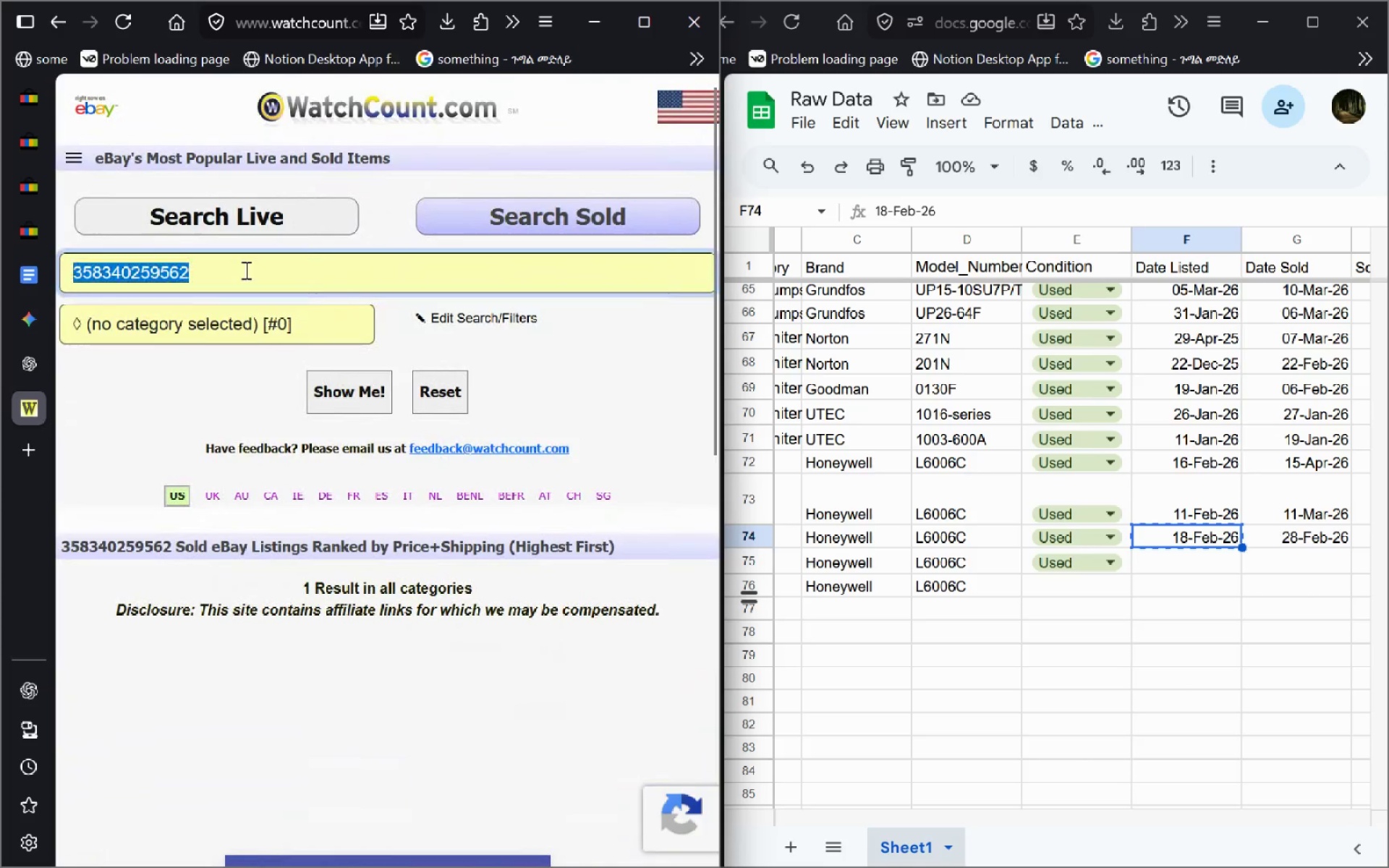 
key(Control+A)
 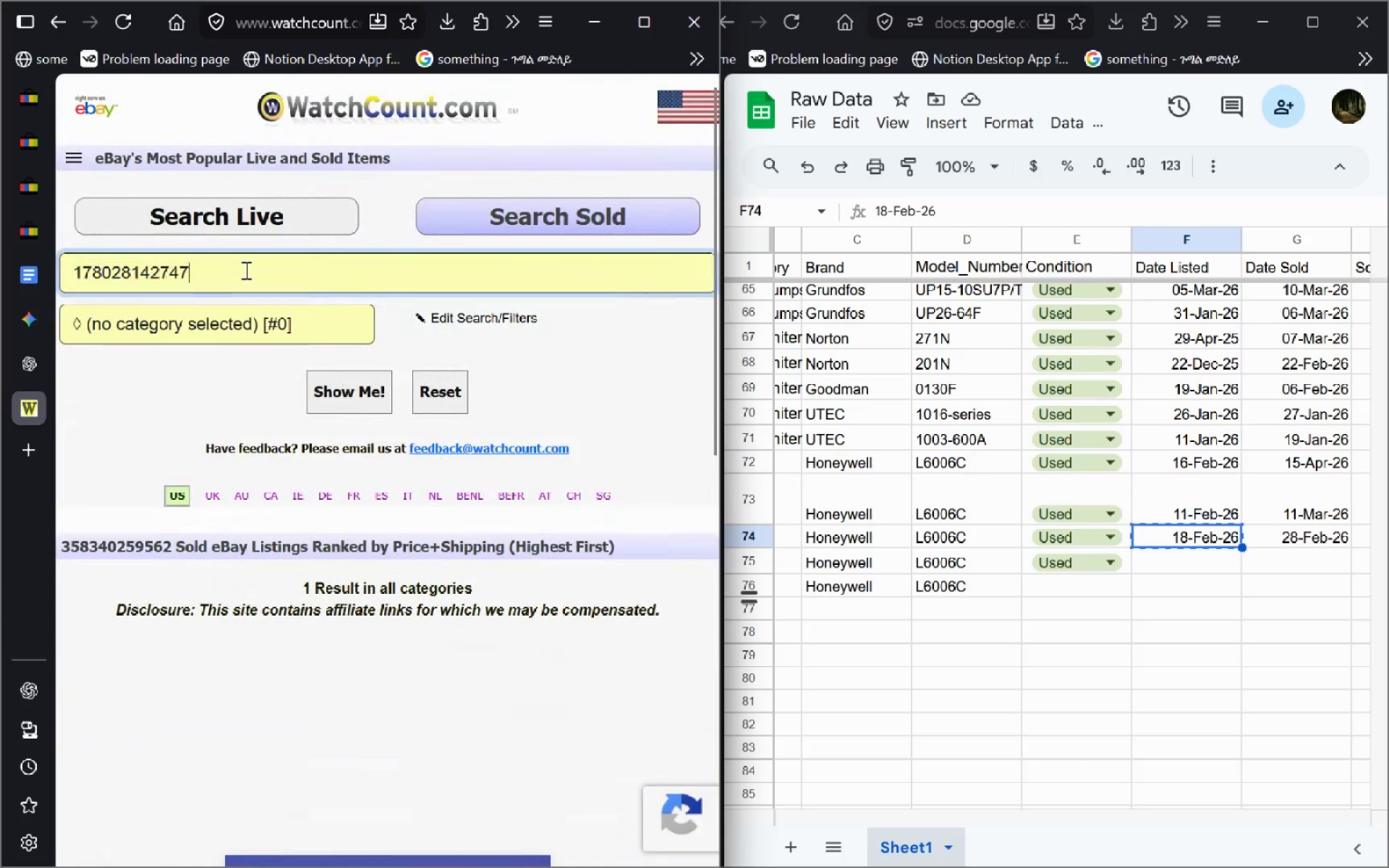 
key(Control+V)
 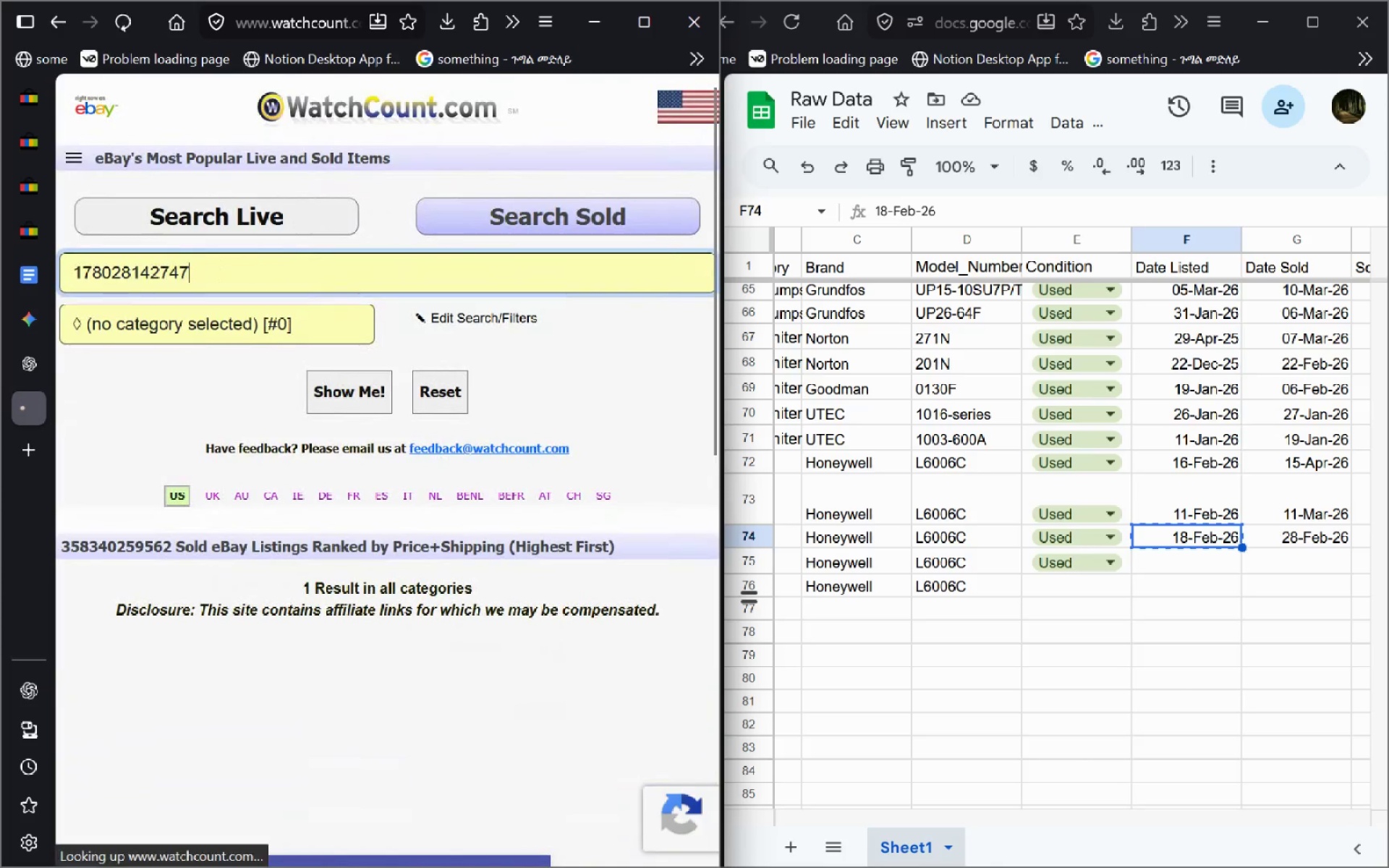 
key(Enter)
 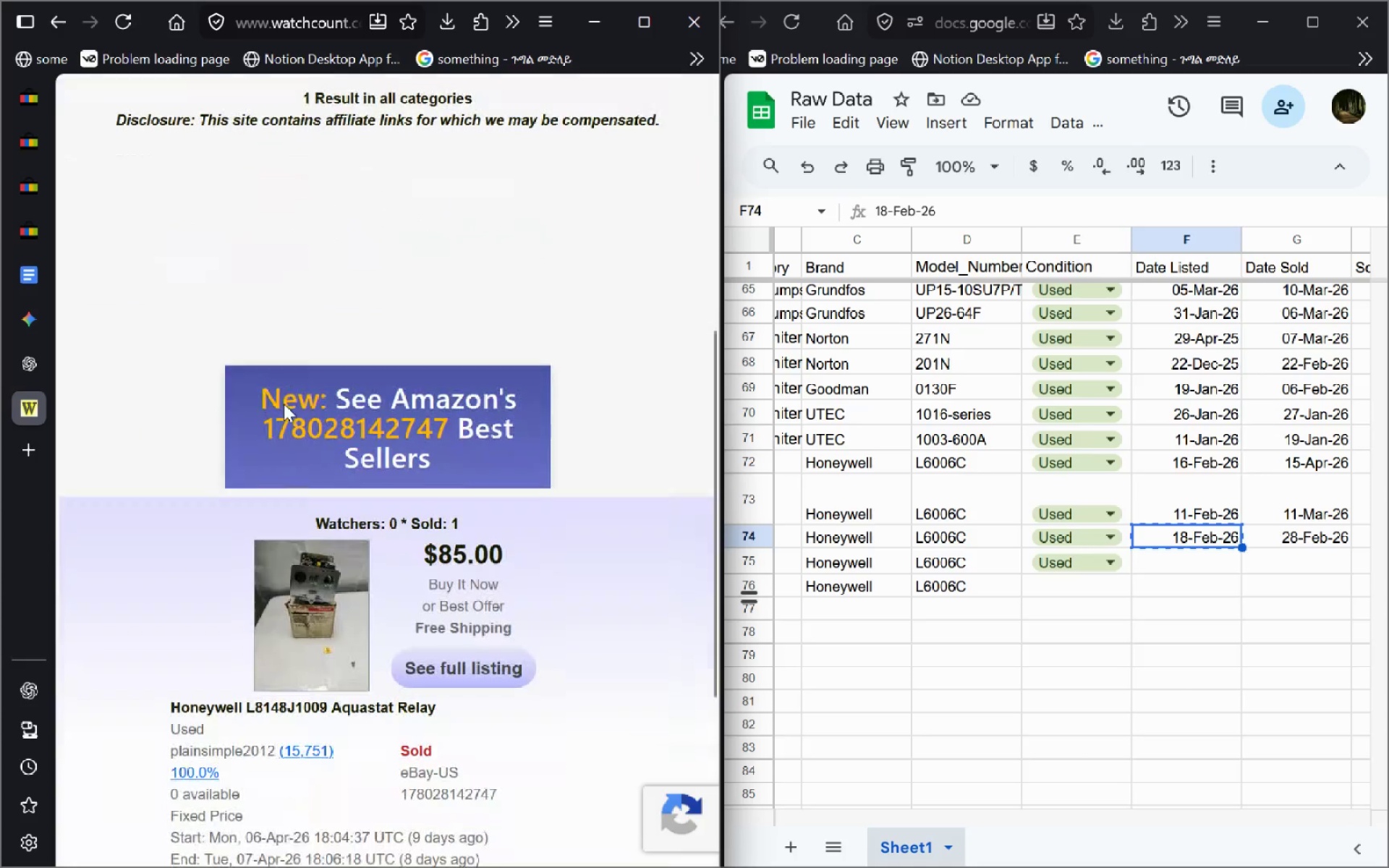 
wait(5.75)
 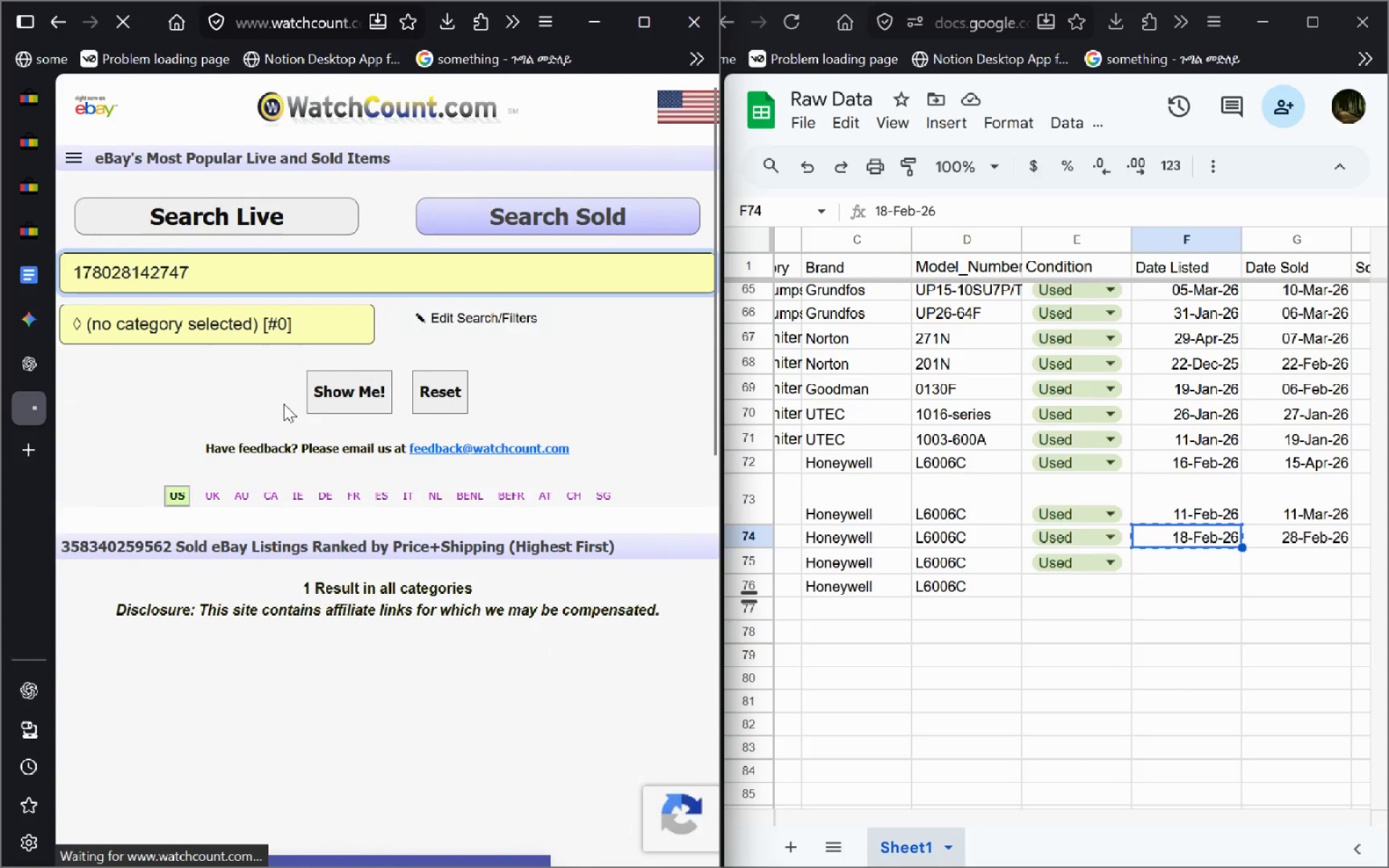 
left_click_drag(start_coordinate=[443, 395], to_coordinate=[156, 389])
 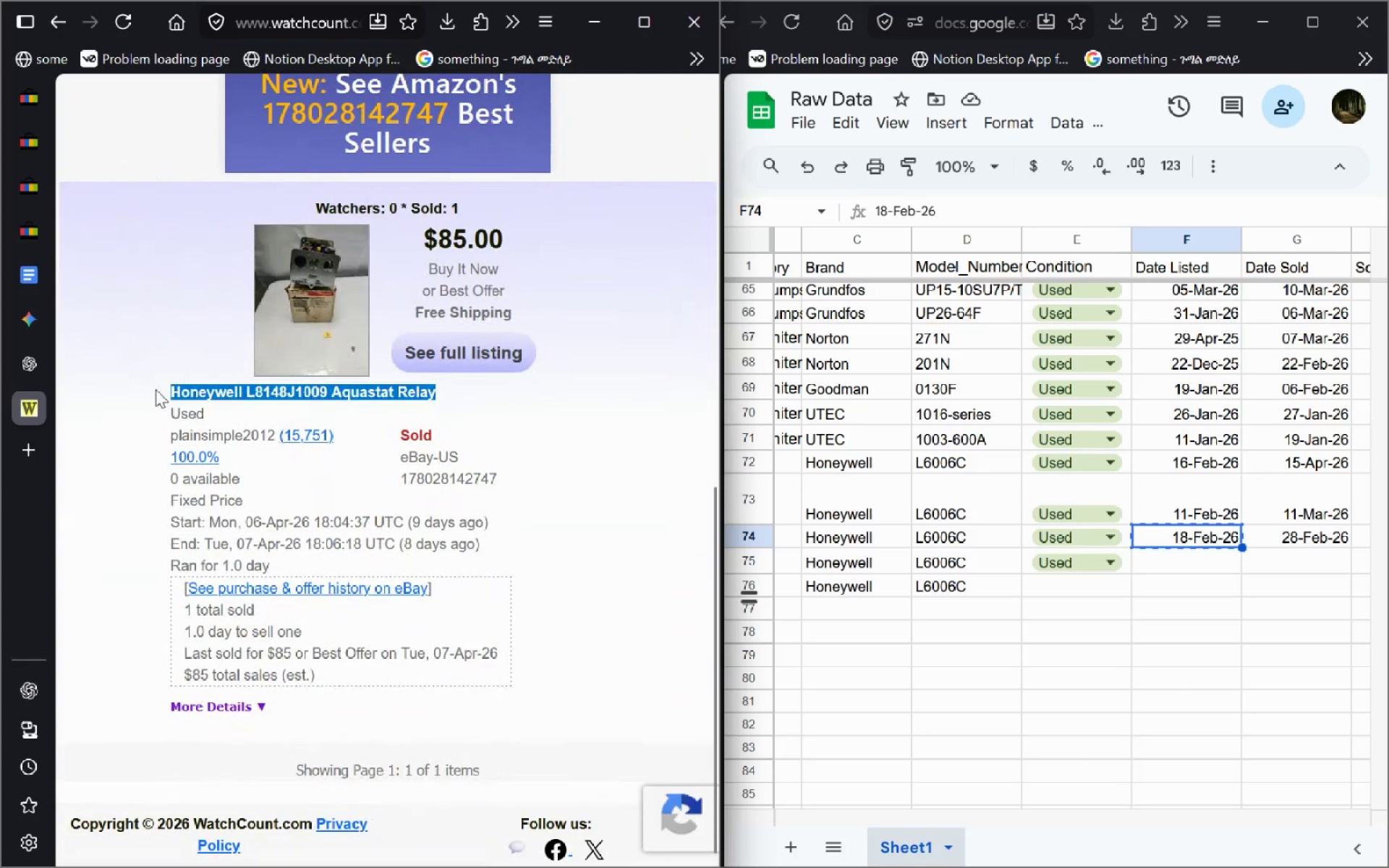 
key(Control+C)
 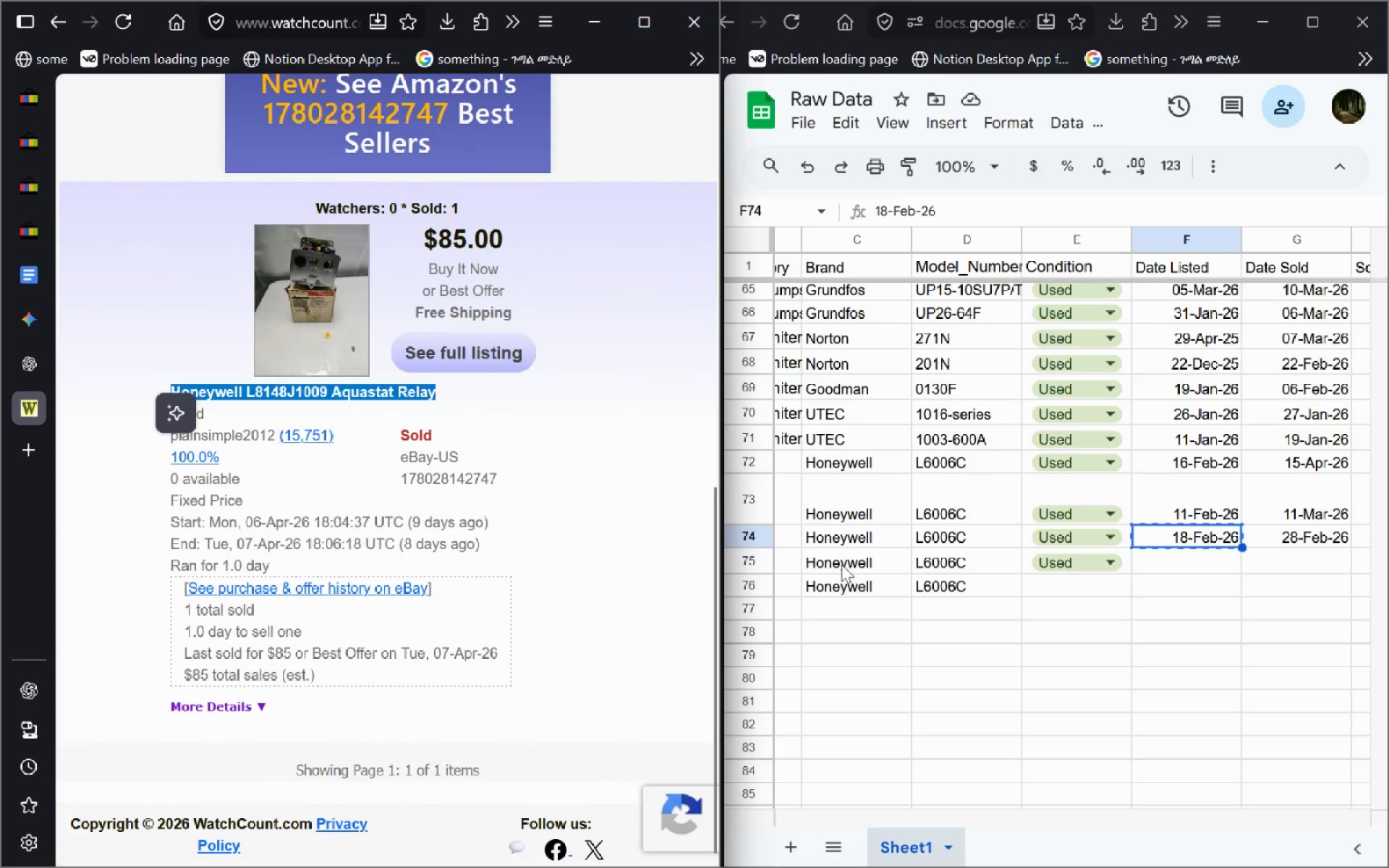 
mouse_move([869, 617])
 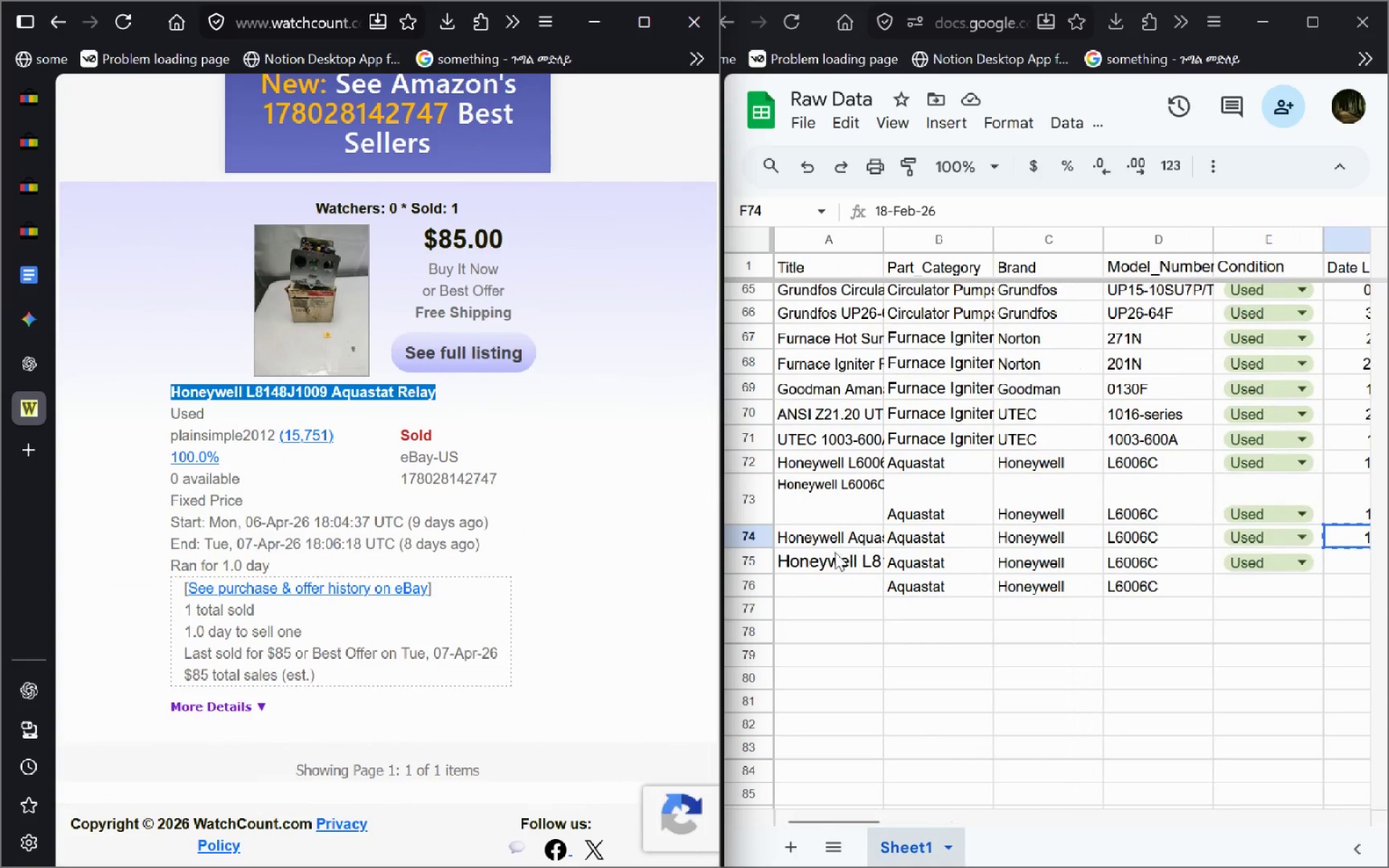 
left_click([835, 554])
 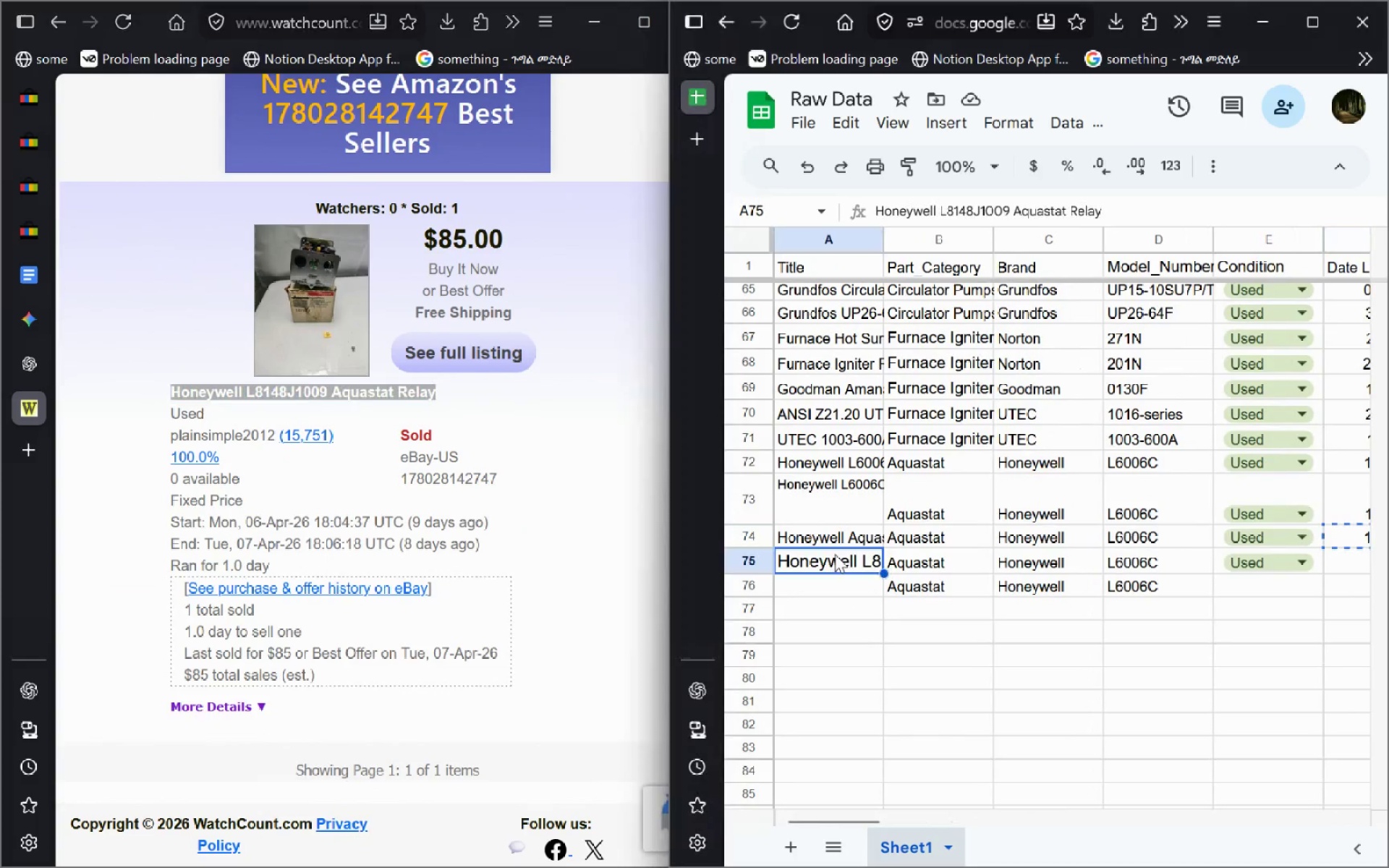 
double_click([835, 554])
 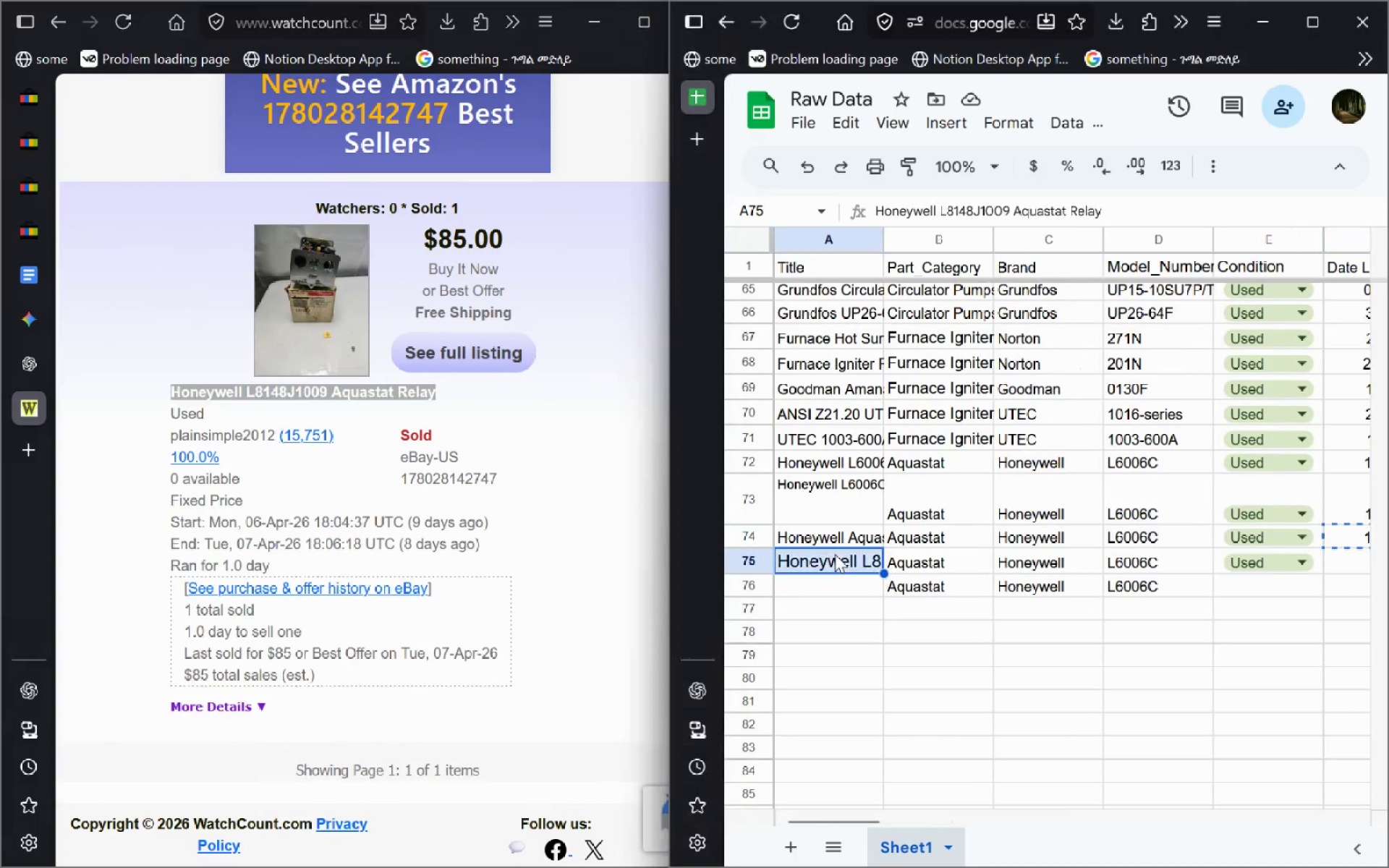 
key(Control+A)
 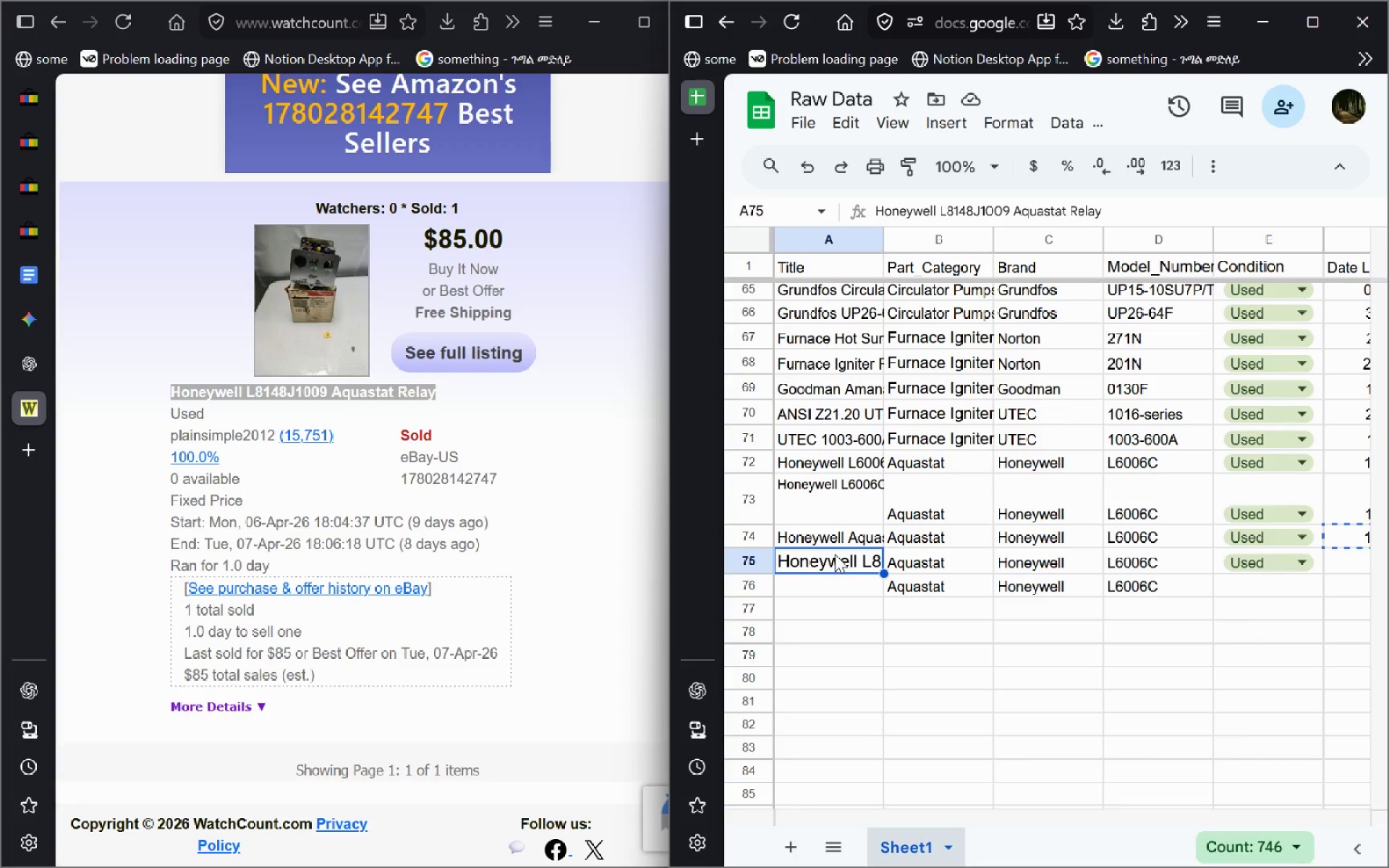 
double_click([835, 554])
 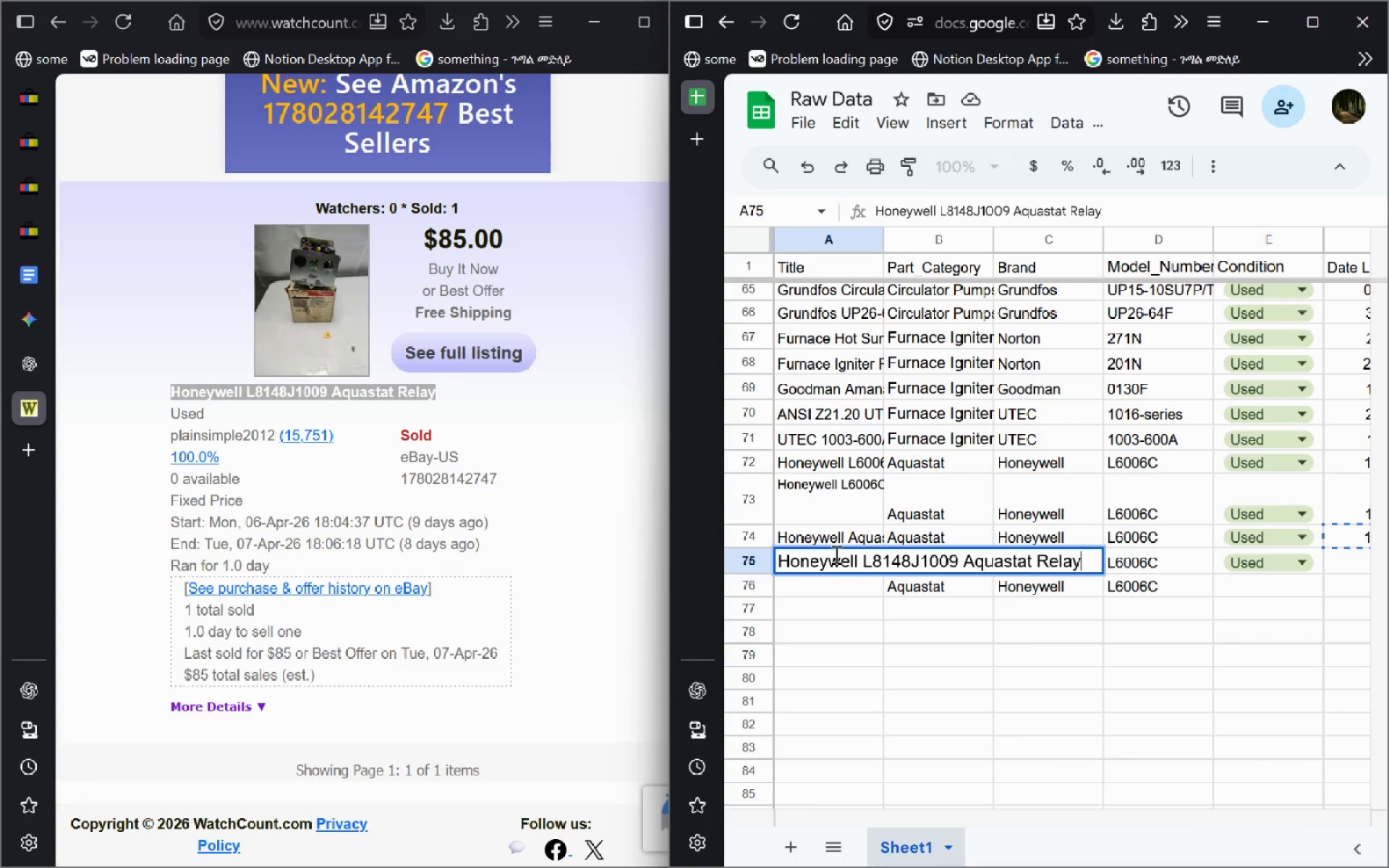 
key(Control+A)
 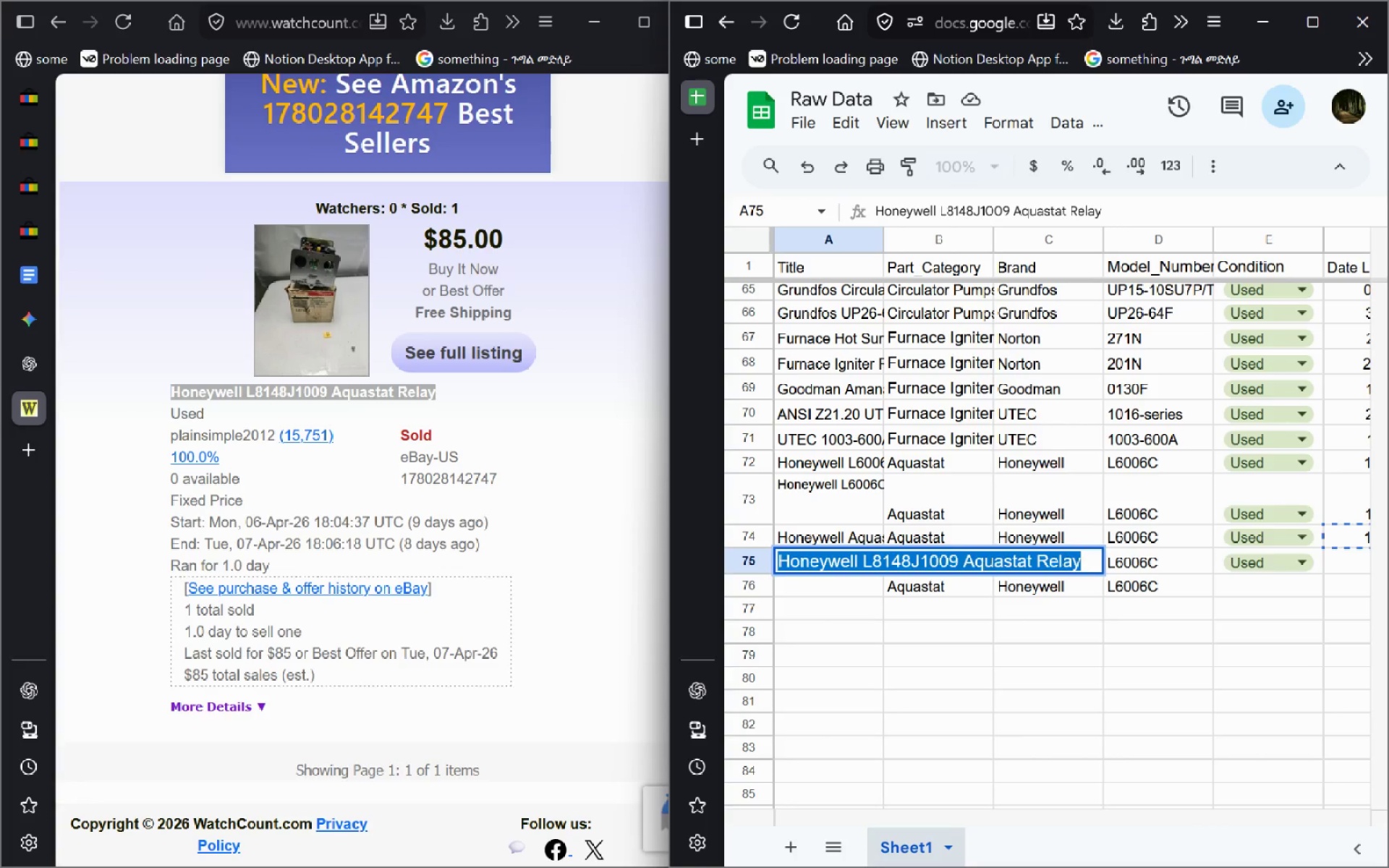 
key(Control+V)
 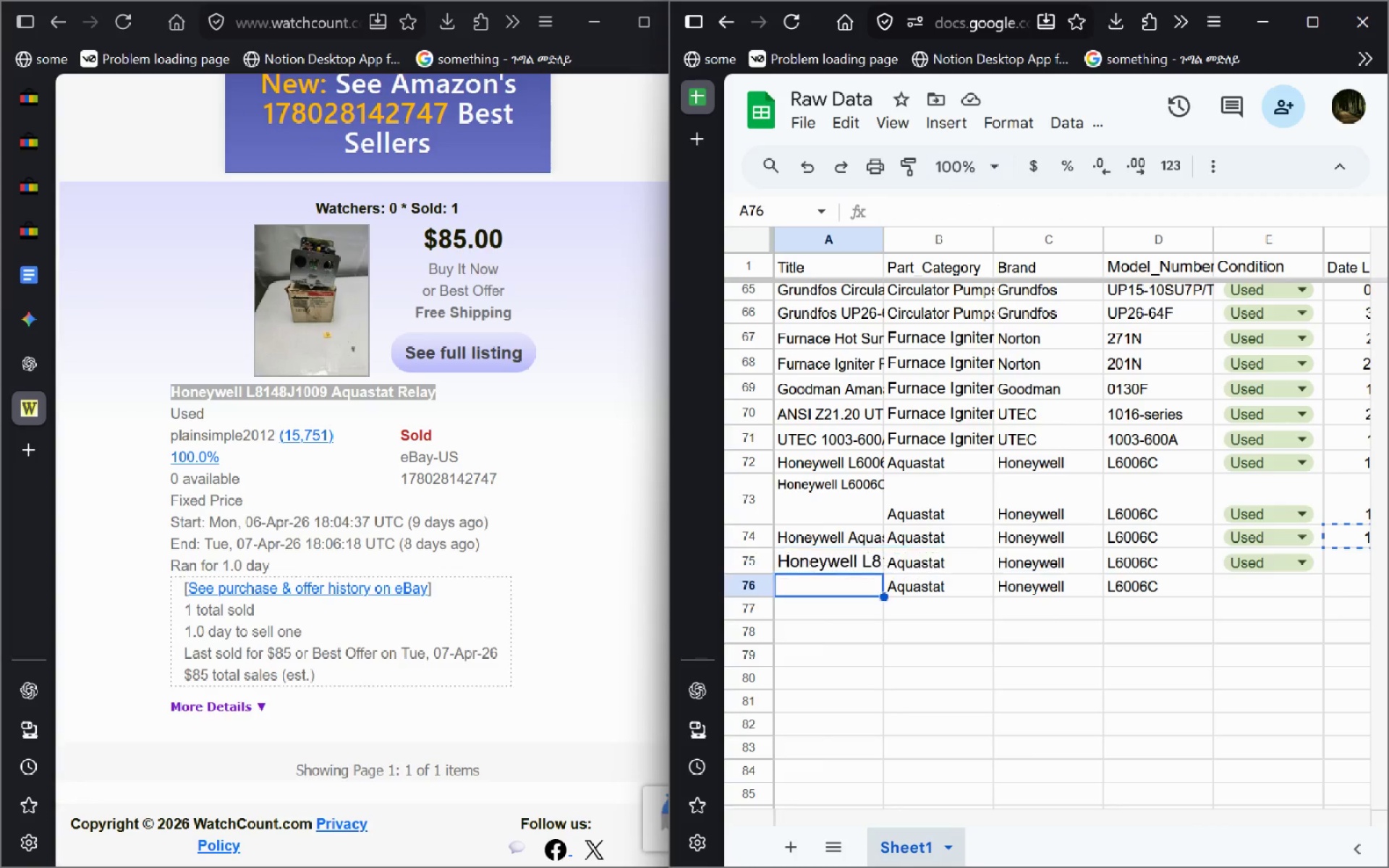 
key(Enter)
 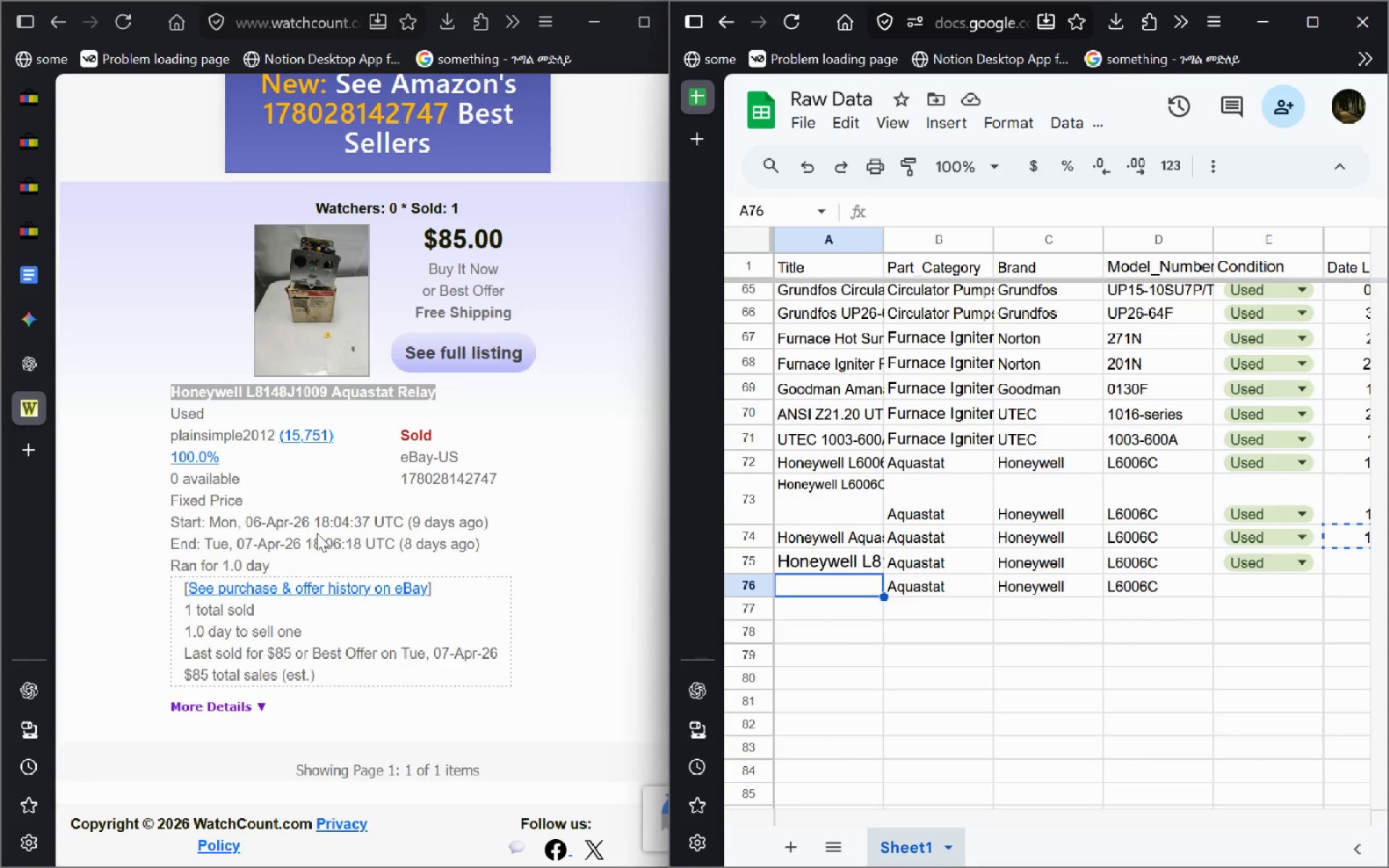 
left_click_drag(start_coordinate=[306, 522], to_coordinate=[241, 520])
 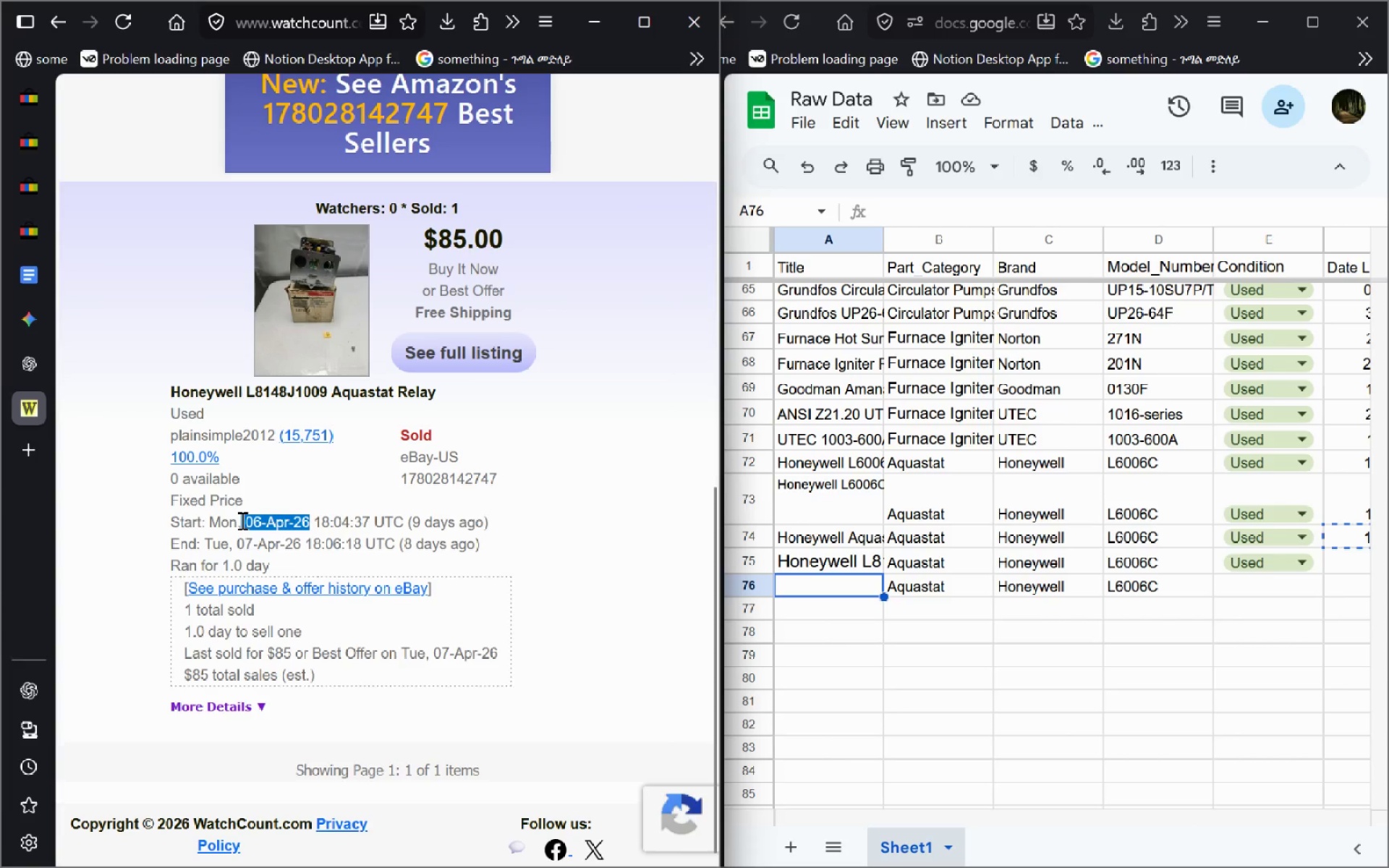 
key(Control+C)
 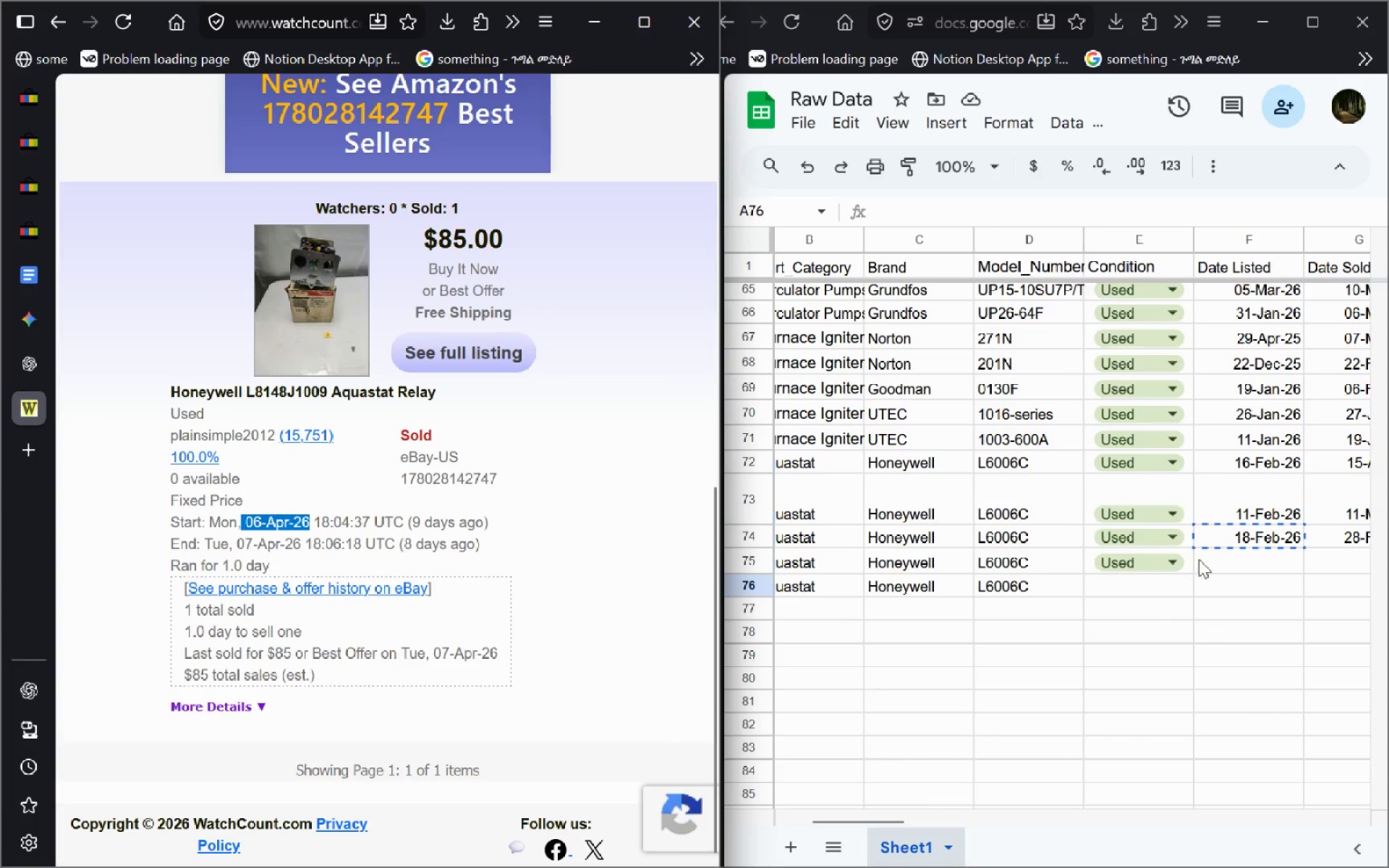 
left_click([1200, 563])
 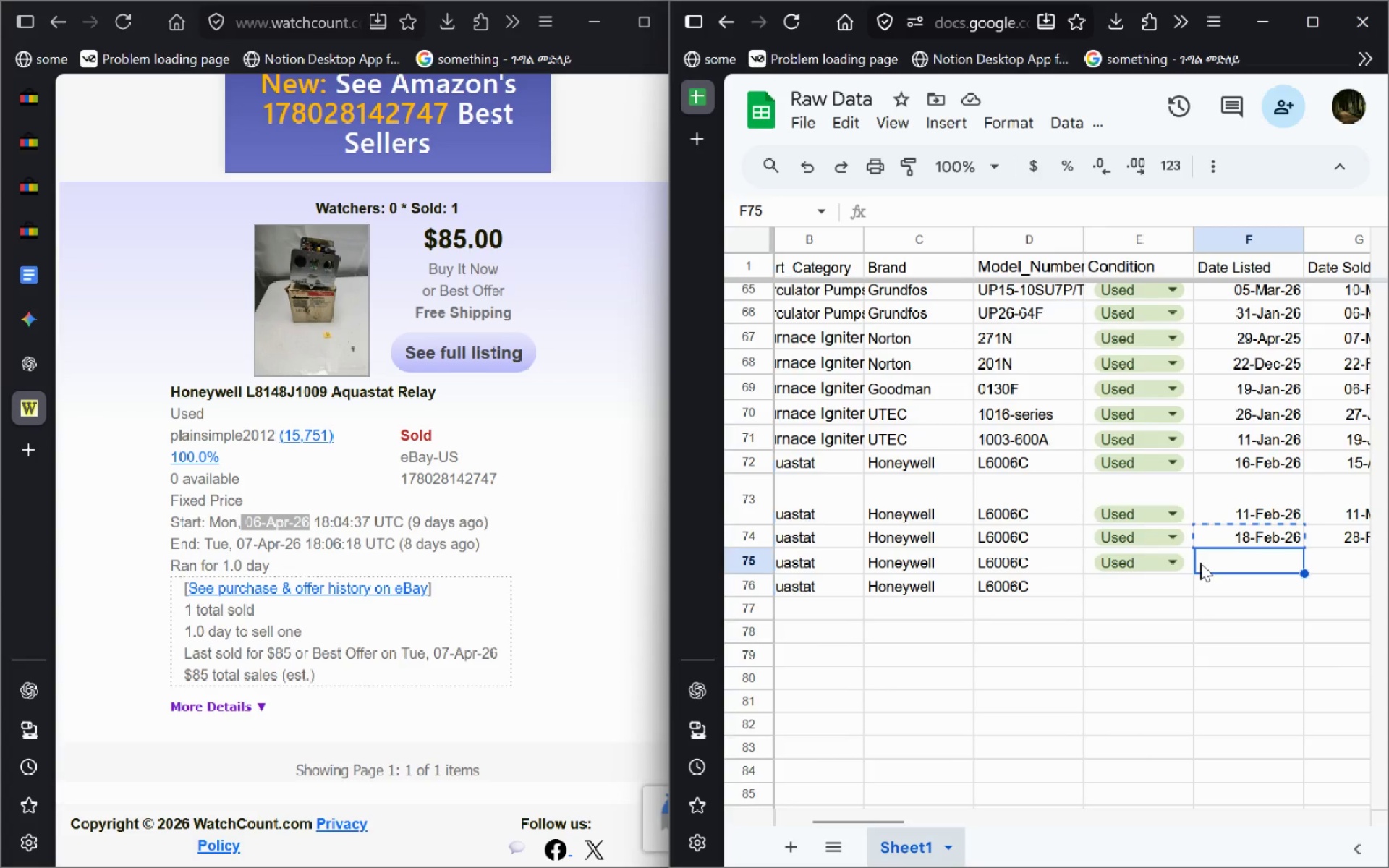 
key(Control+V)
 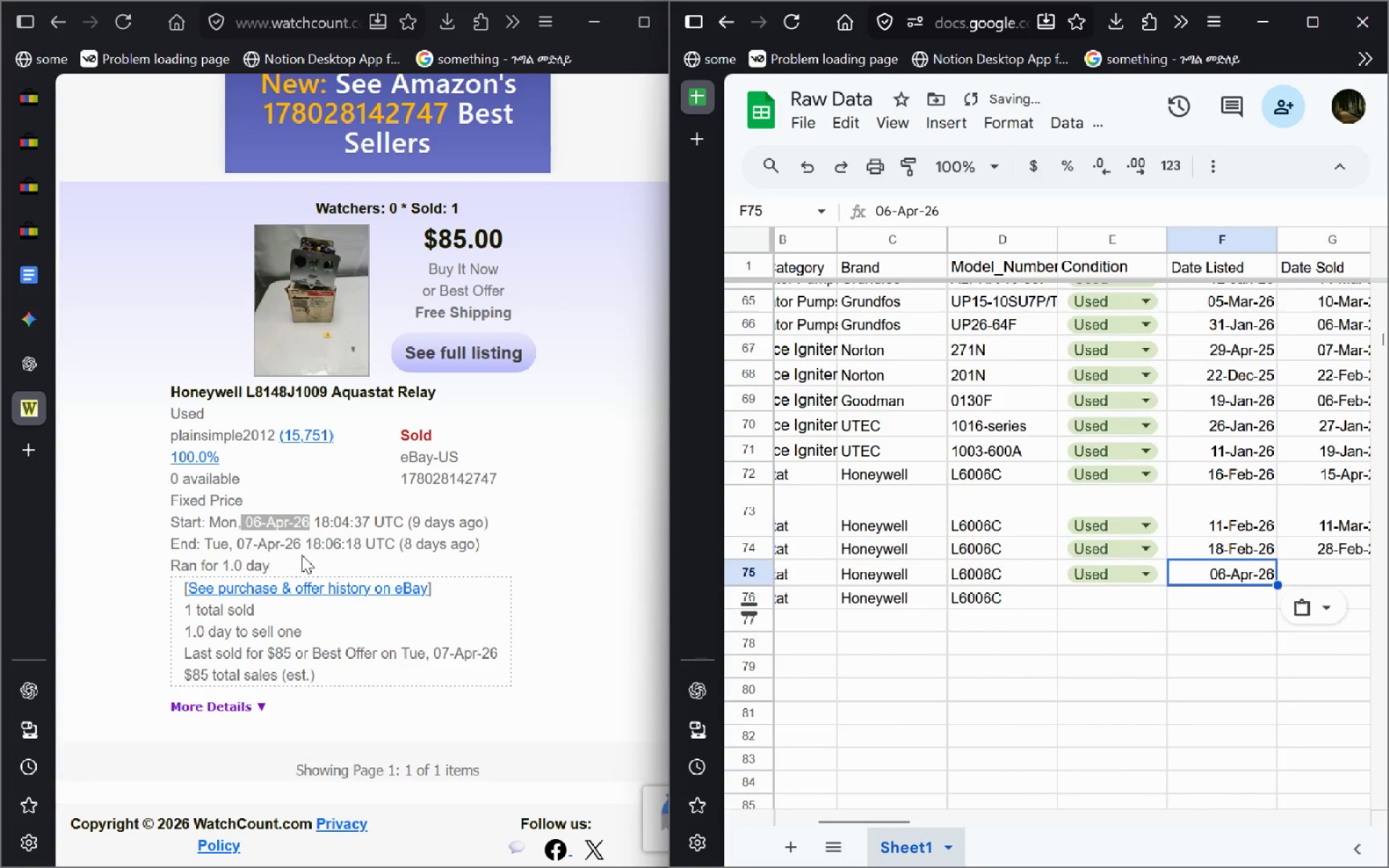 
left_click_drag(start_coordinate=[301, 545], to_coordinate=[237, 550])
 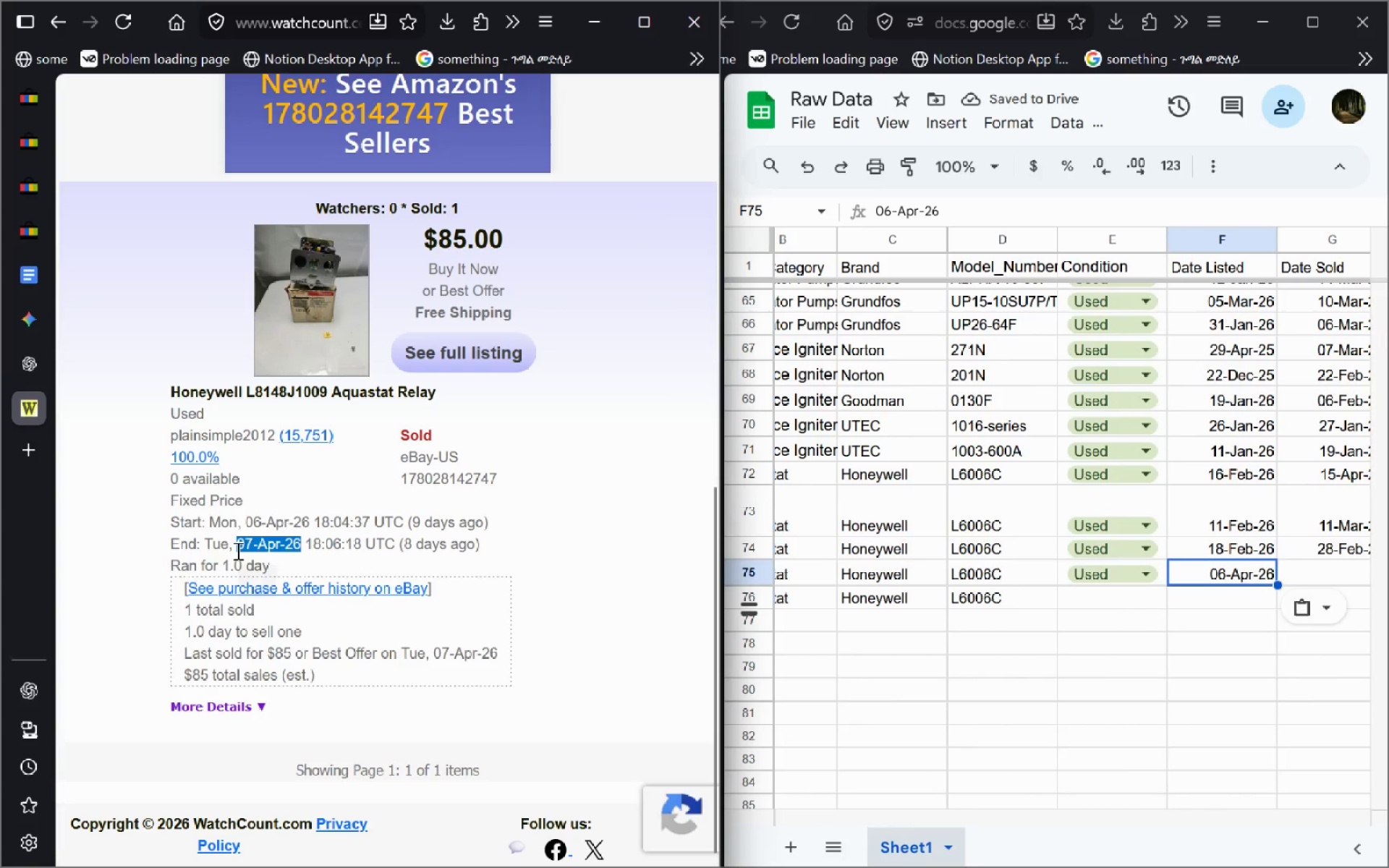 
key(Control+C)
 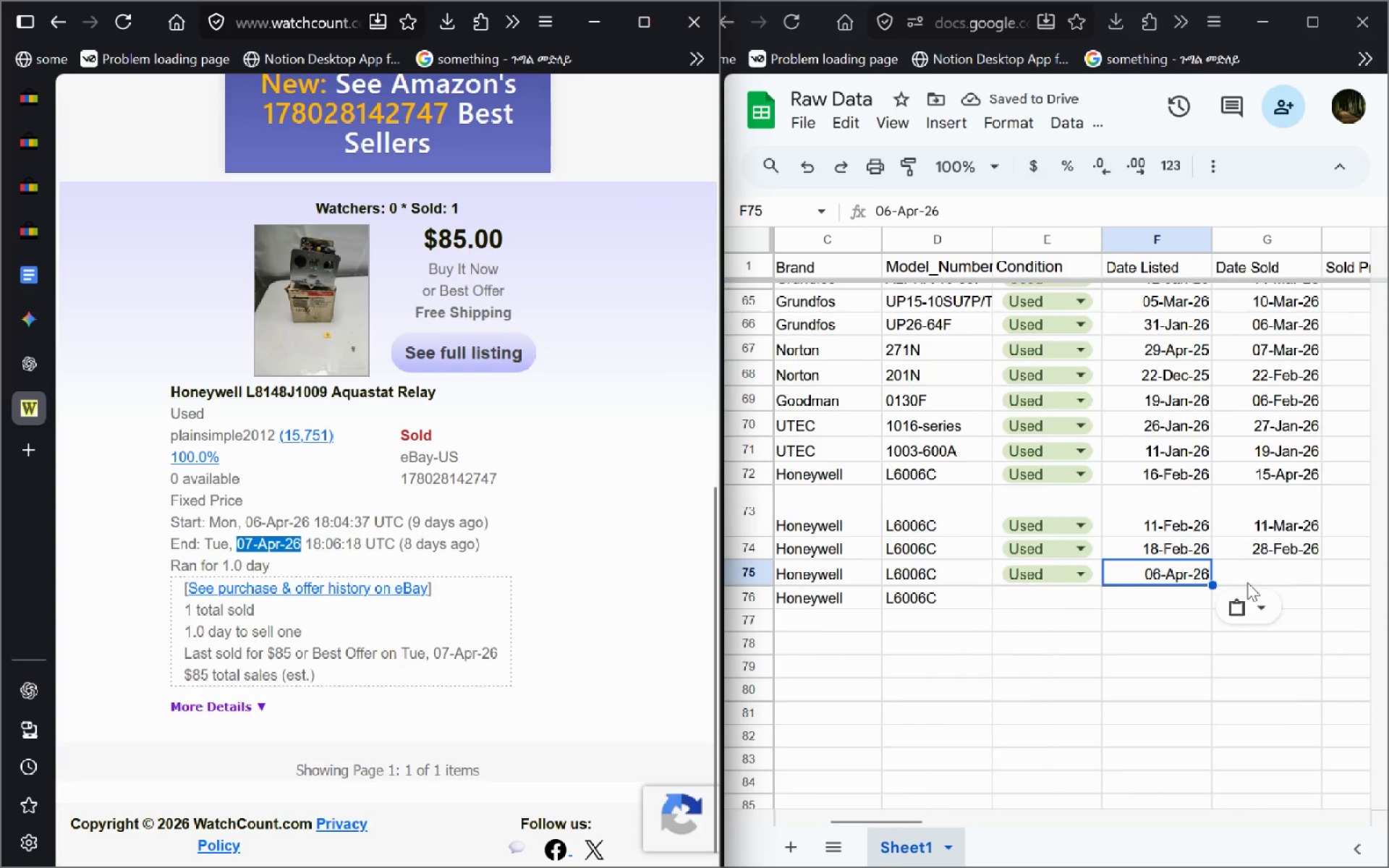 
left_click([1256, 577])
 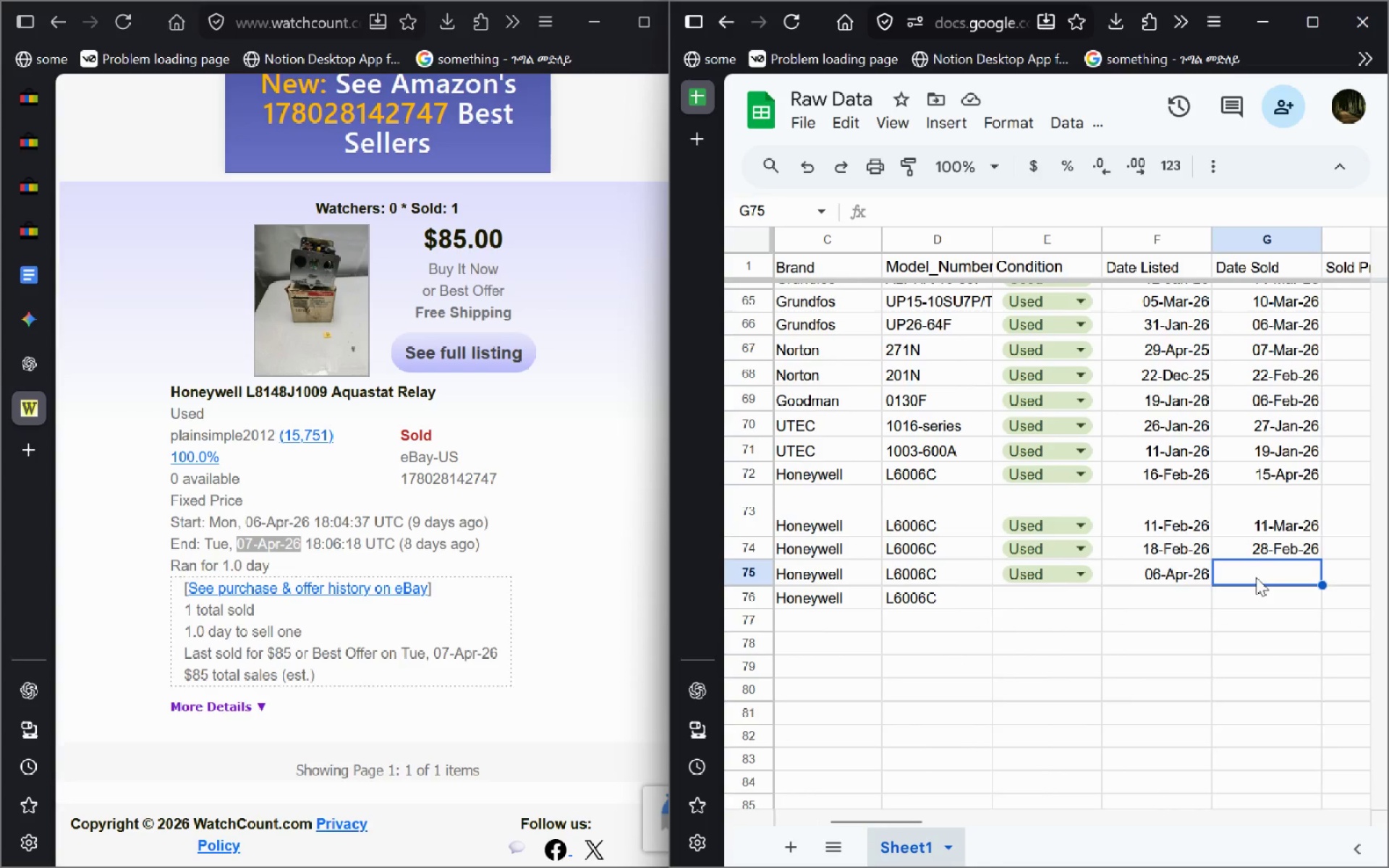 
key(Control+V)
 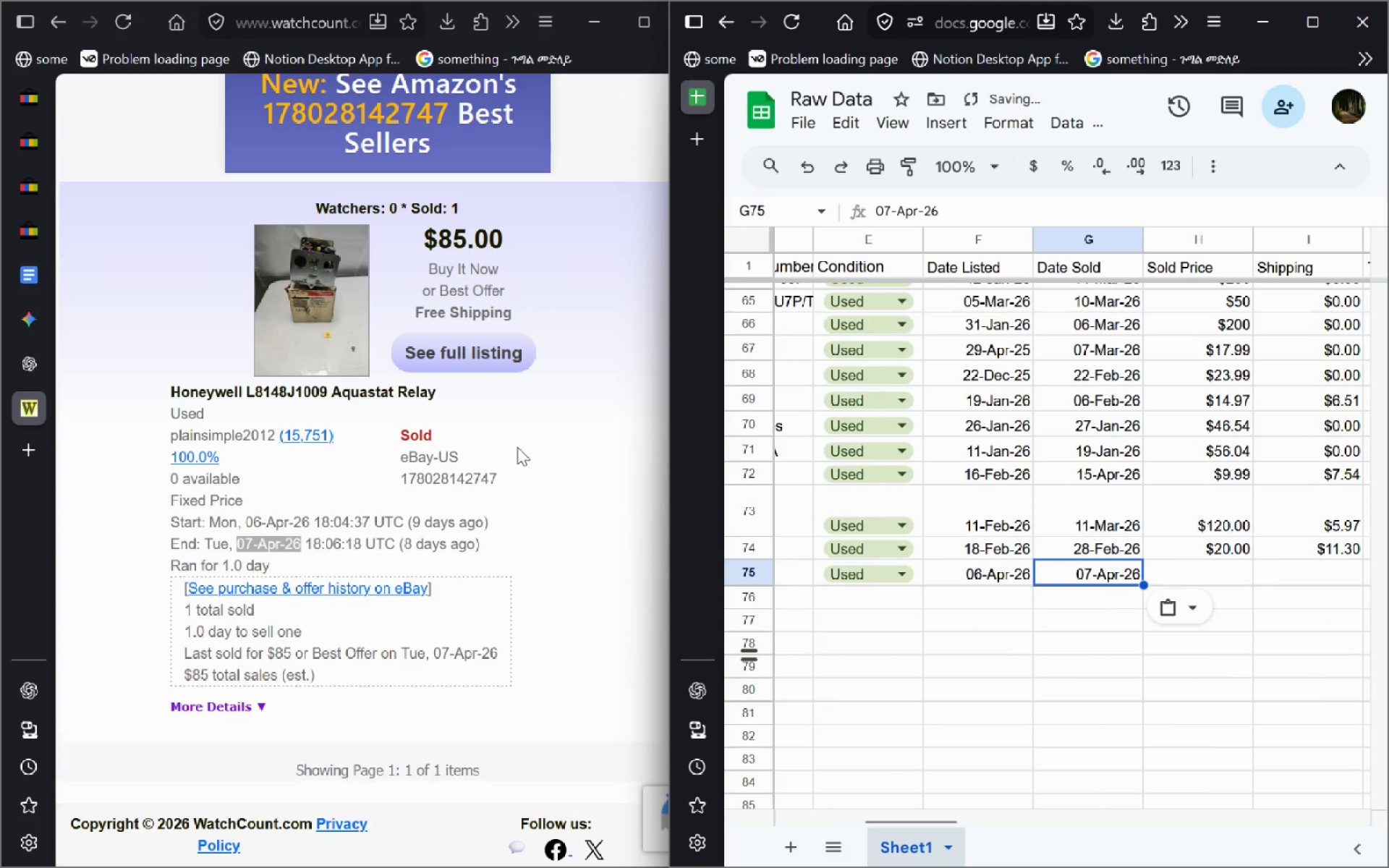 
left_click([496, 241])
 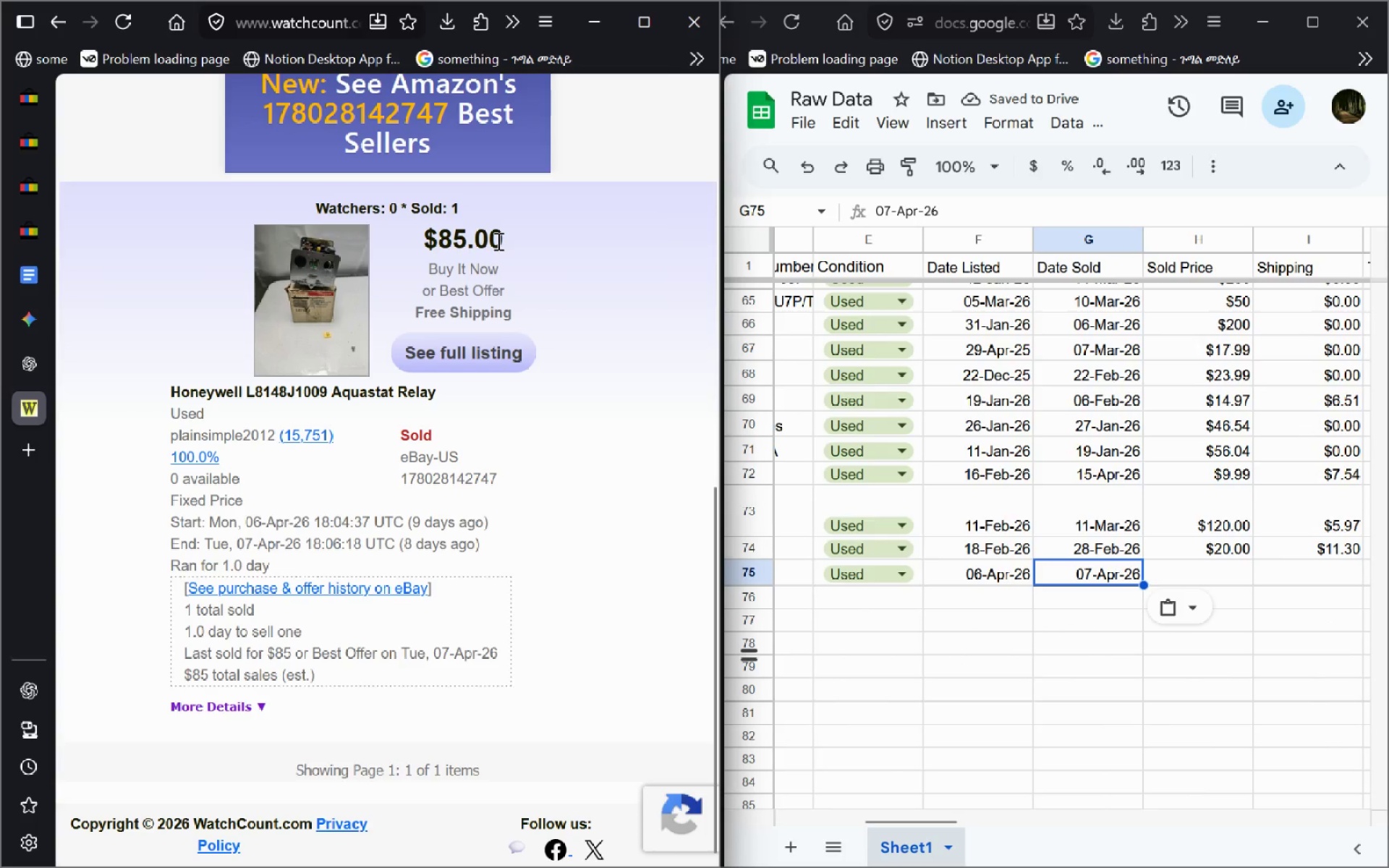 
left_click_drag(start_coordinate=[498, 241], to_coordinate=[392, 237])
 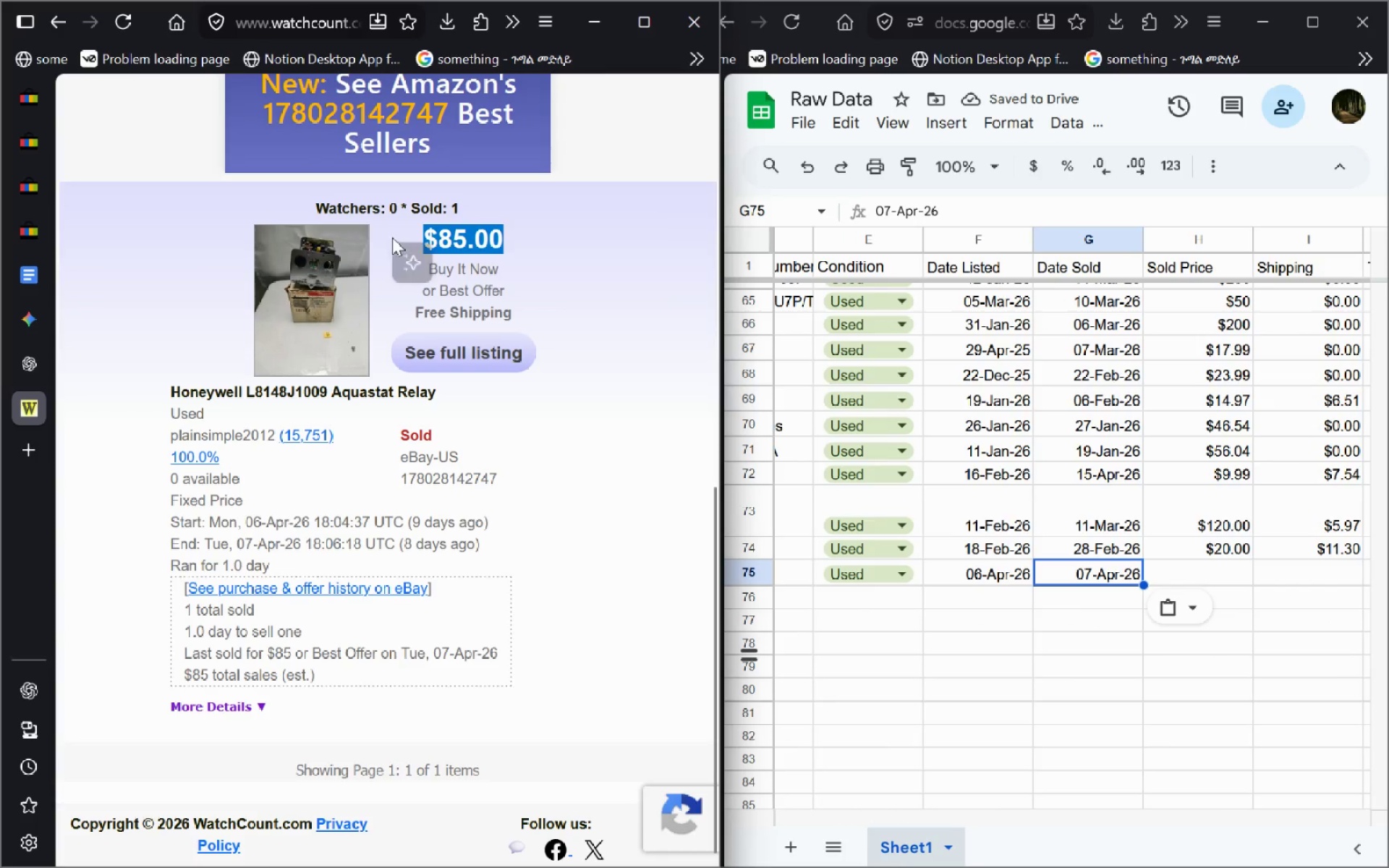 
key(Control+C)
 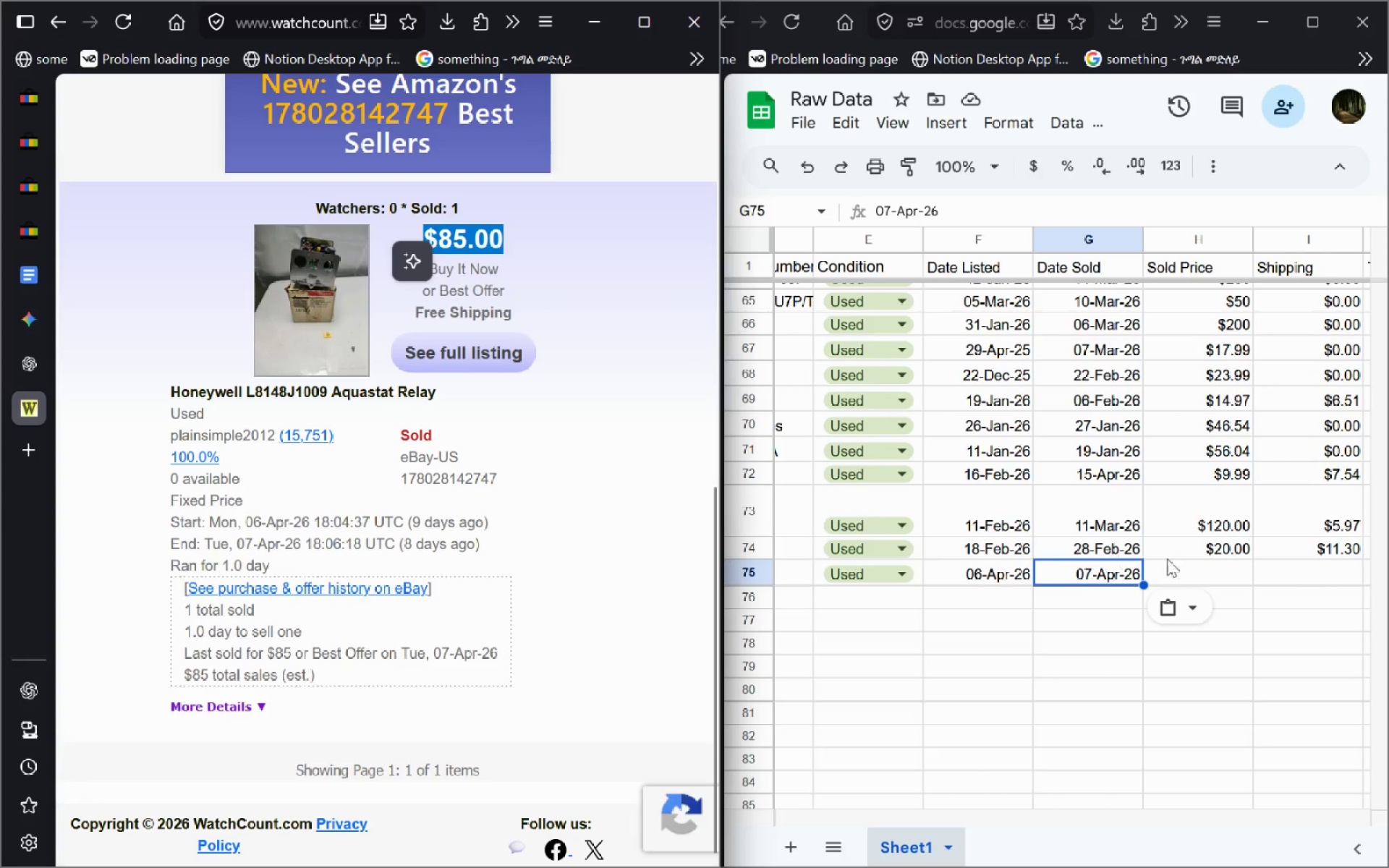 
left_click([1182, 575])
 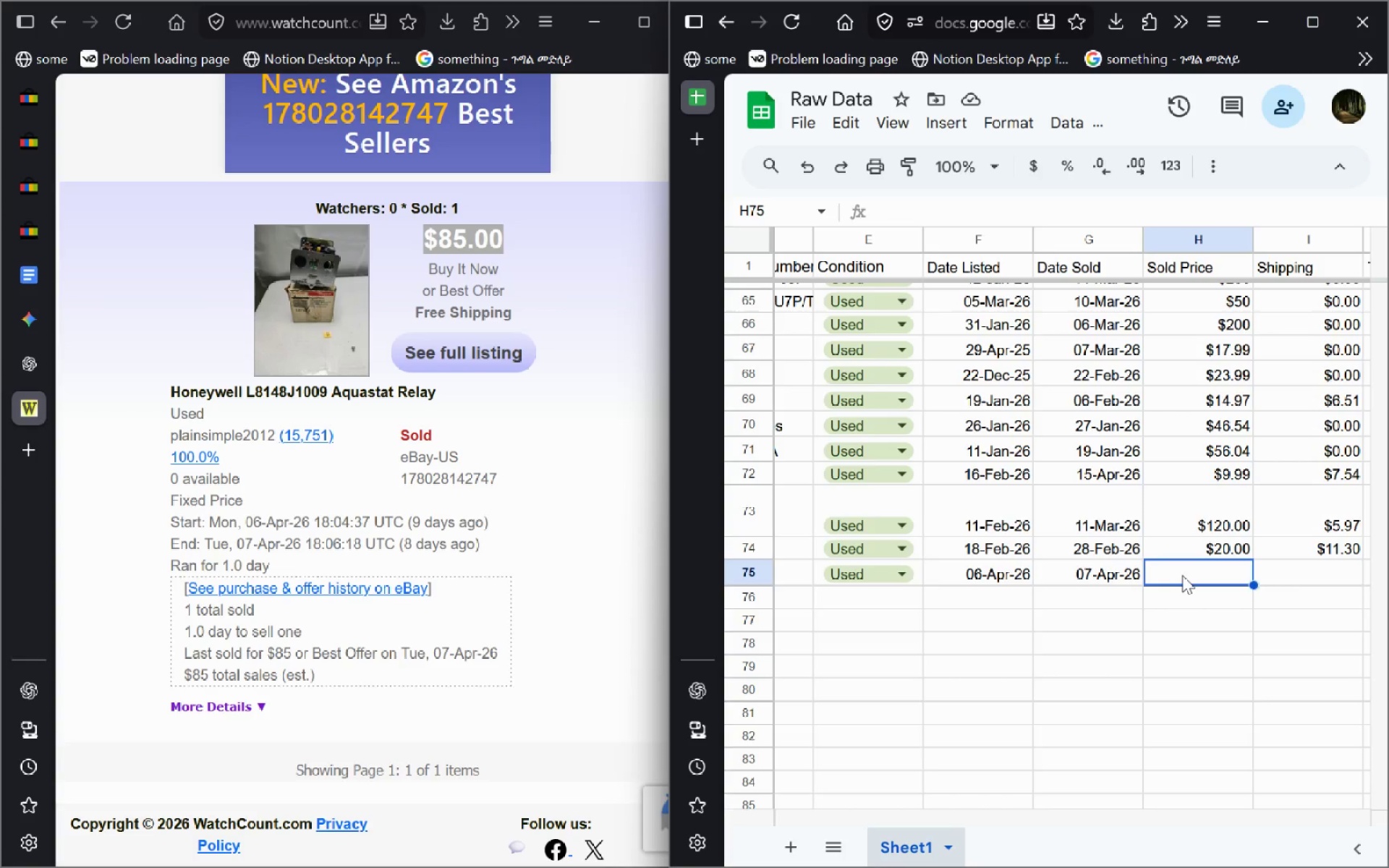 
key(Control+V)
 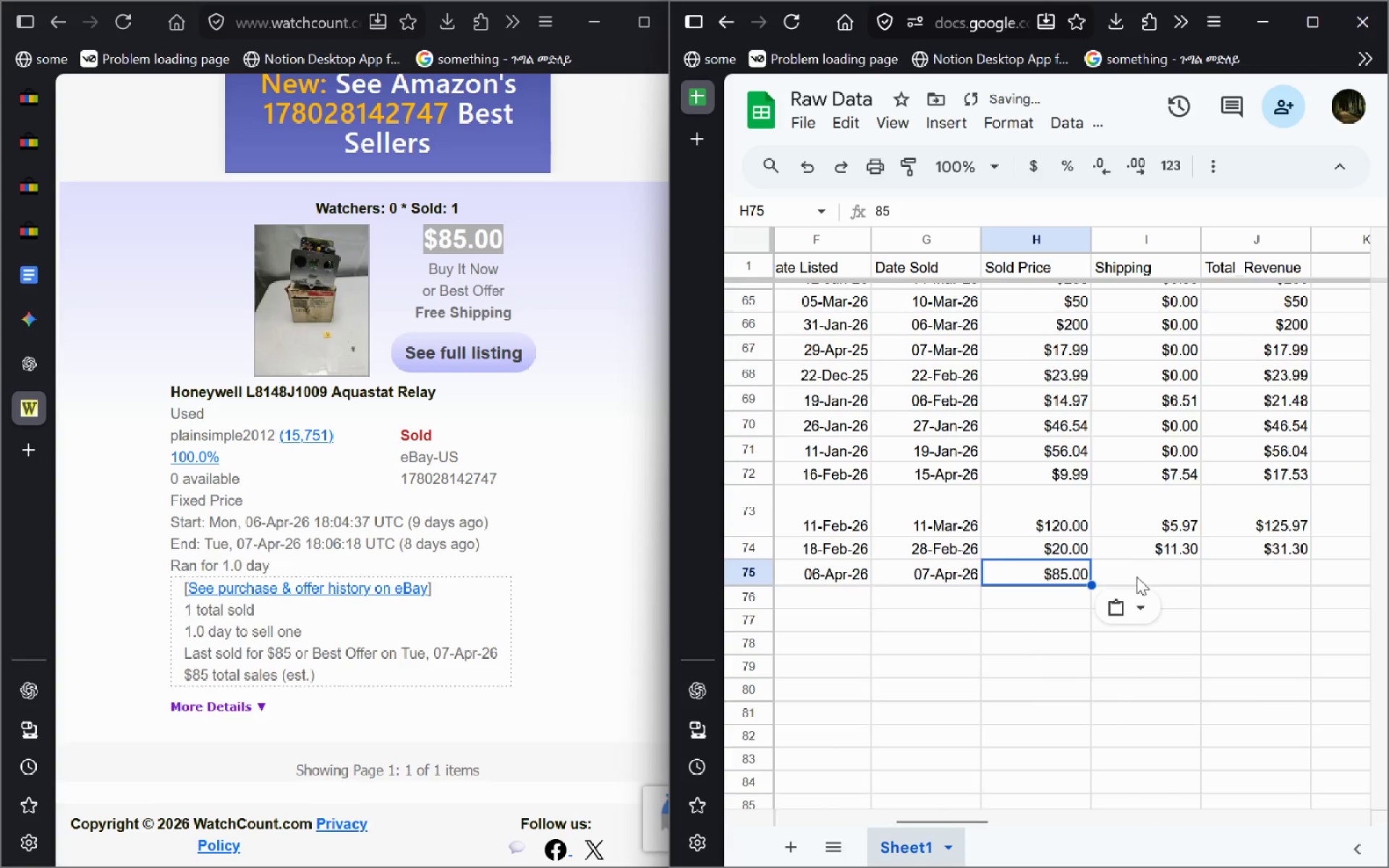 
left_click([1137, 576])
 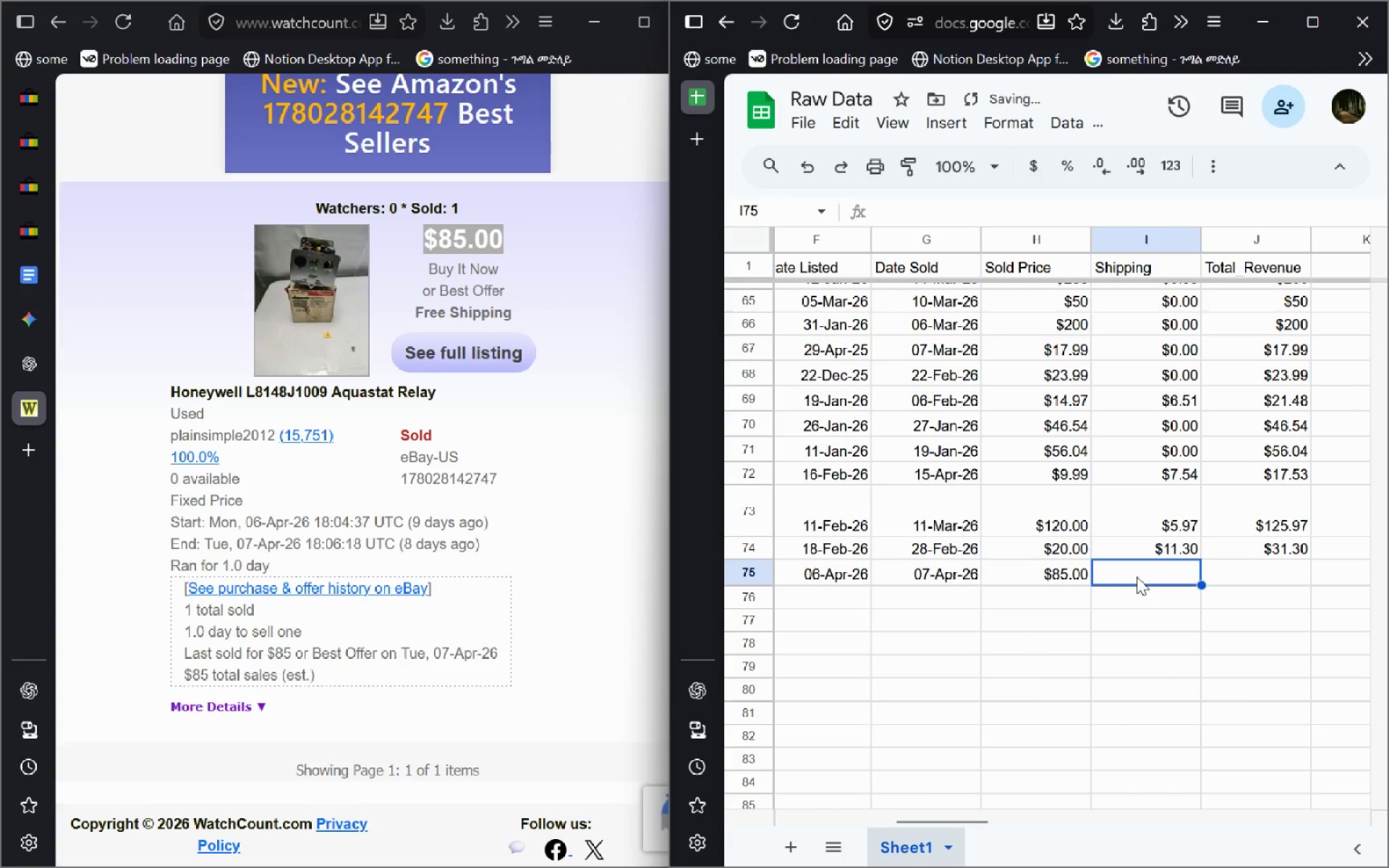 
type($0.00)
 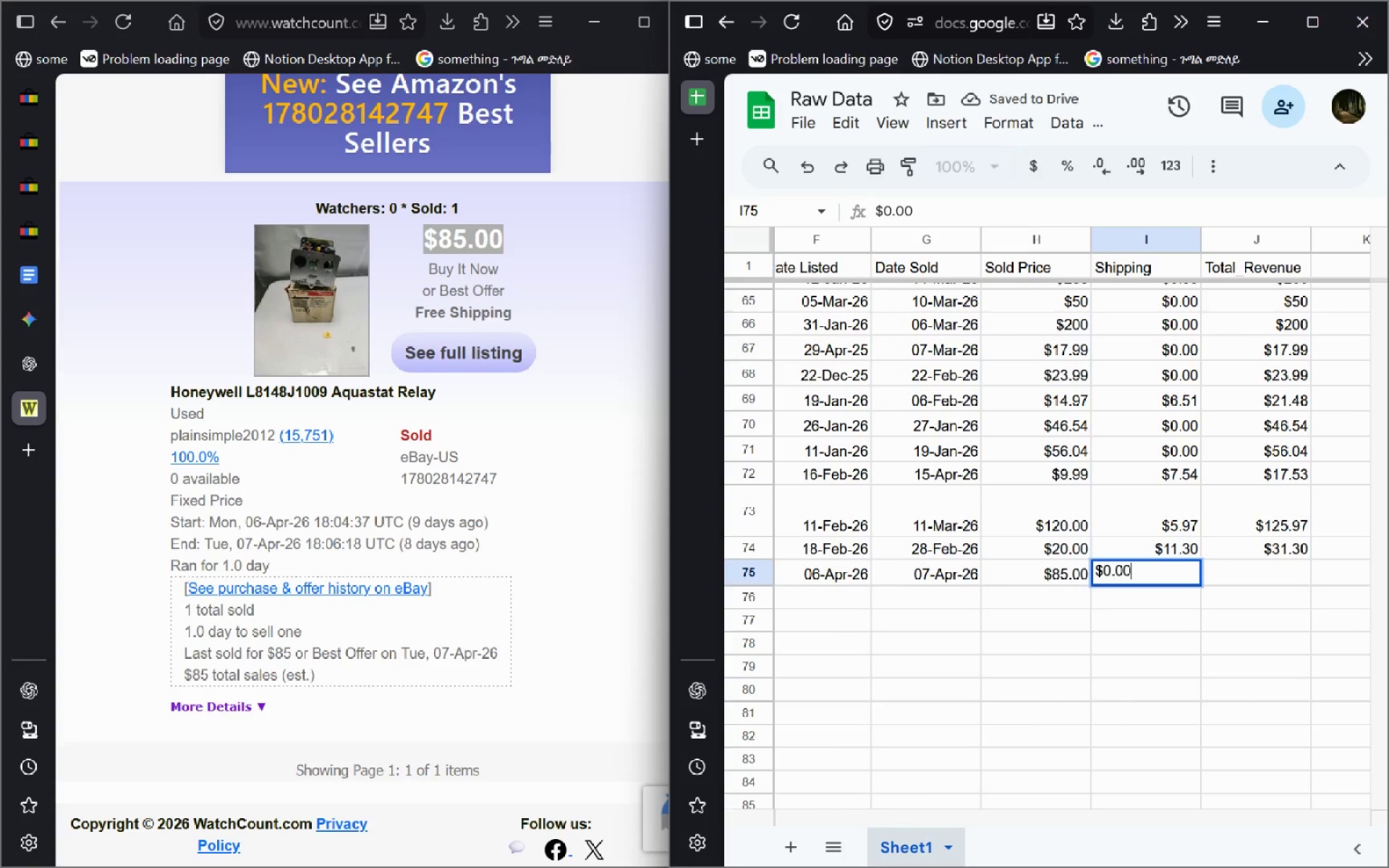 
key(Enter)
 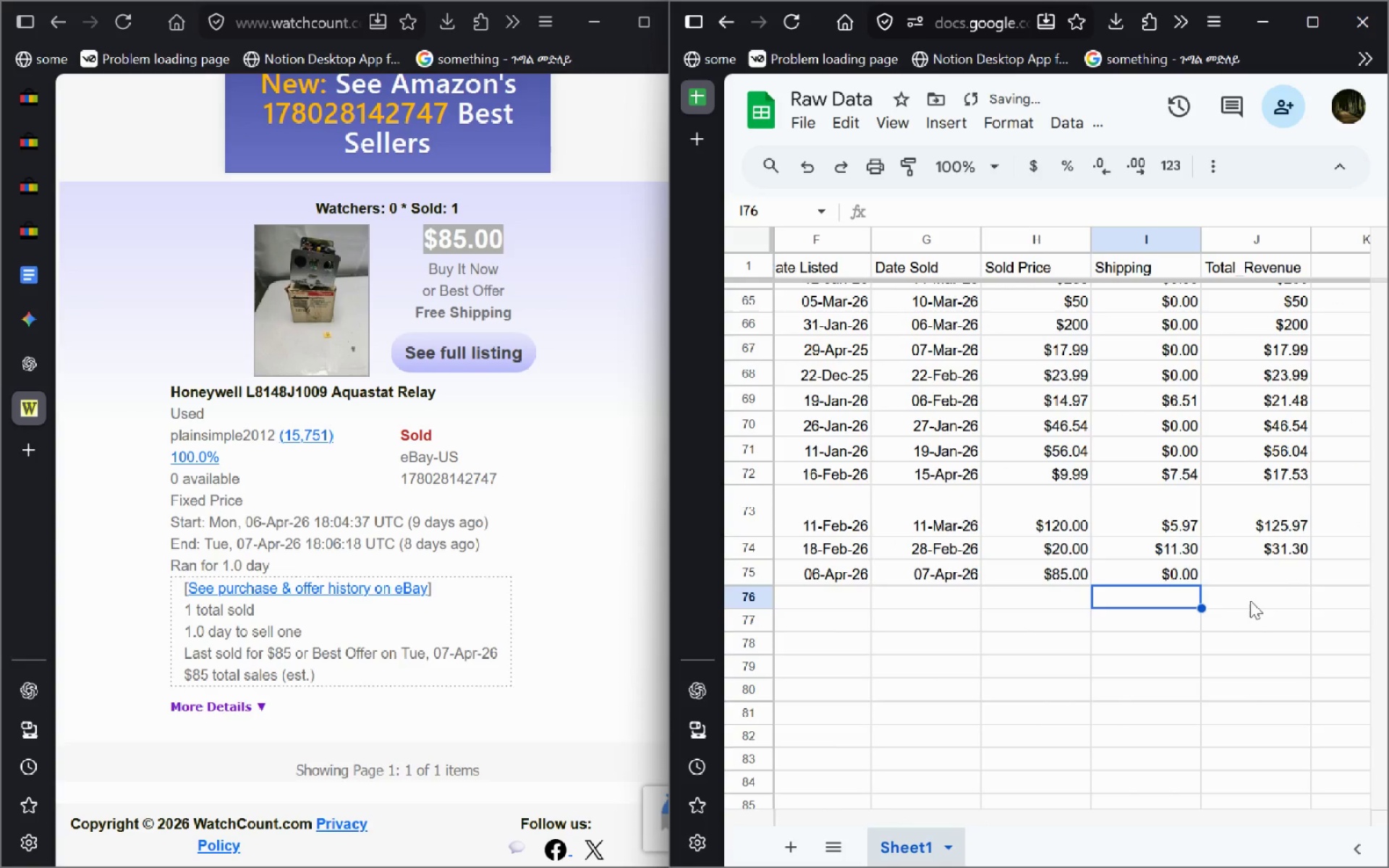 
left_click([1250, 600])
 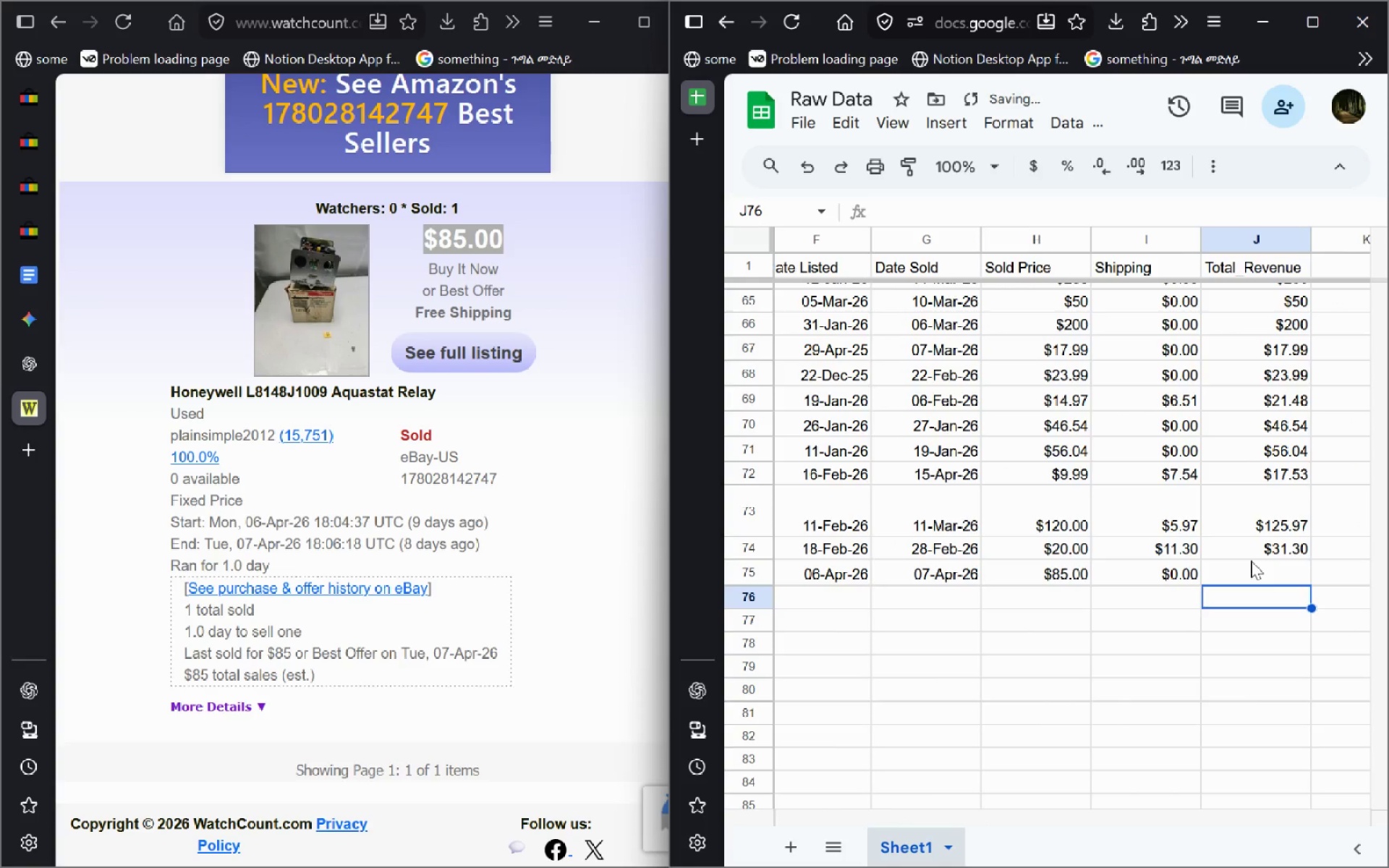 
left_click([1251, 560])
 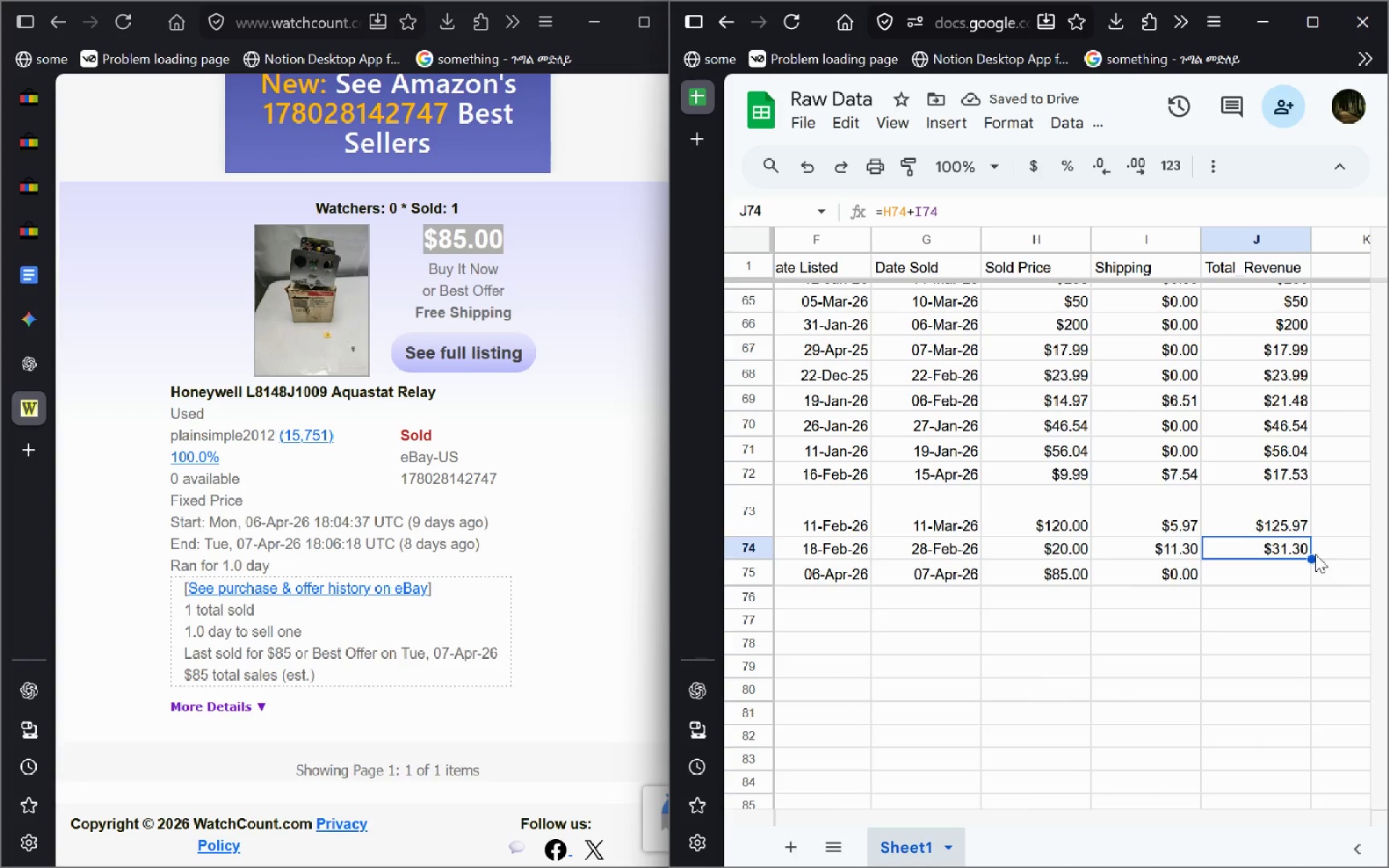 
left_click_drag(start_coordinate=[1313, 558], to_coordinate=[1309, 578])
 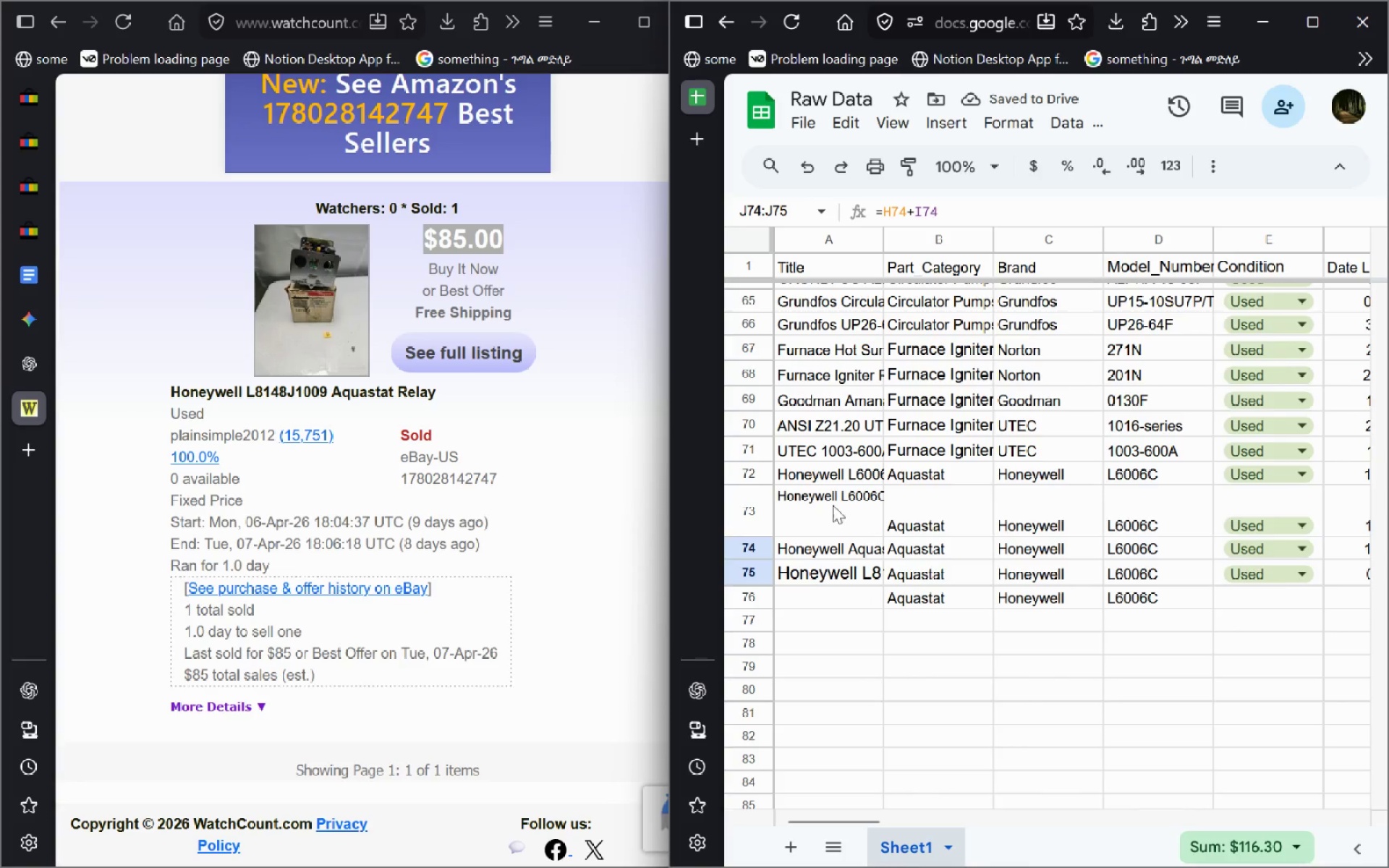 
wait(8.34)
 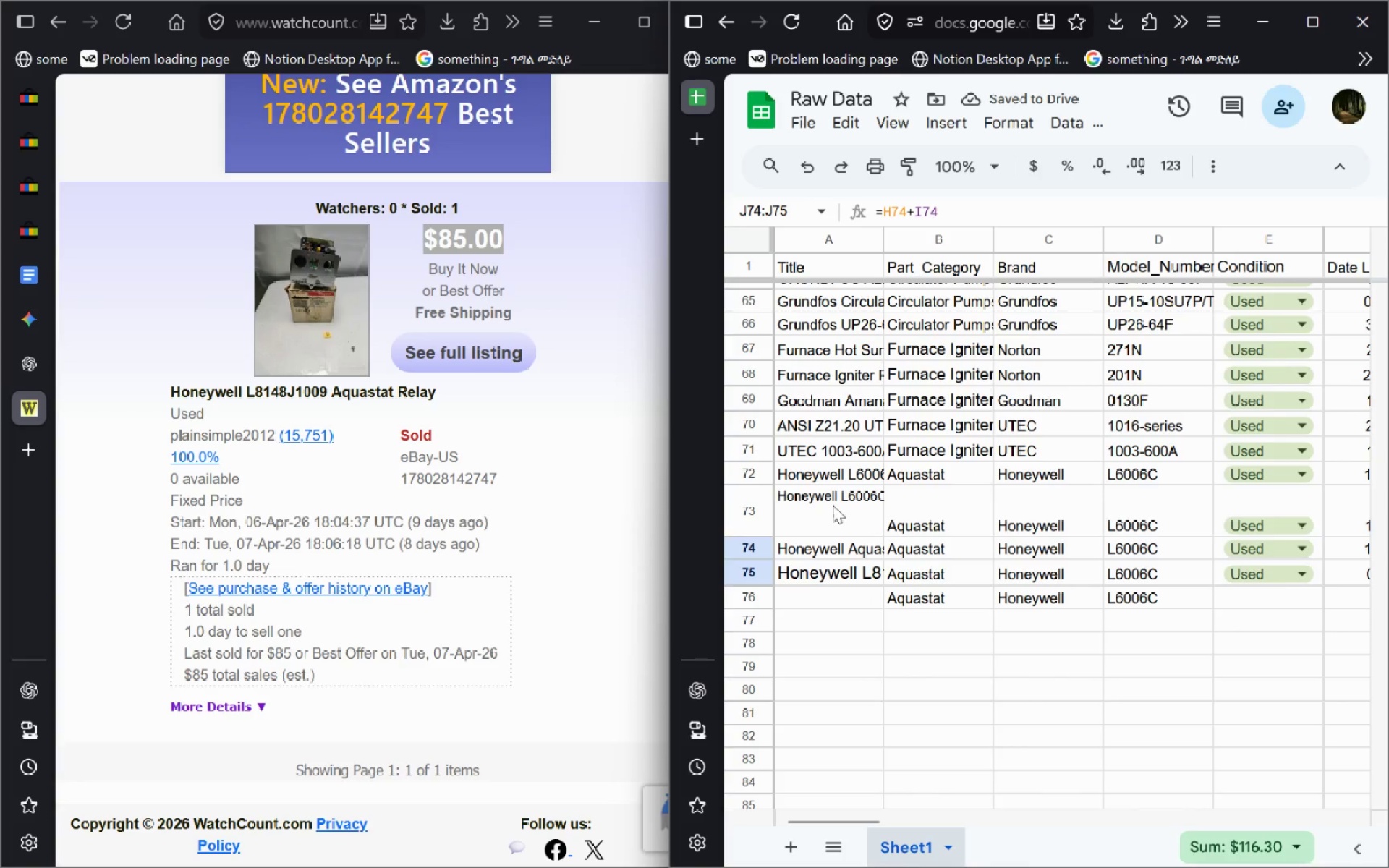 
left_click([44, 148])
 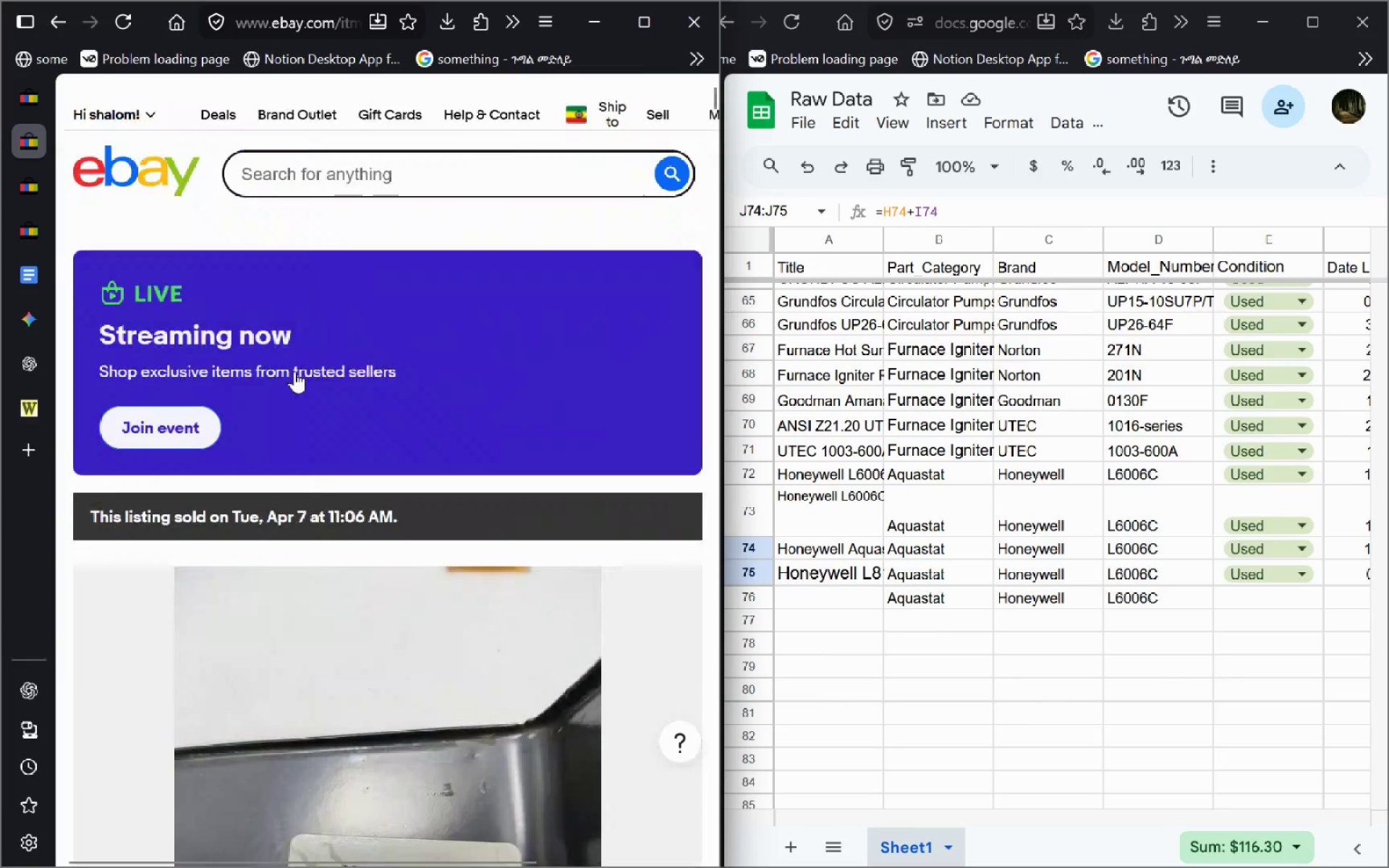 
left_click([33, 106])
 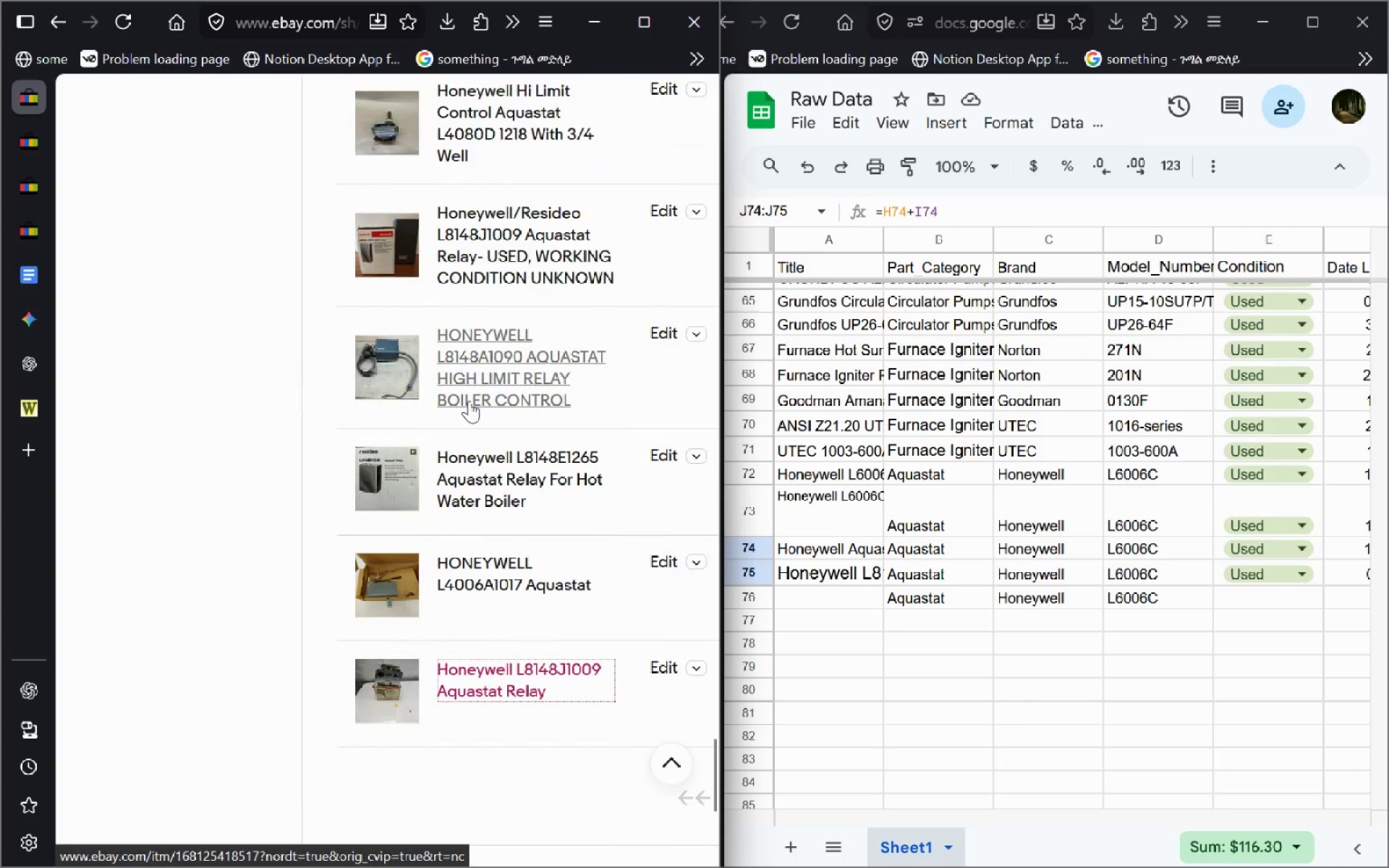 
left_click([469, 401])
 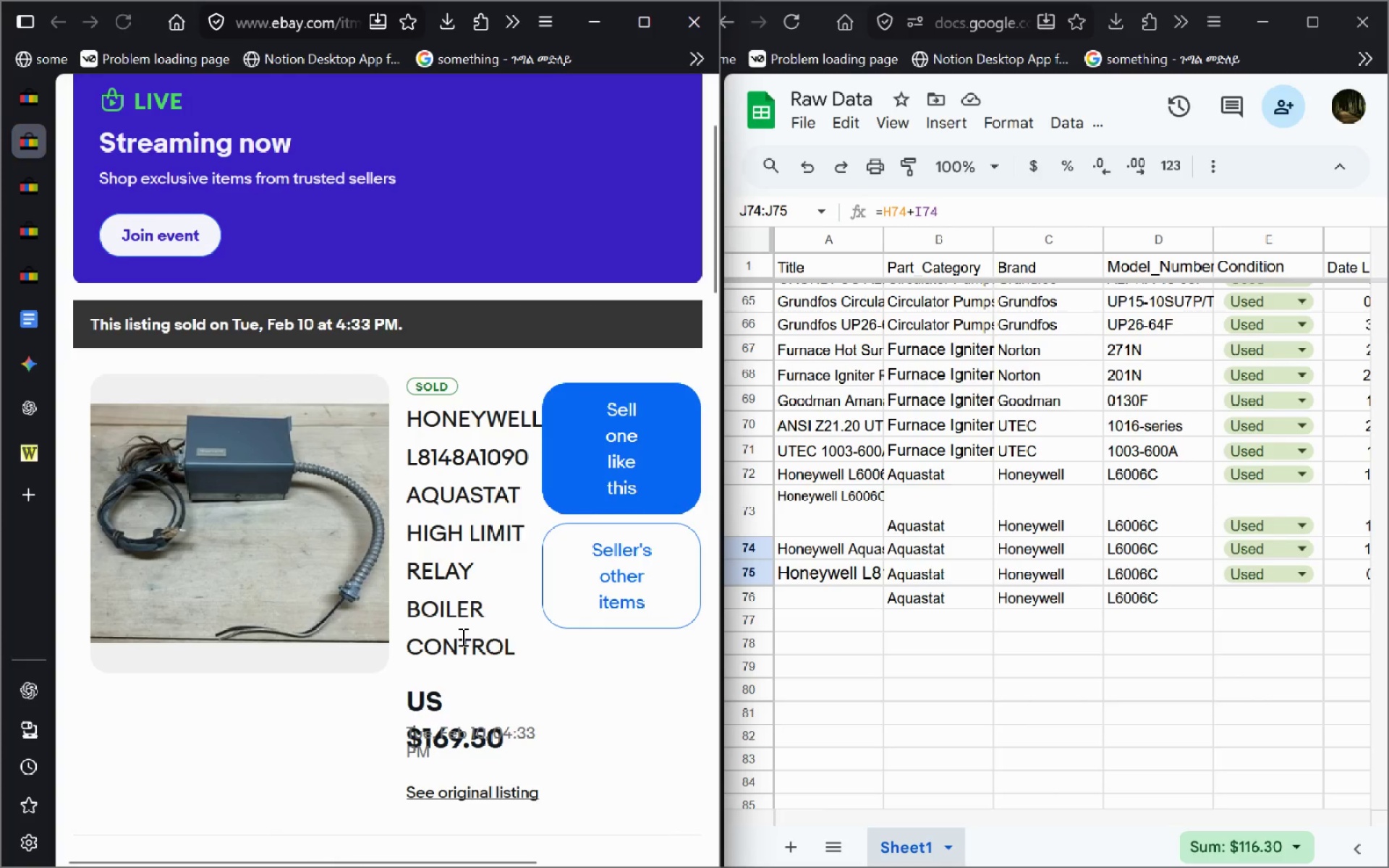 
wait(5.81)
 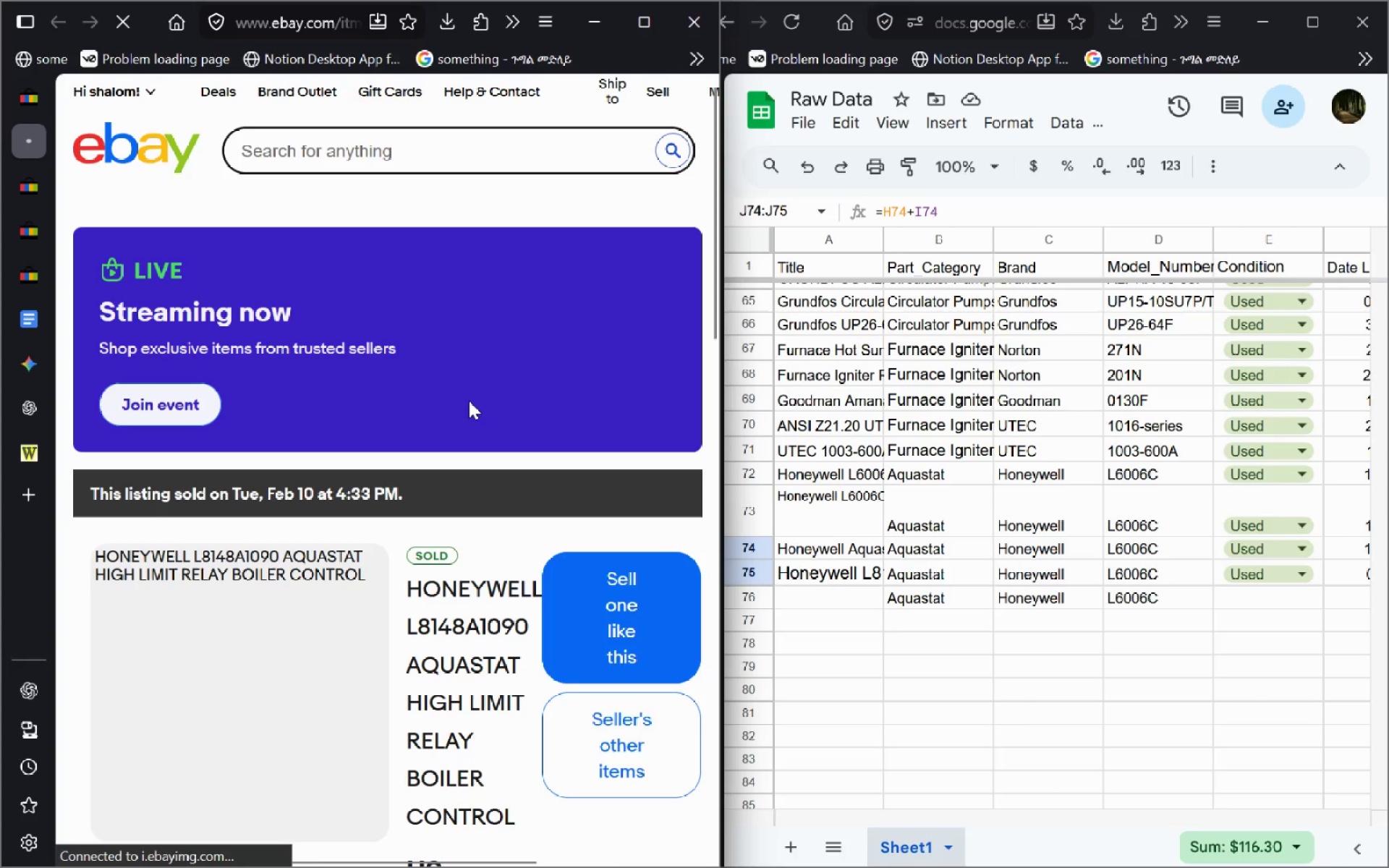 
left_click([476, 797])
 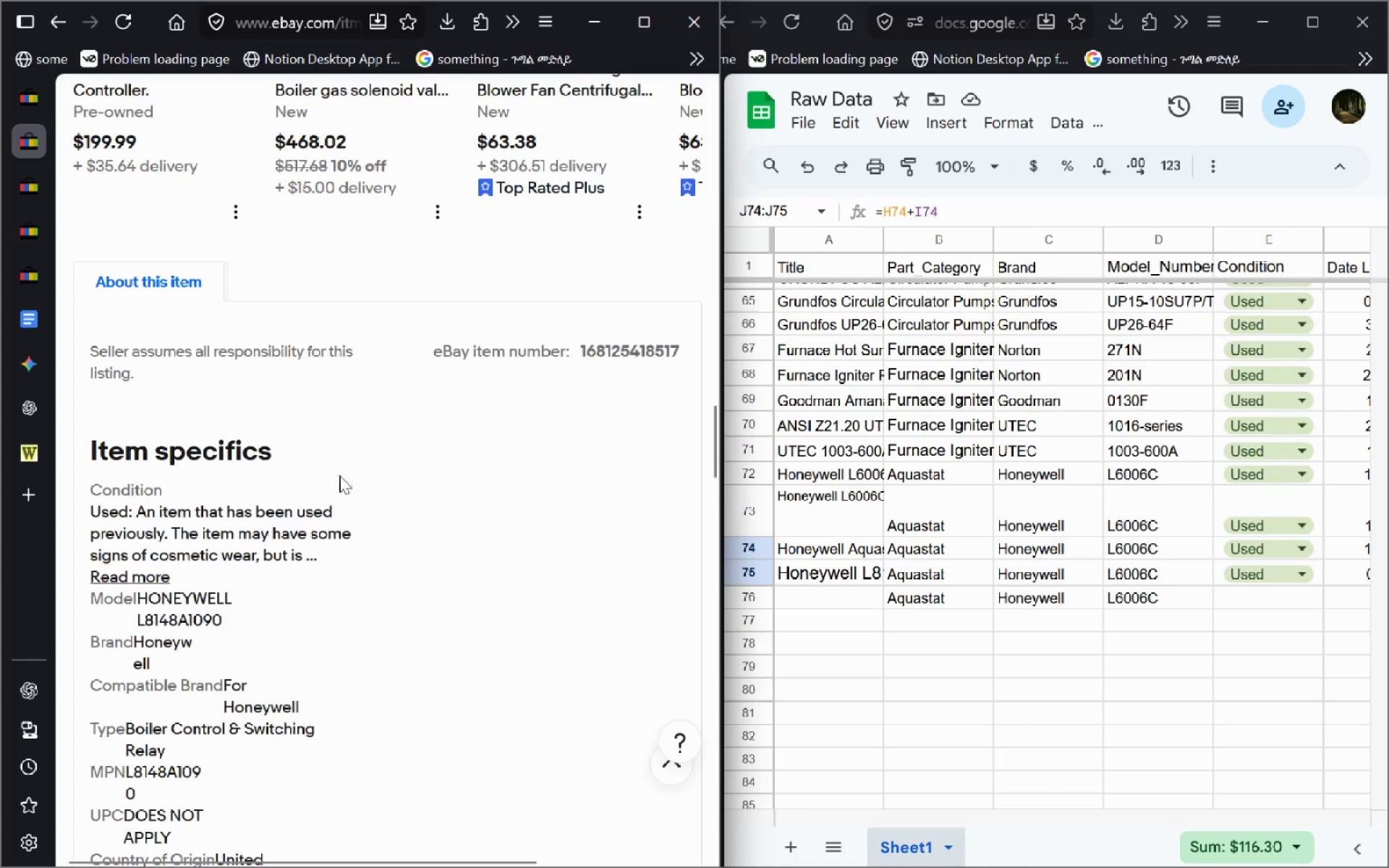 
wait(14.02)
 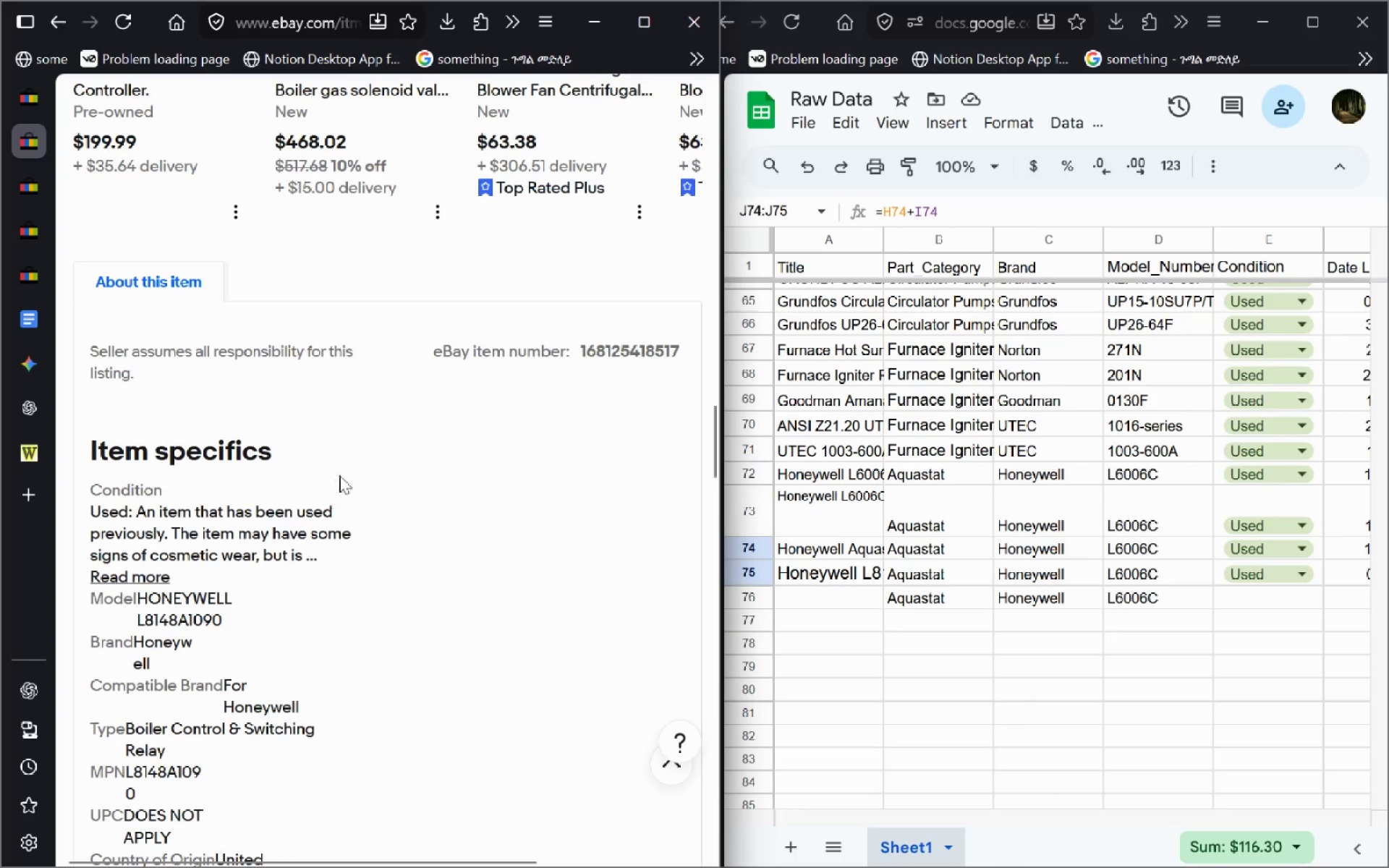 
double_click([865, 566])
 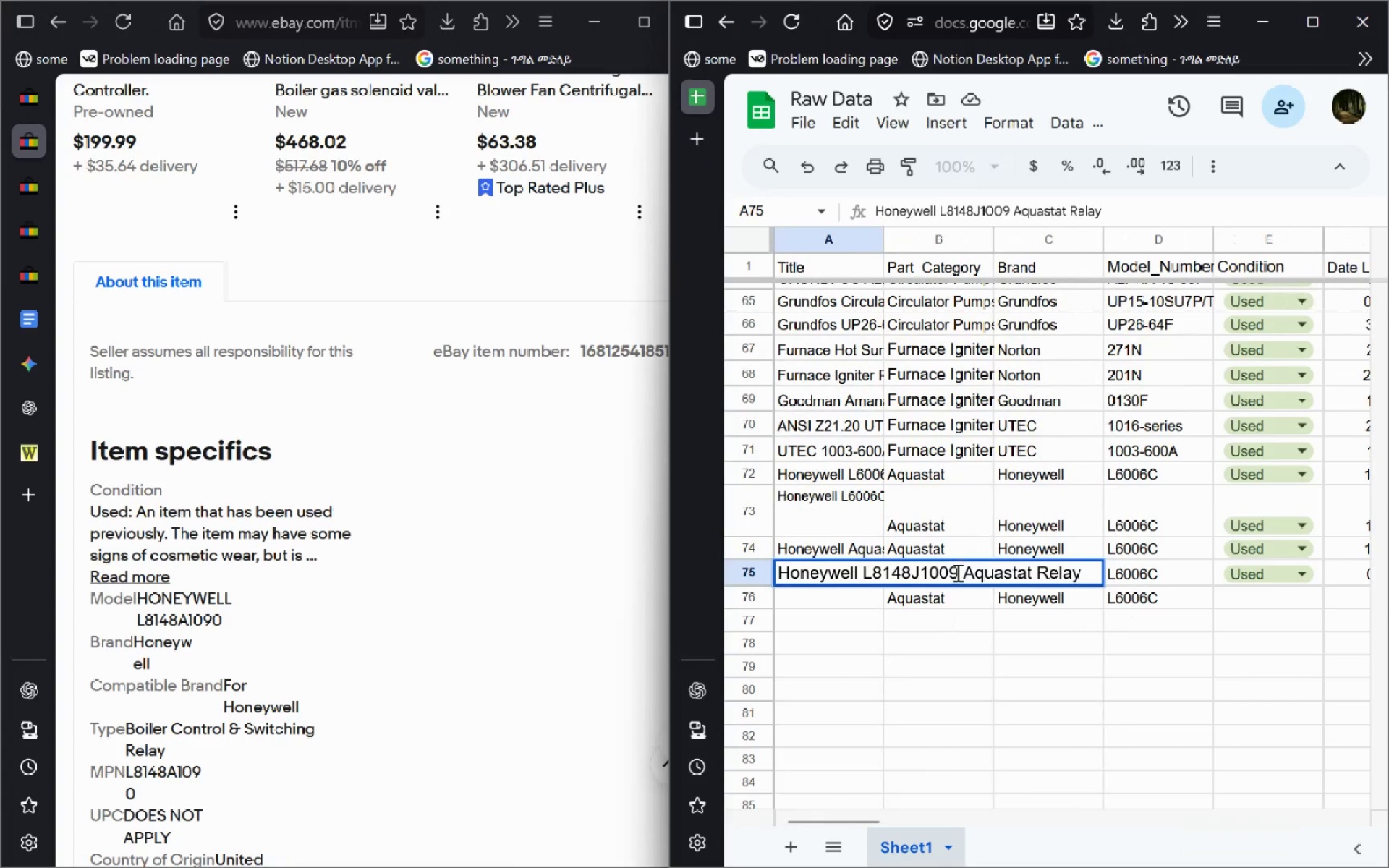 
left_click_drag(start_coordinate=[959, 571], to_coordinate=[865, 566])
 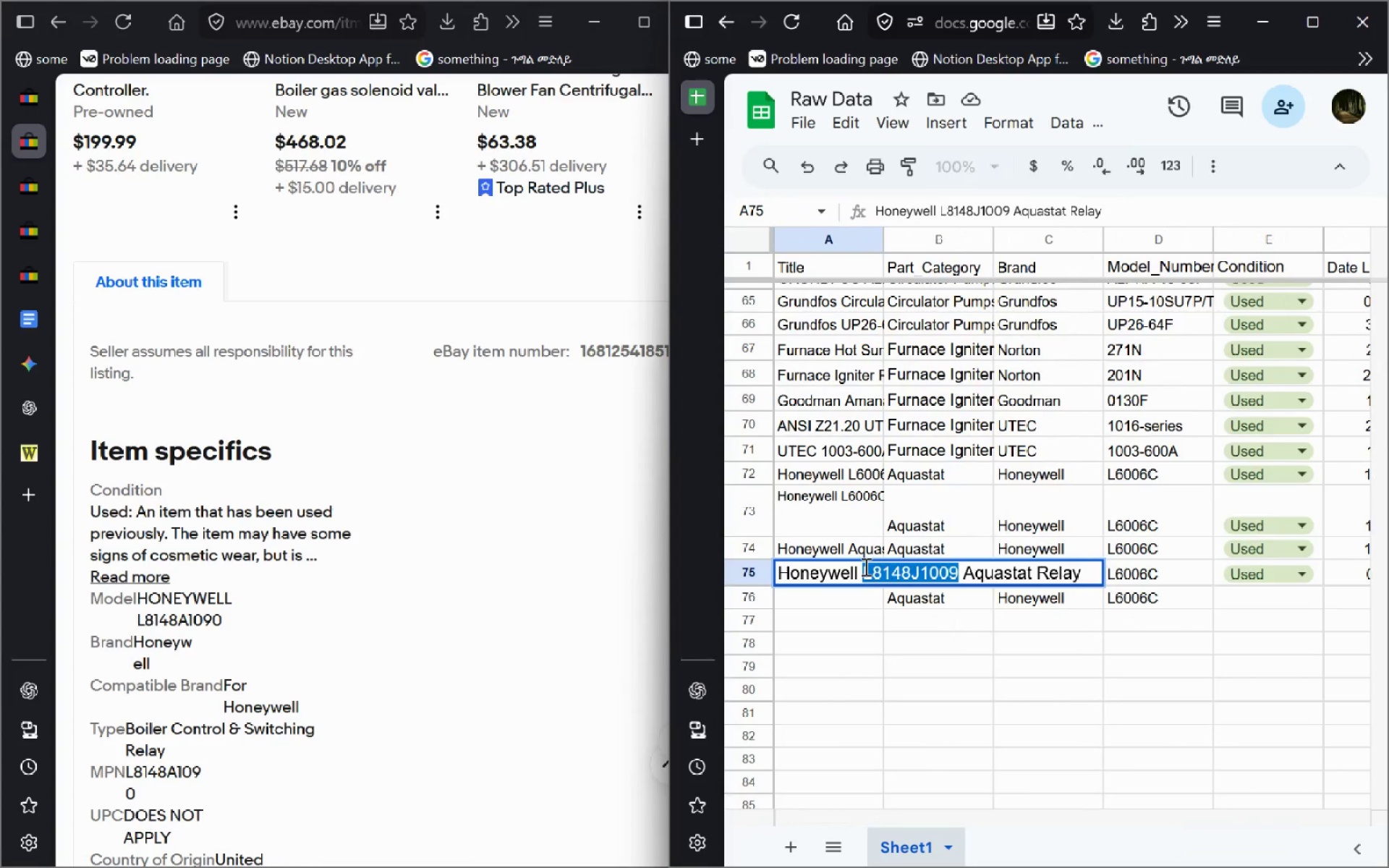 
hold_key(key=ControlLeft, duration=0.52)
 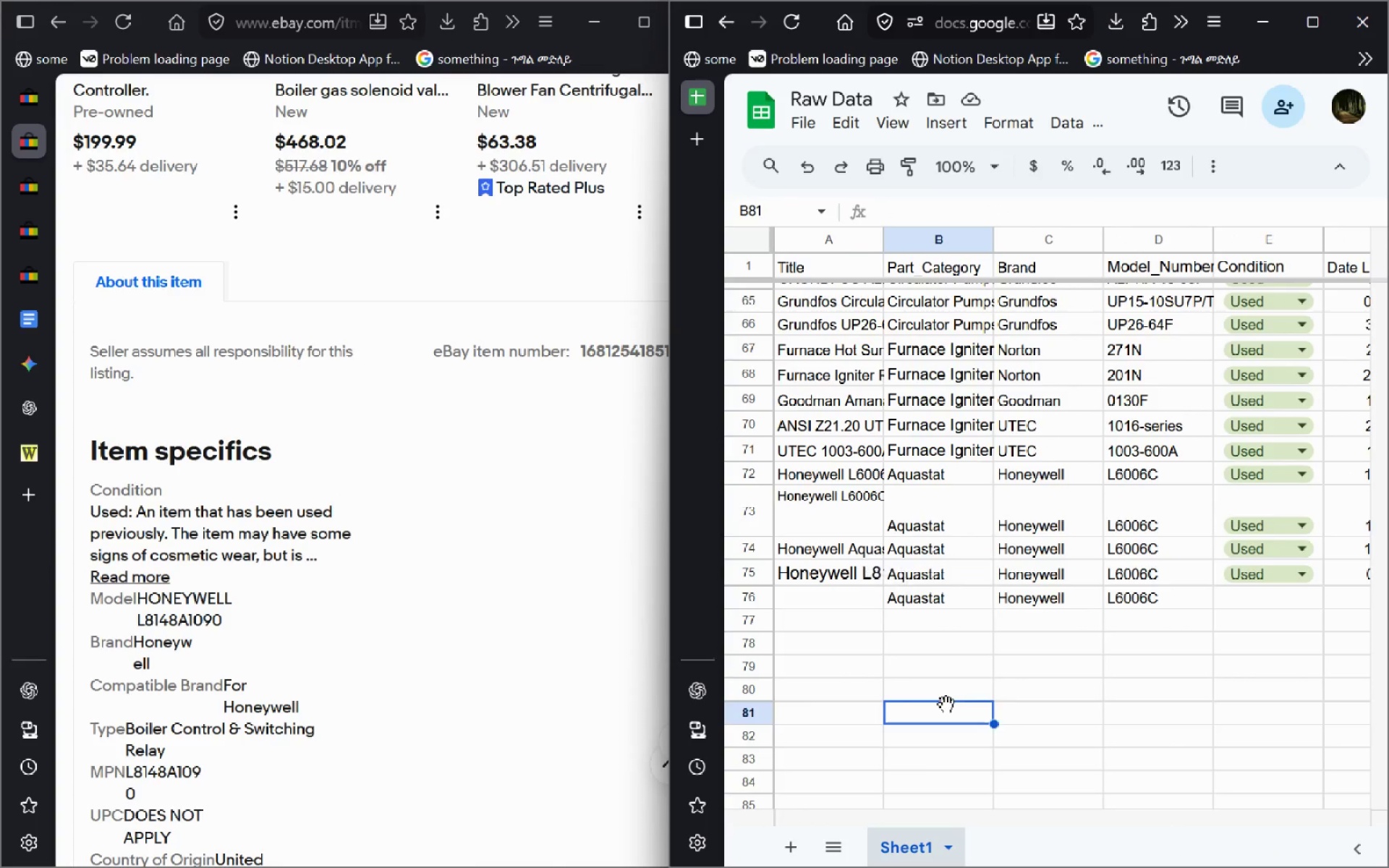 
key(C)
 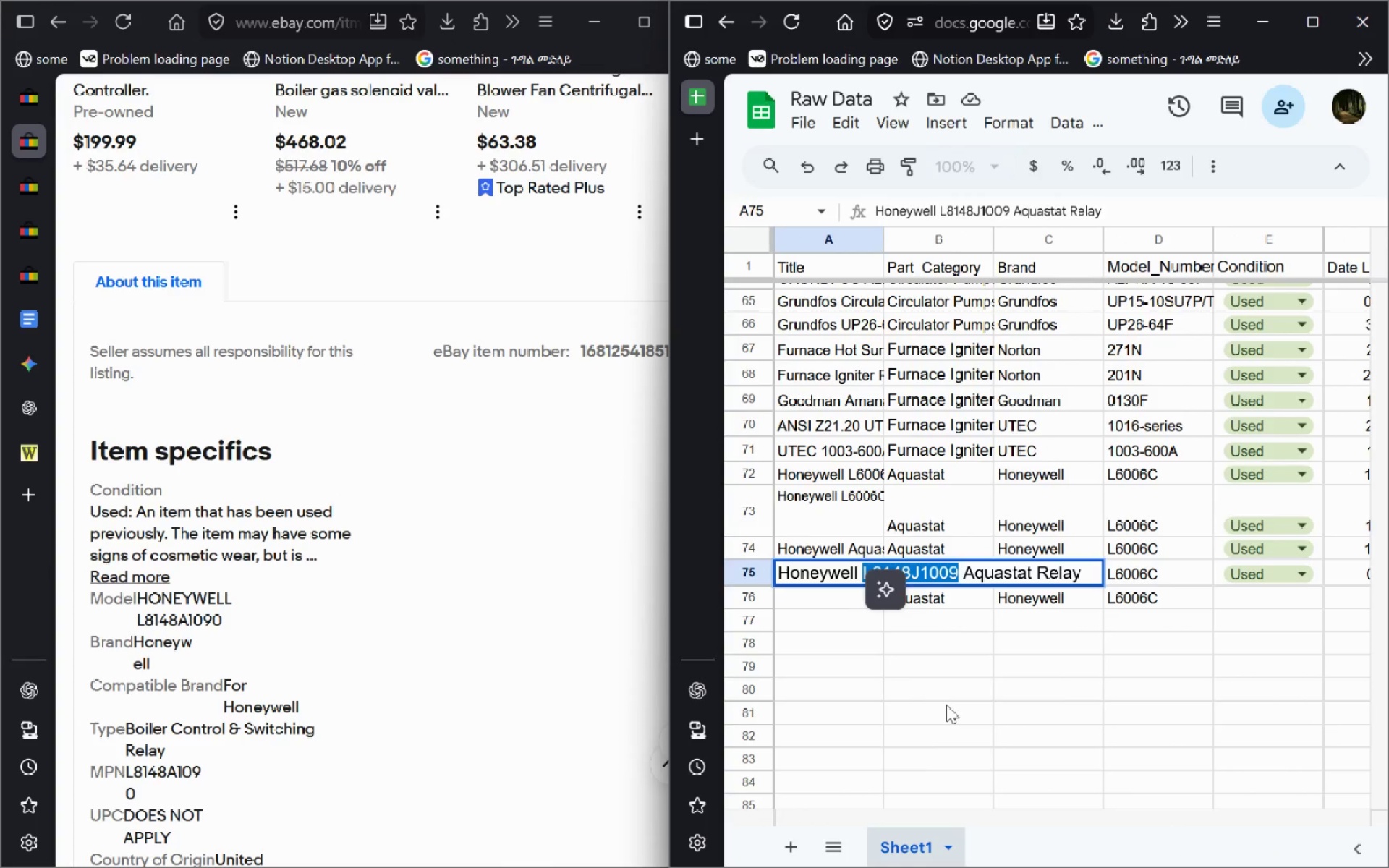 
left_click([946, 705])
 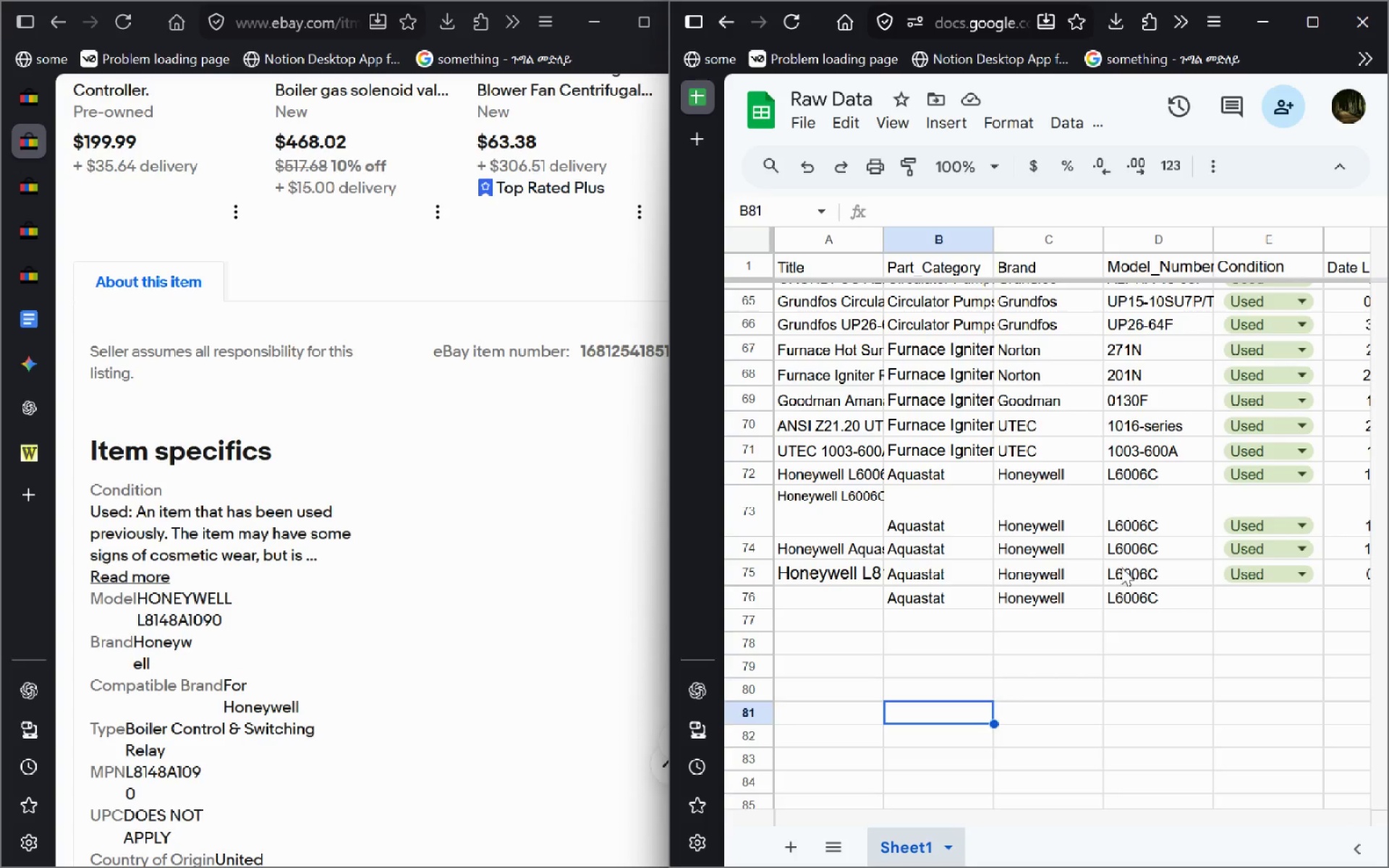 
left_click([1121, 567])
 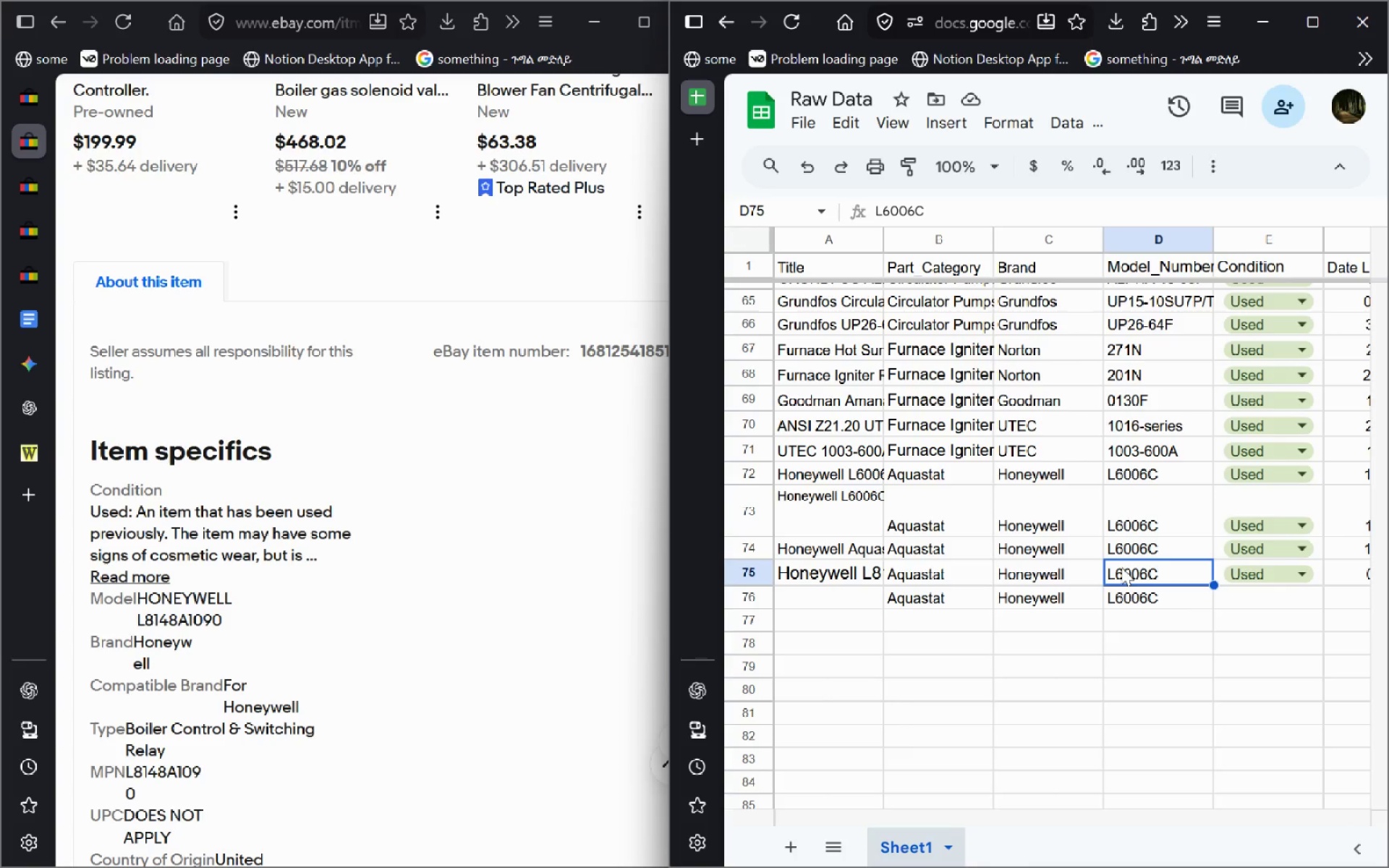 
key(Control+V)
 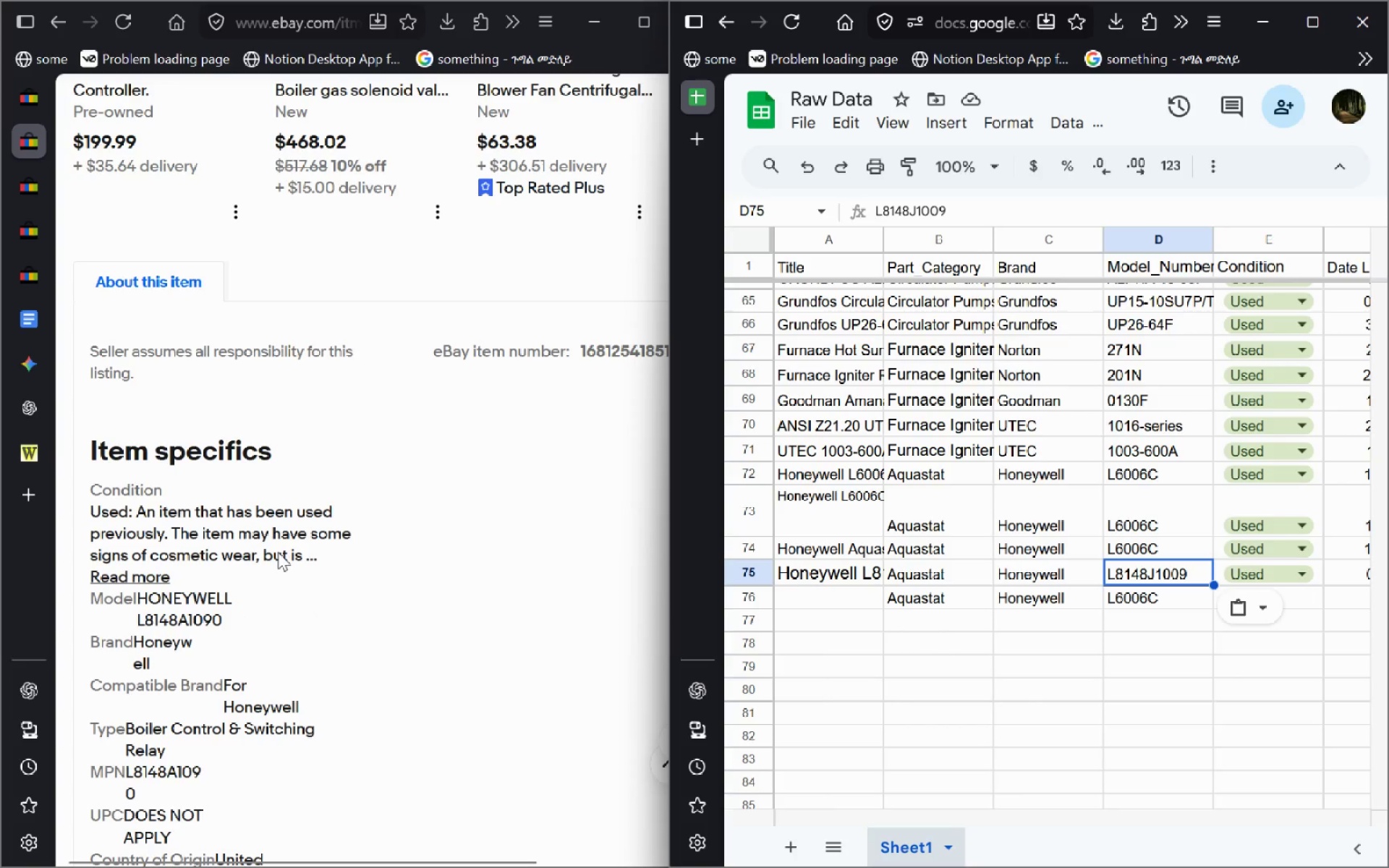 
wait(8.0)
 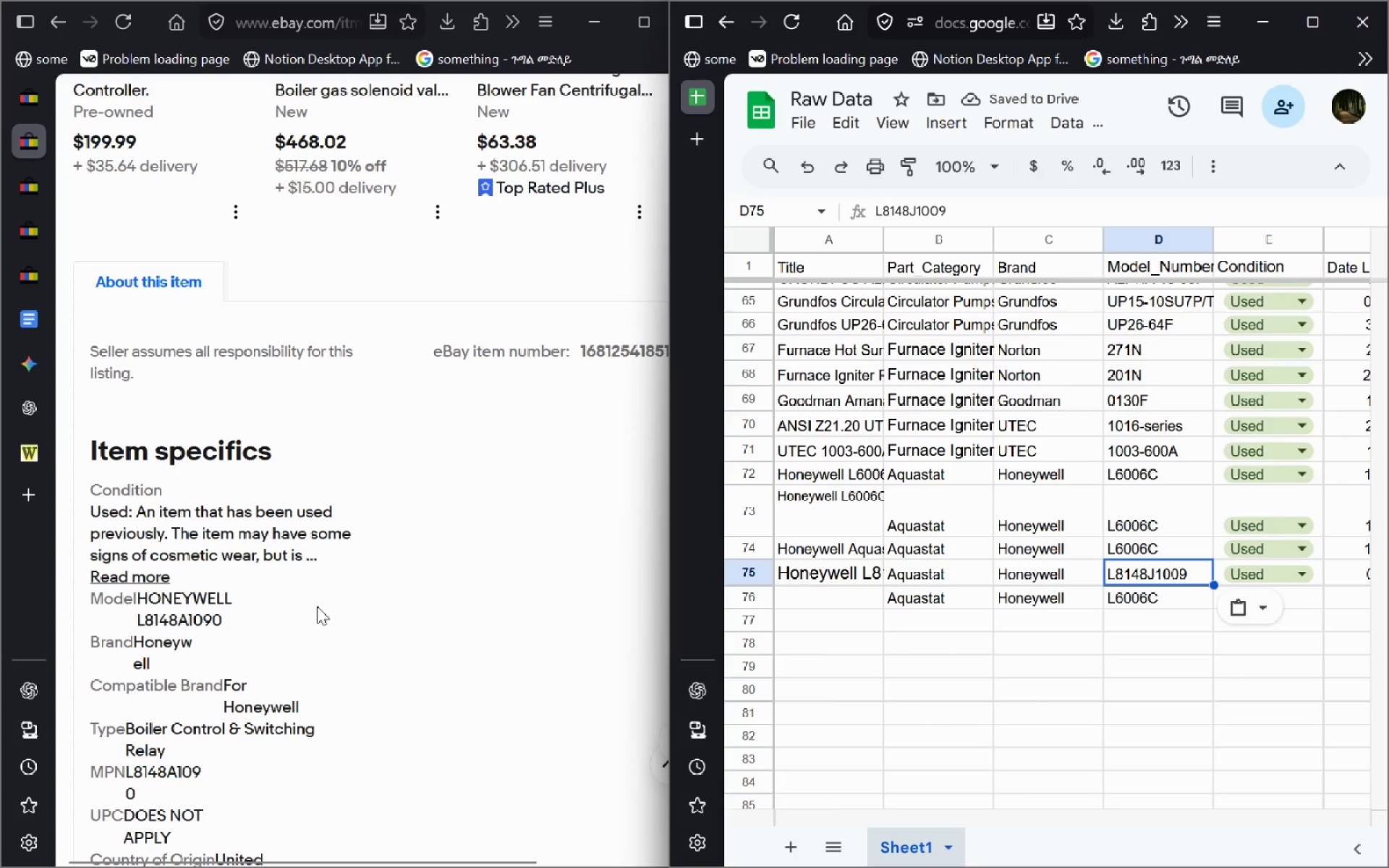 
left_click([40, 435])
 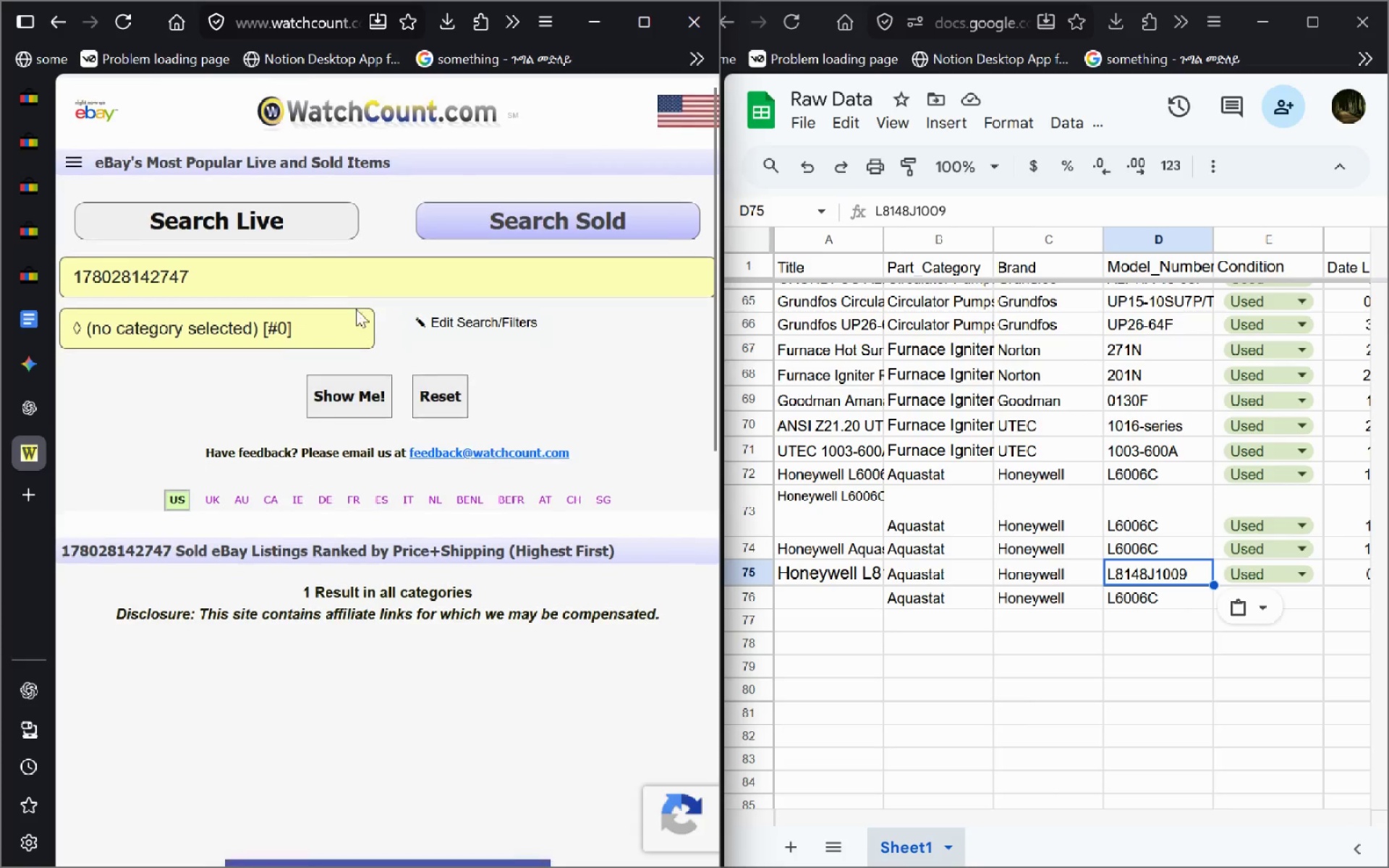 
left_click([341, 277])
 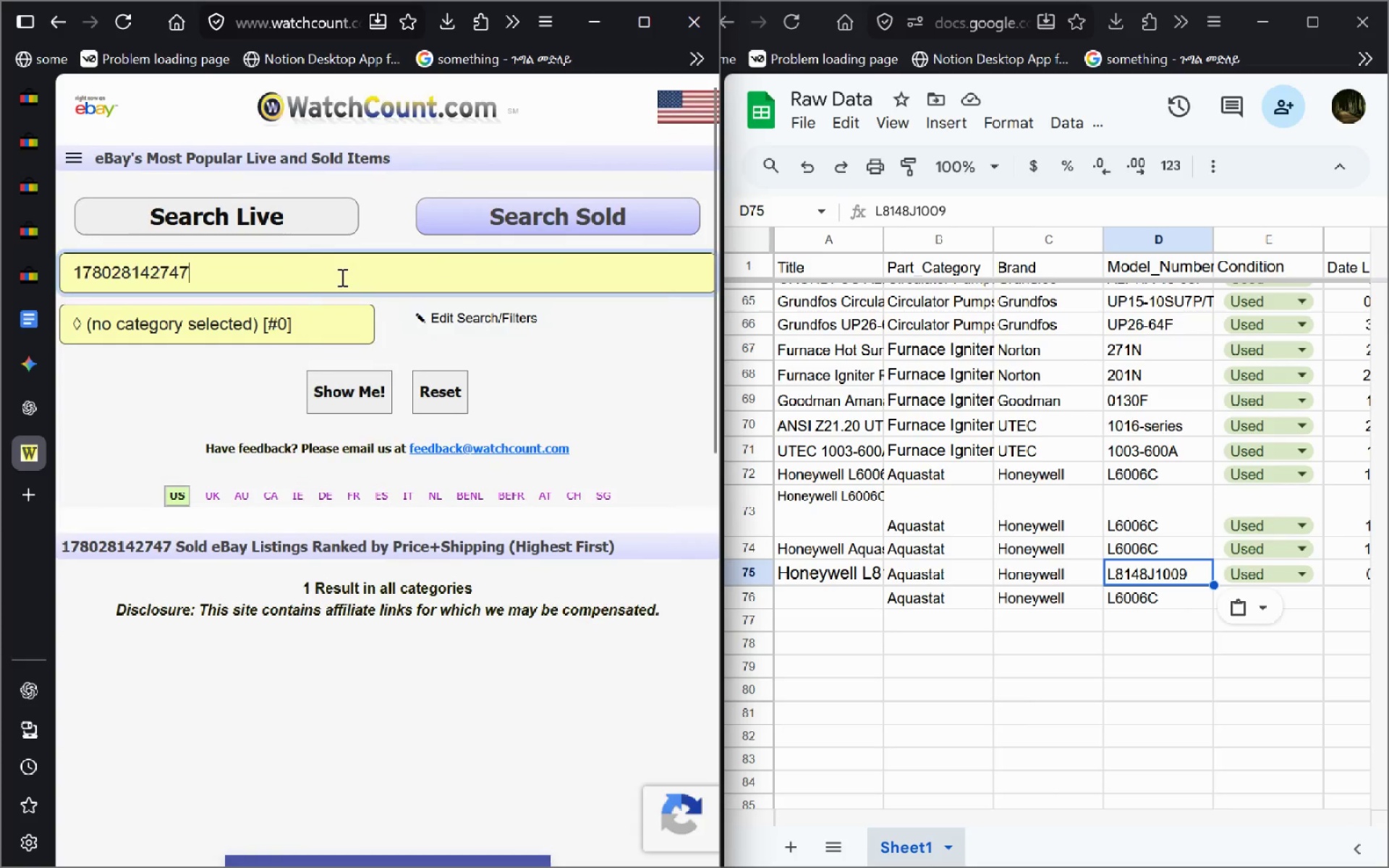 
key(Control+A)
 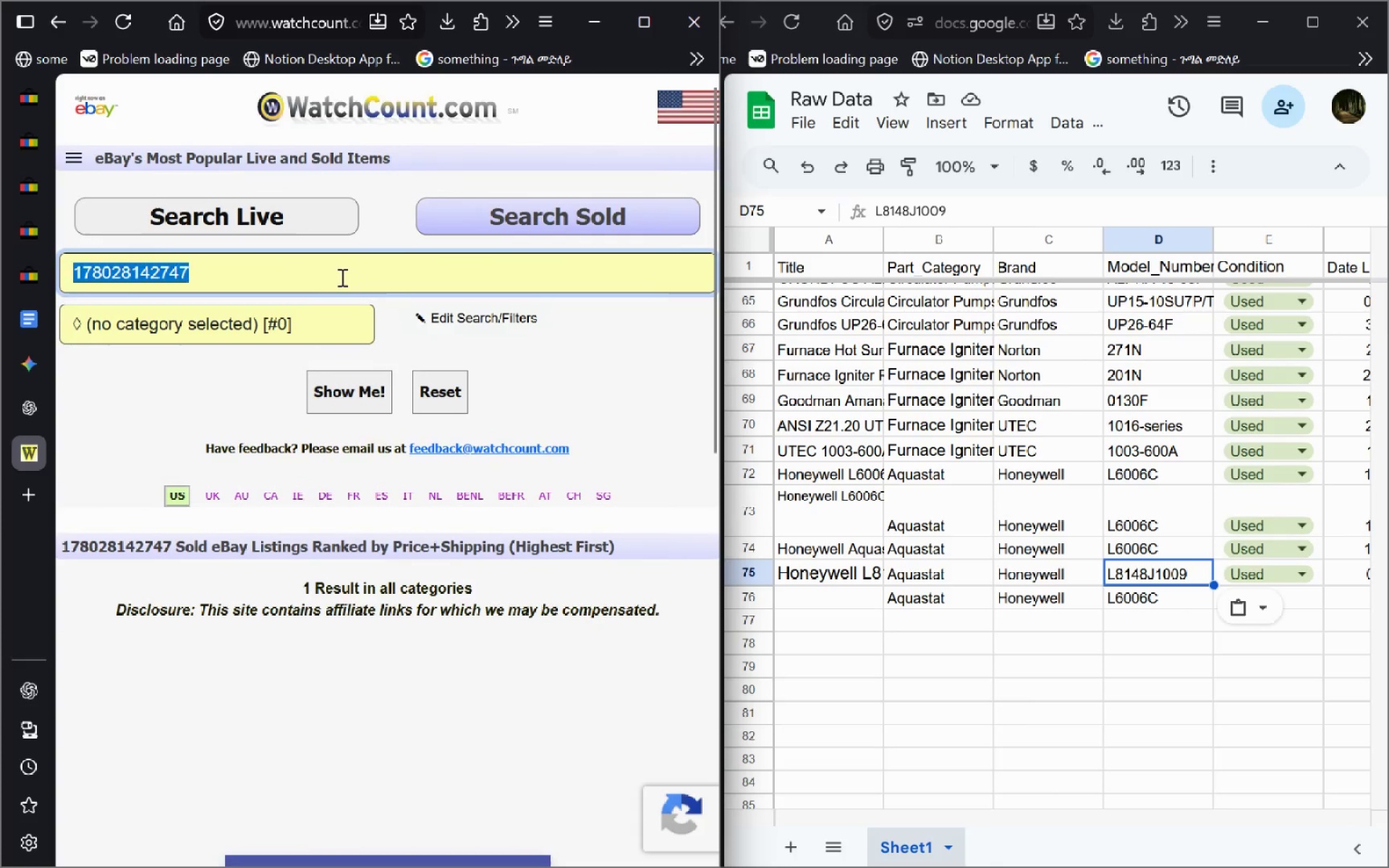 
key(Control+V)
 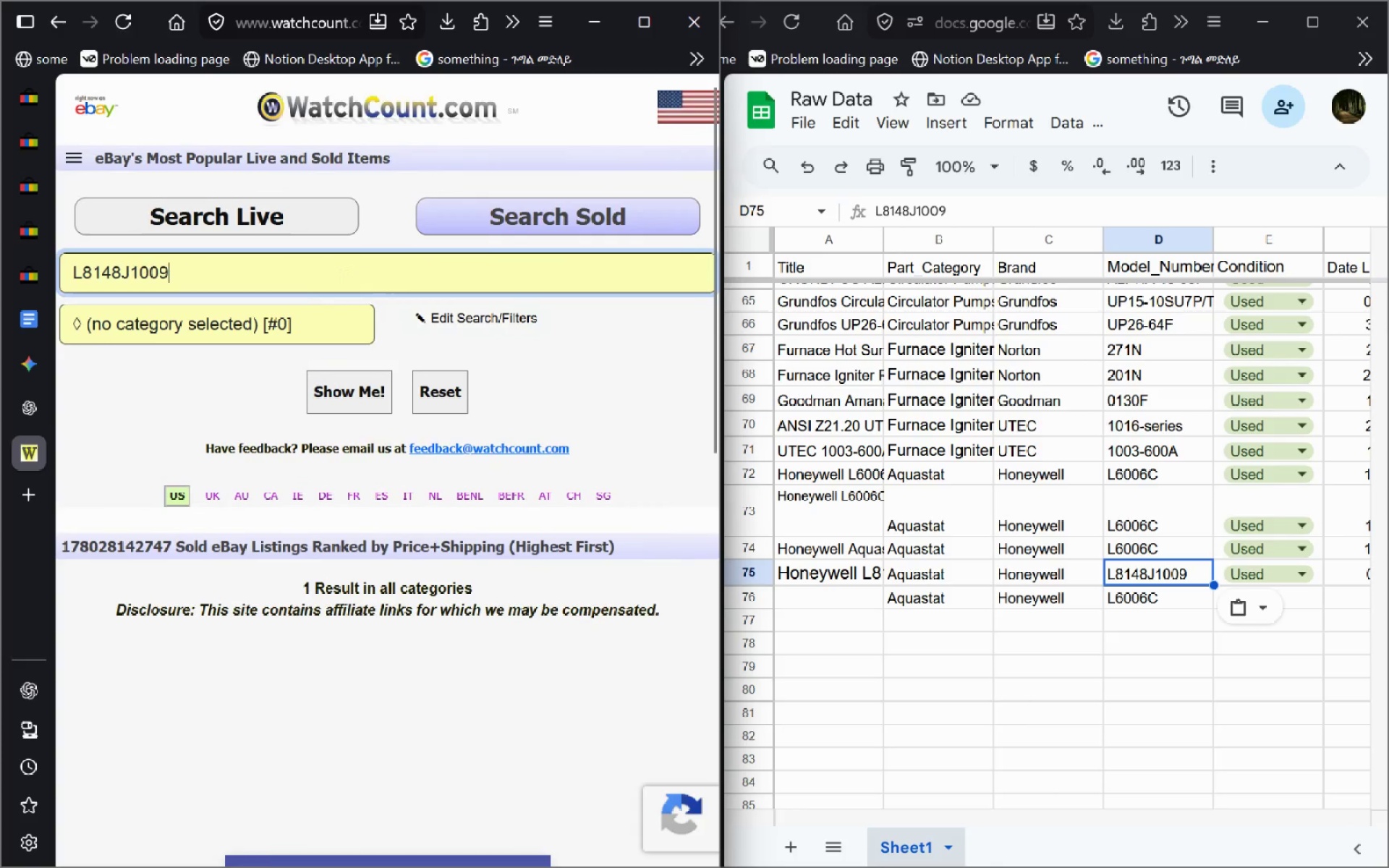 
key(Enter)
 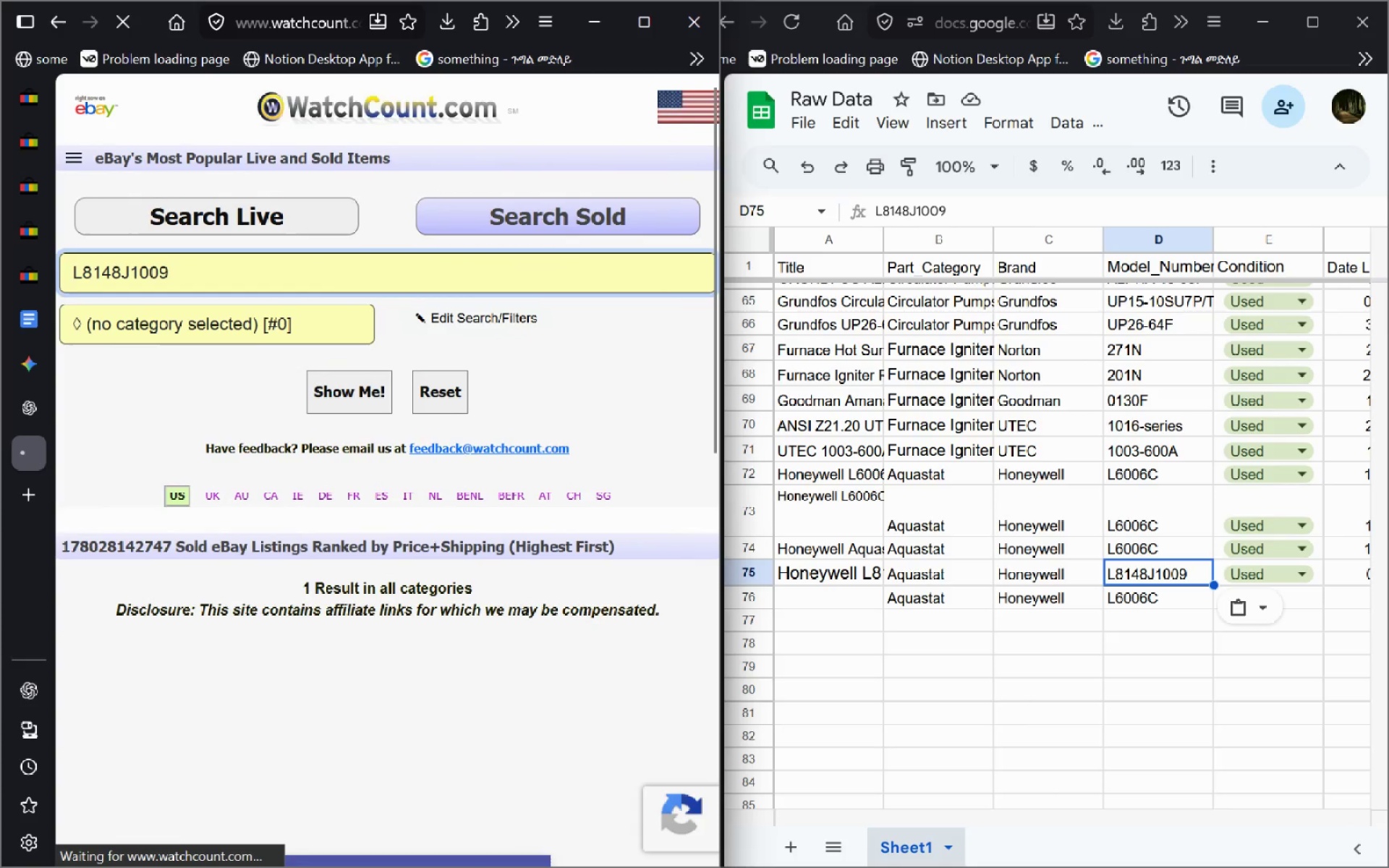 
hold_key(key=ControlLeft, duration=0.75)
 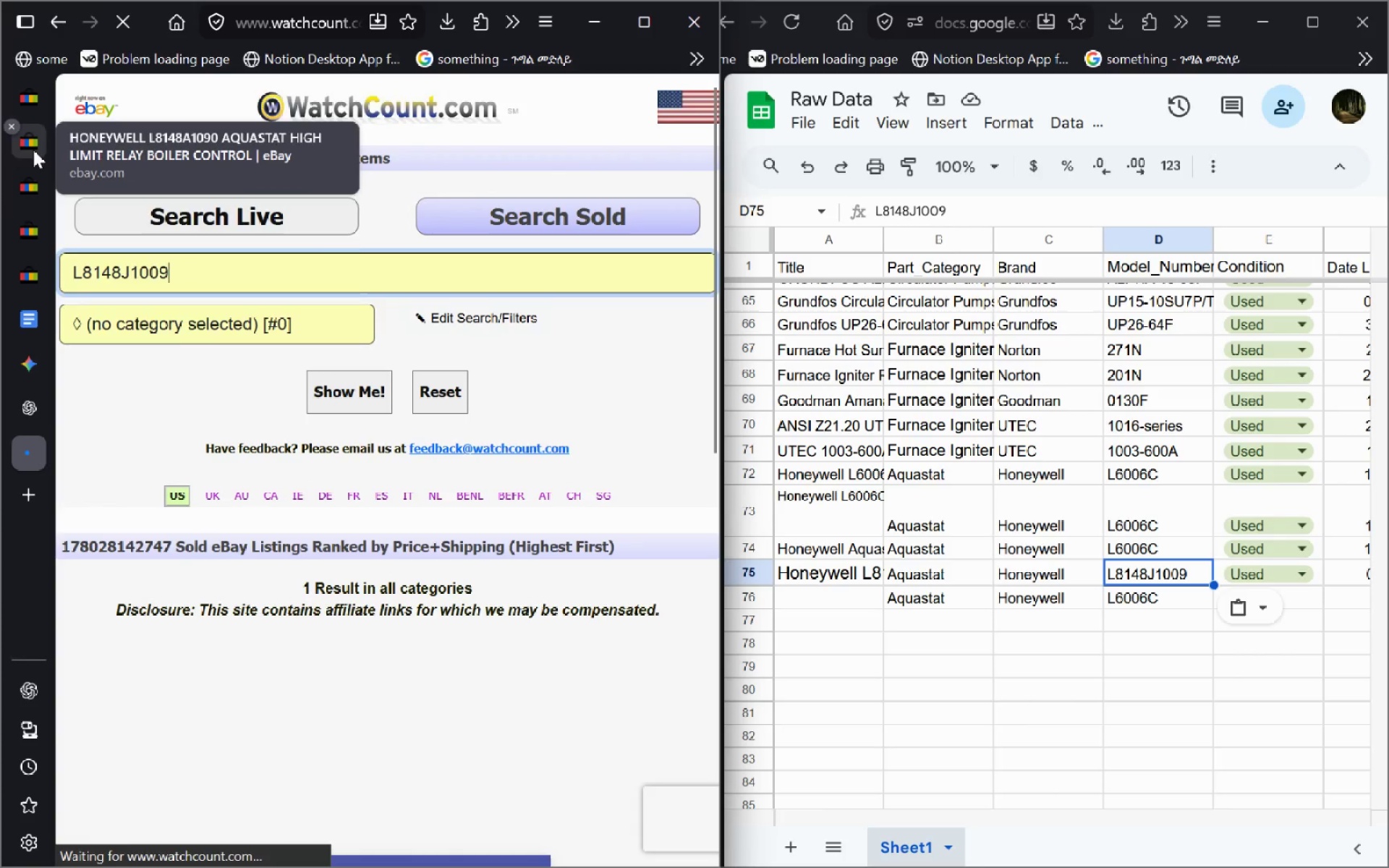 
left_click([33, 148])
 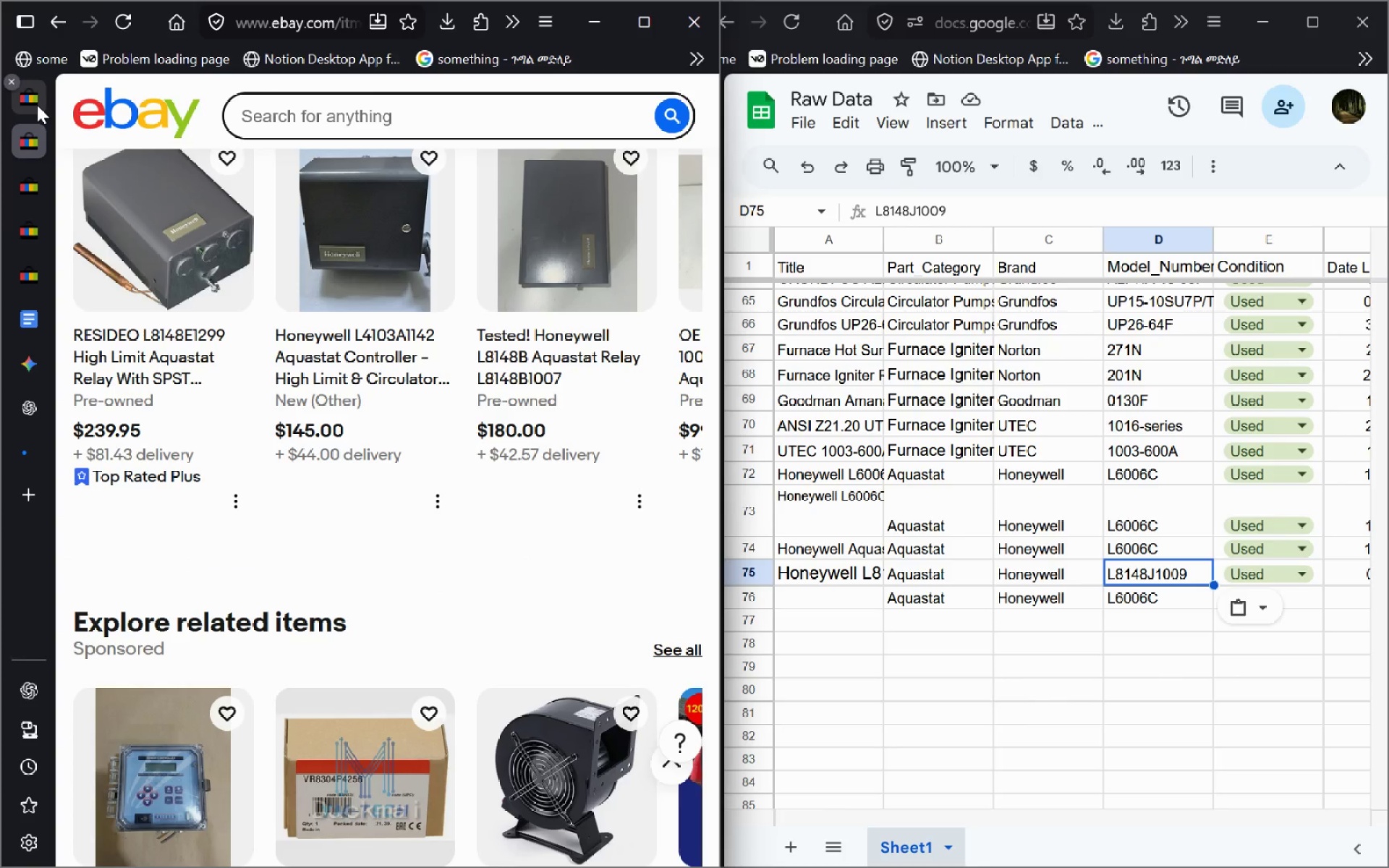 
left_click([37, 105])
 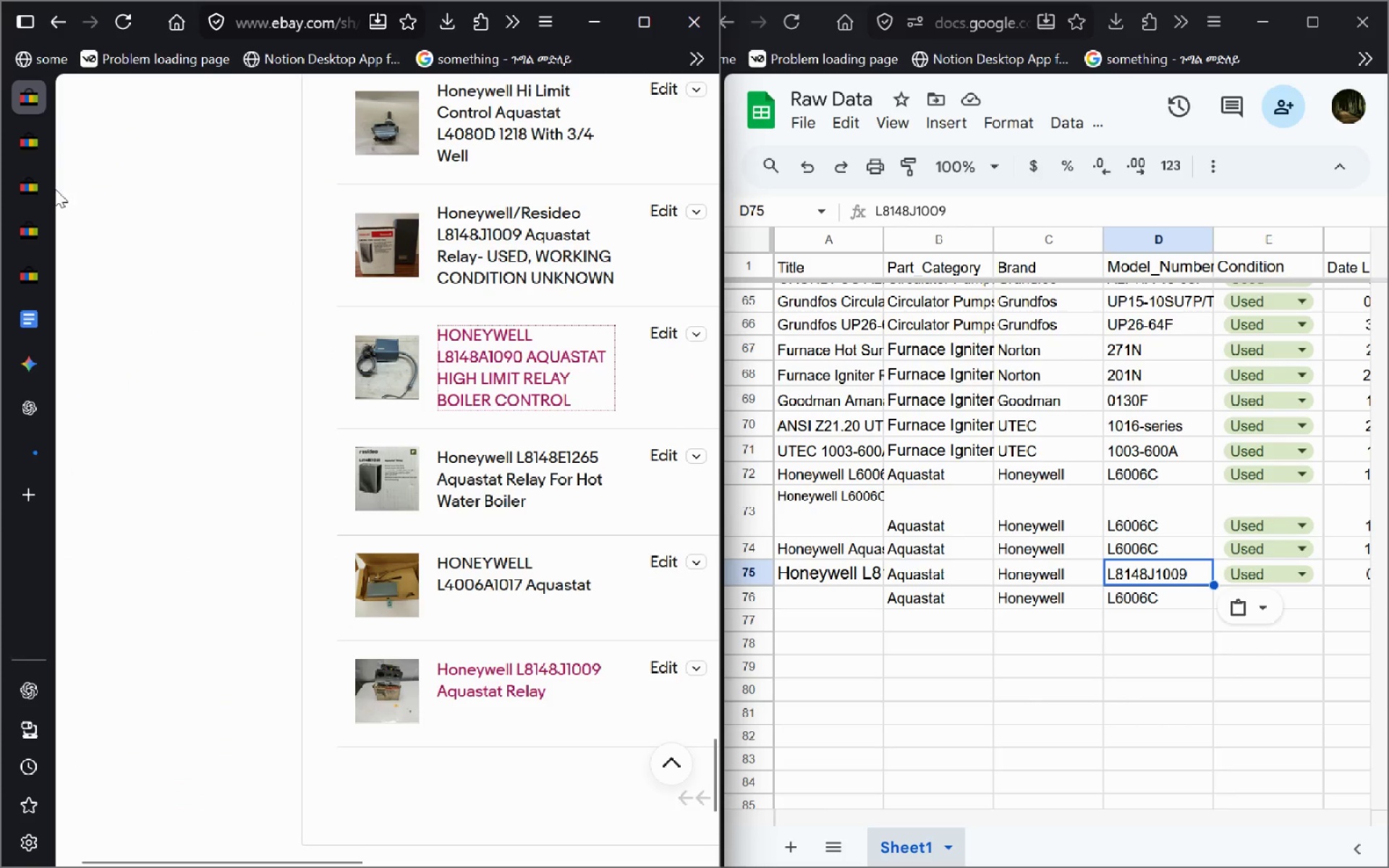 
left_click([33, 142])
 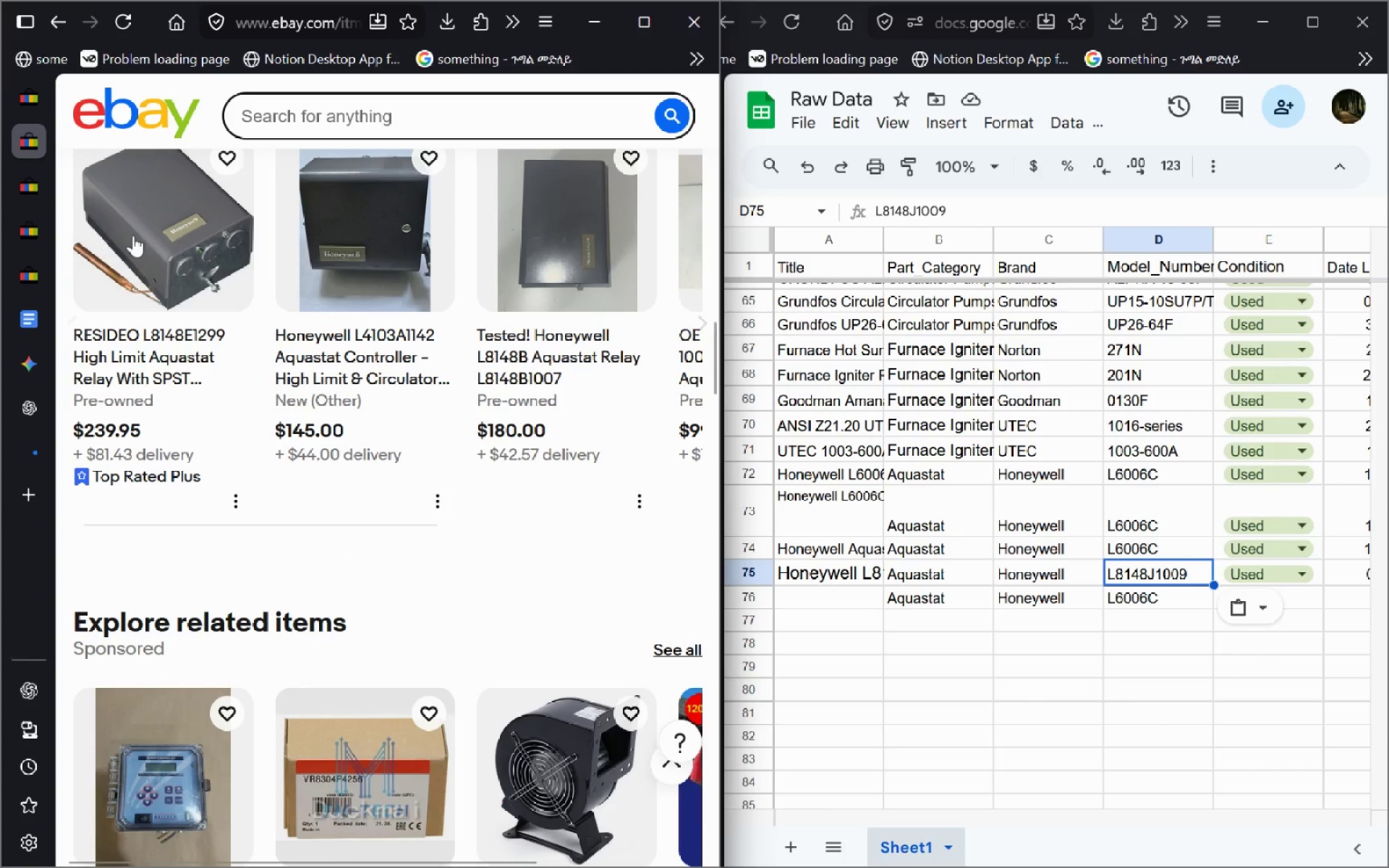 
mouse_move([428, 346])
 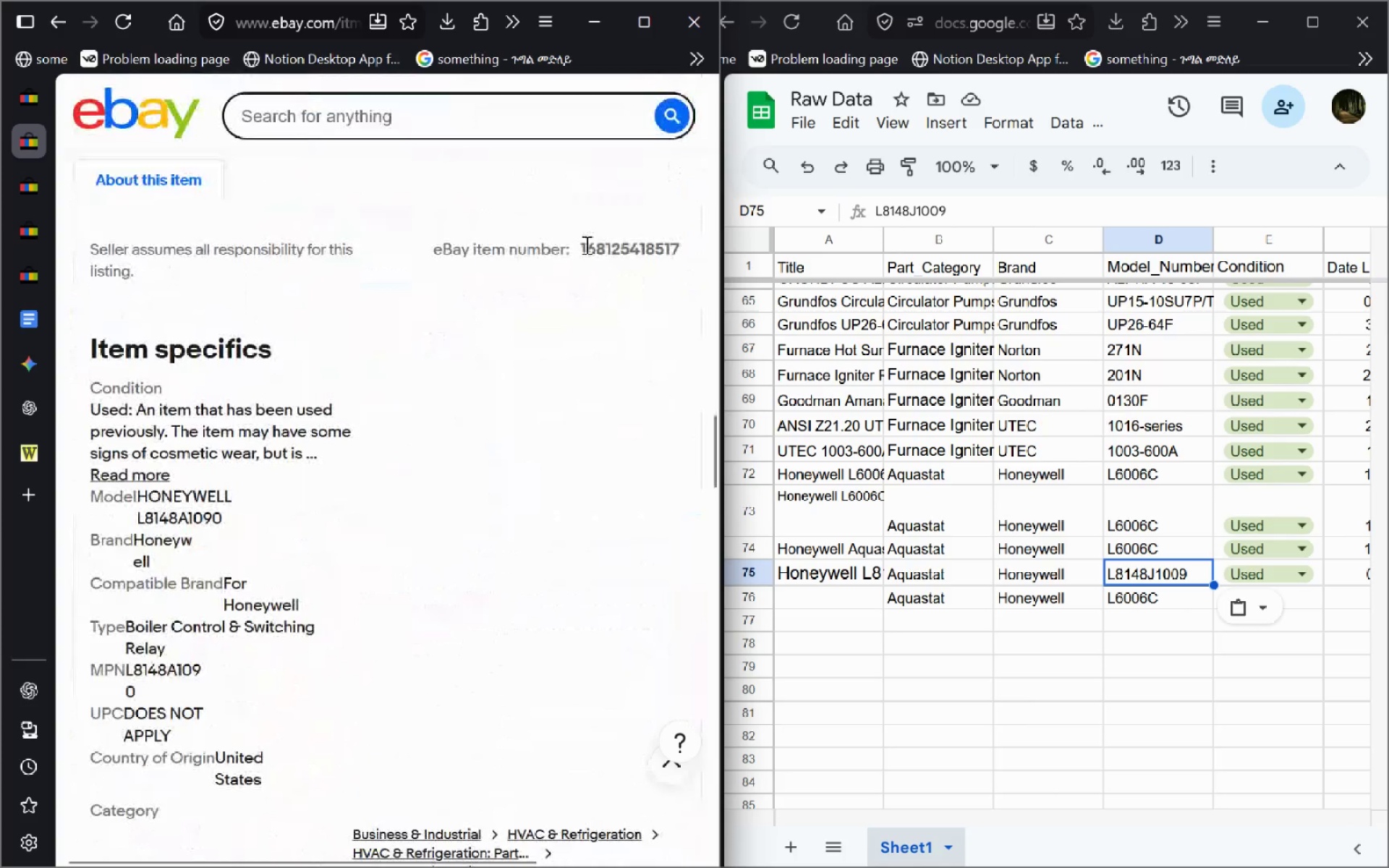 
left_click([585, 244])
 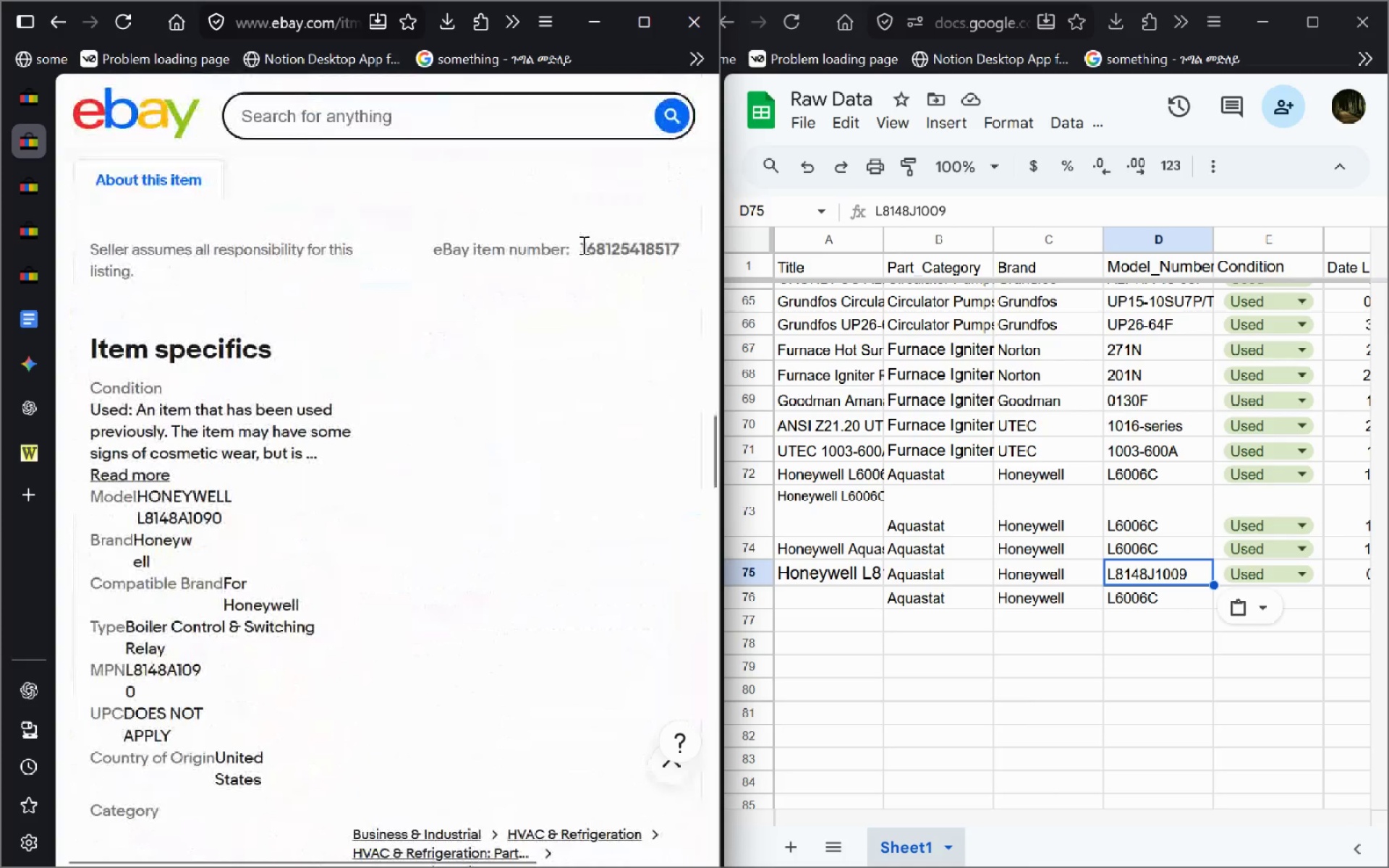 
left_click_drag(start_coordinate=[582, 245], to_coordinate=[676, 242])
 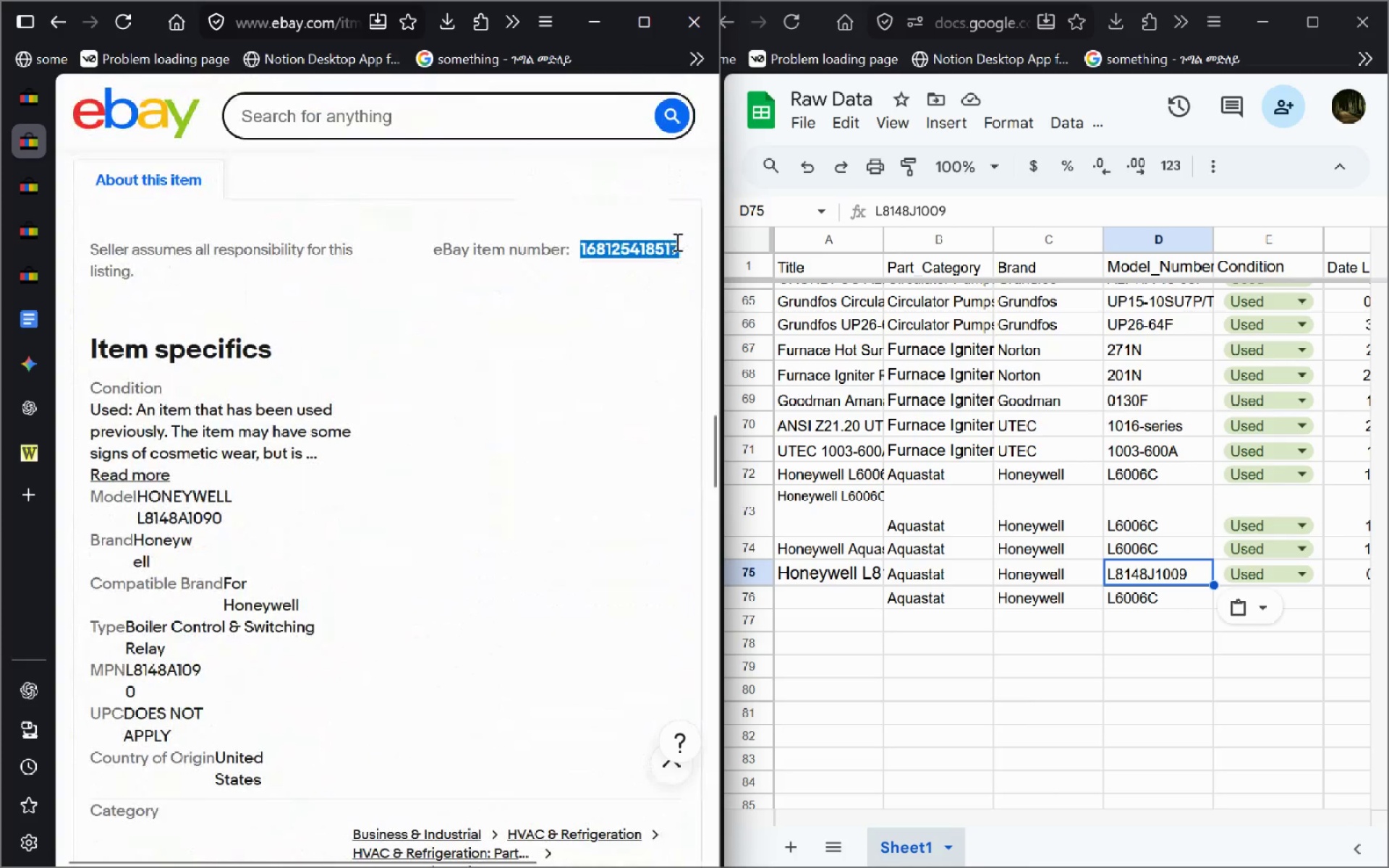 
key(Control+C)
 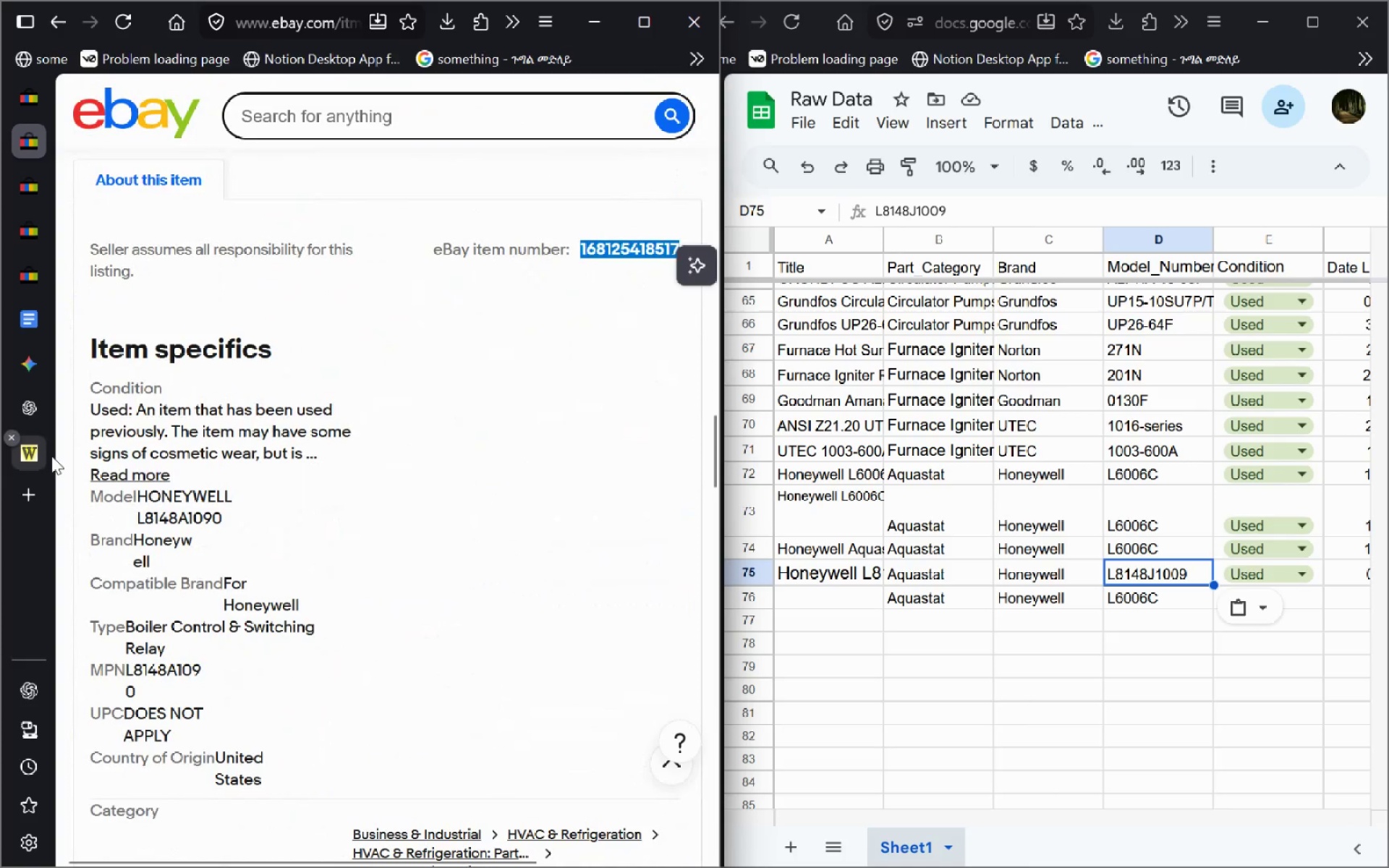 
left_click([51, 456])
 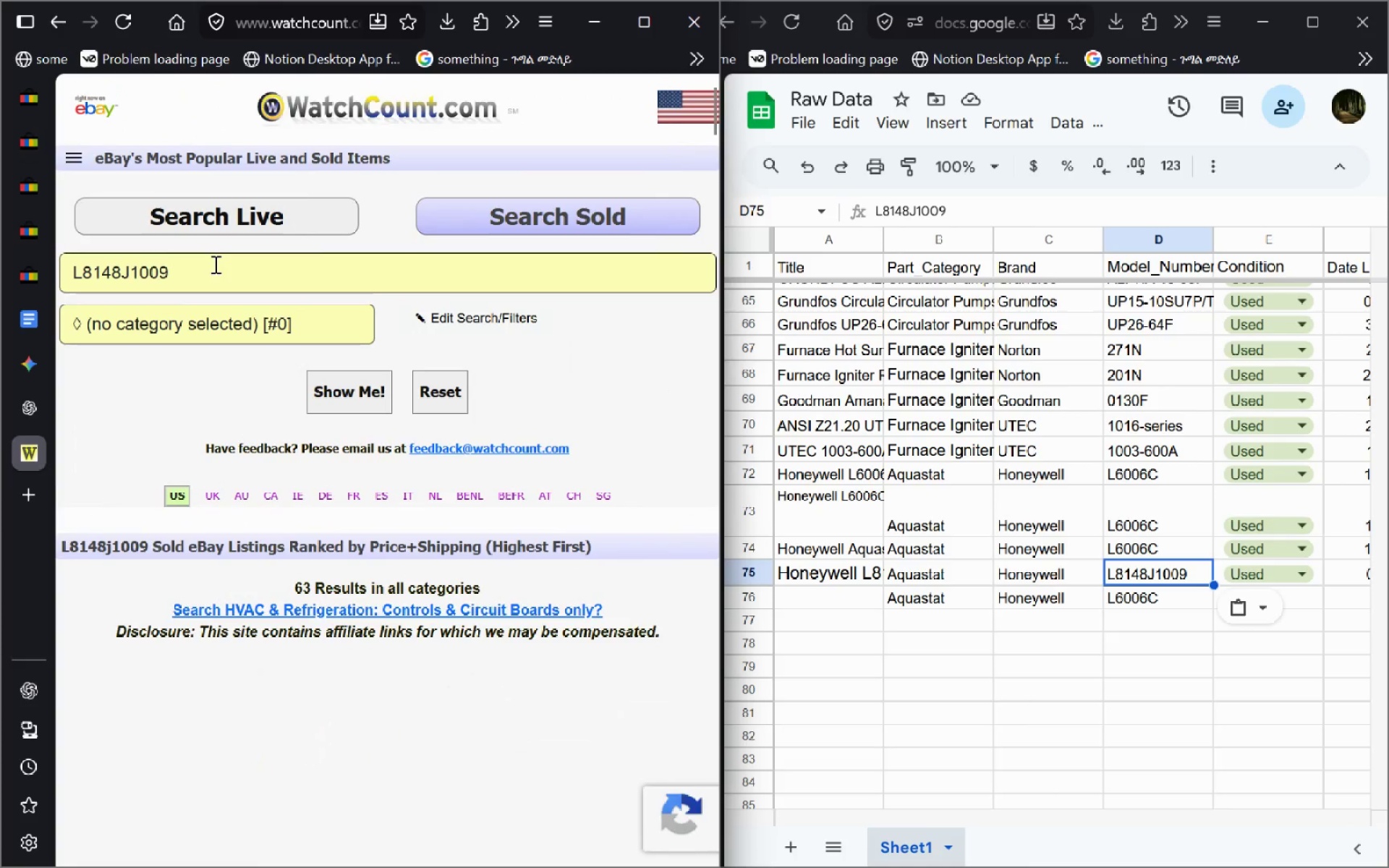 
left_click([214, 264])
 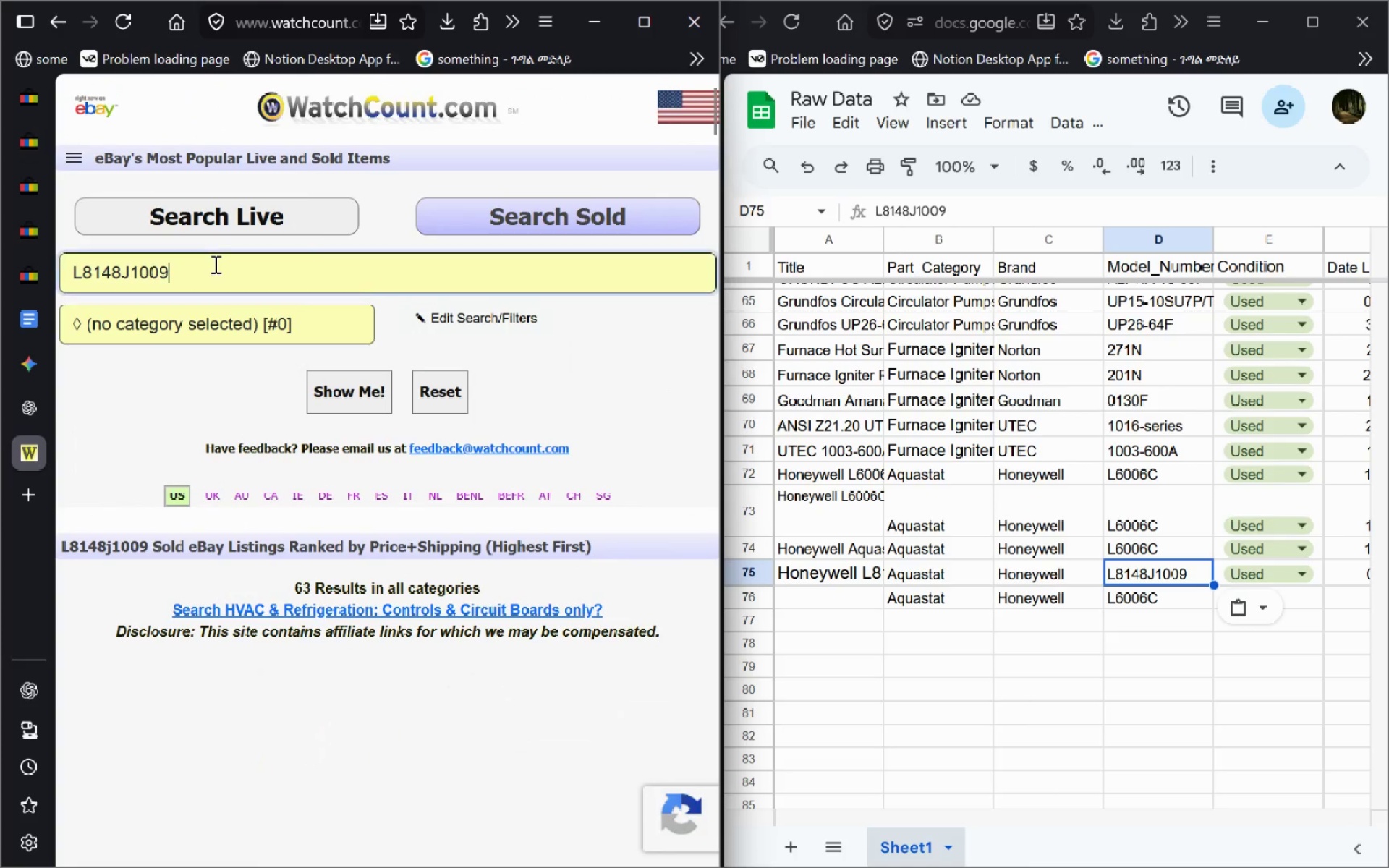 
key(Control+A)
 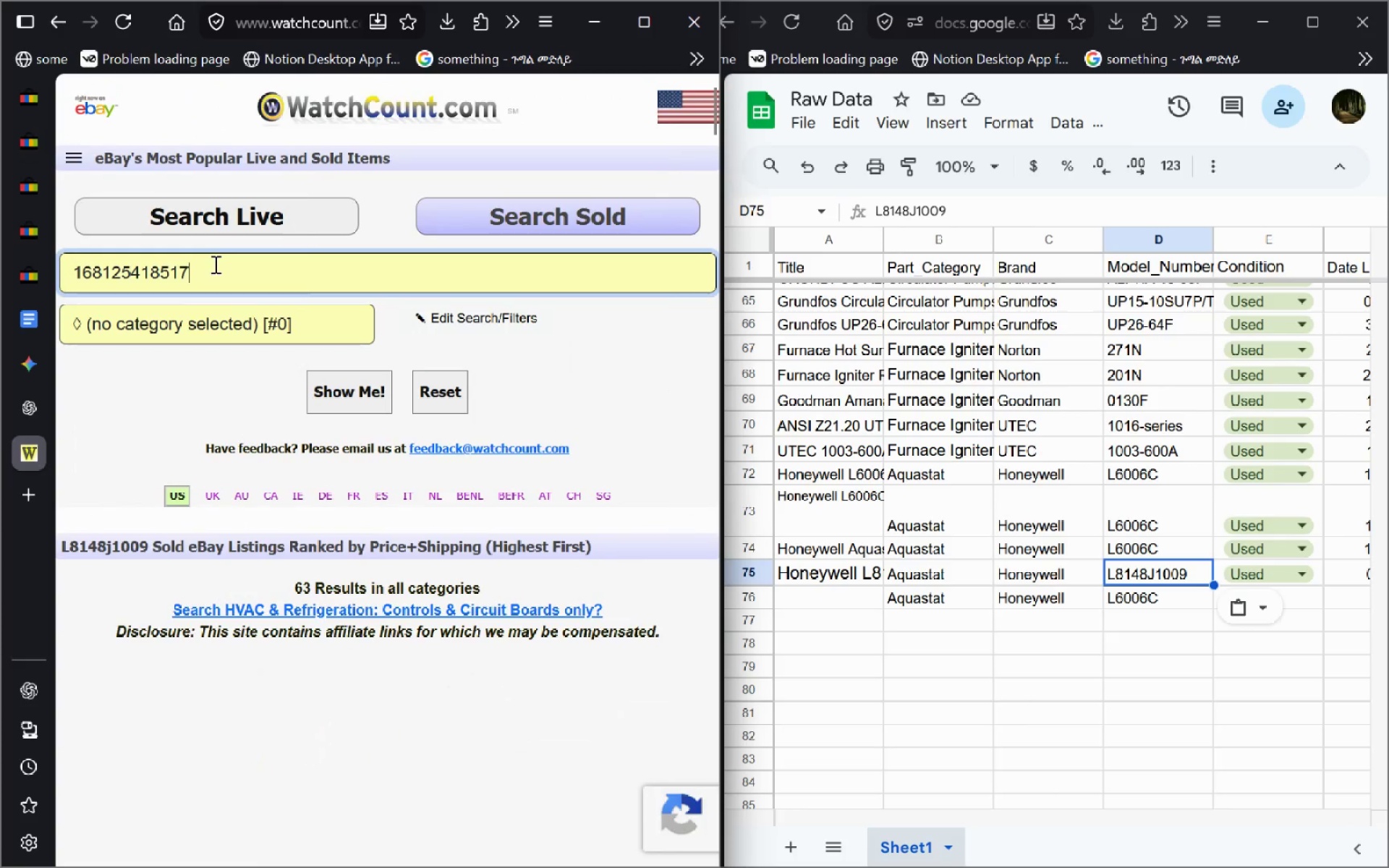 
key(Control+V)
 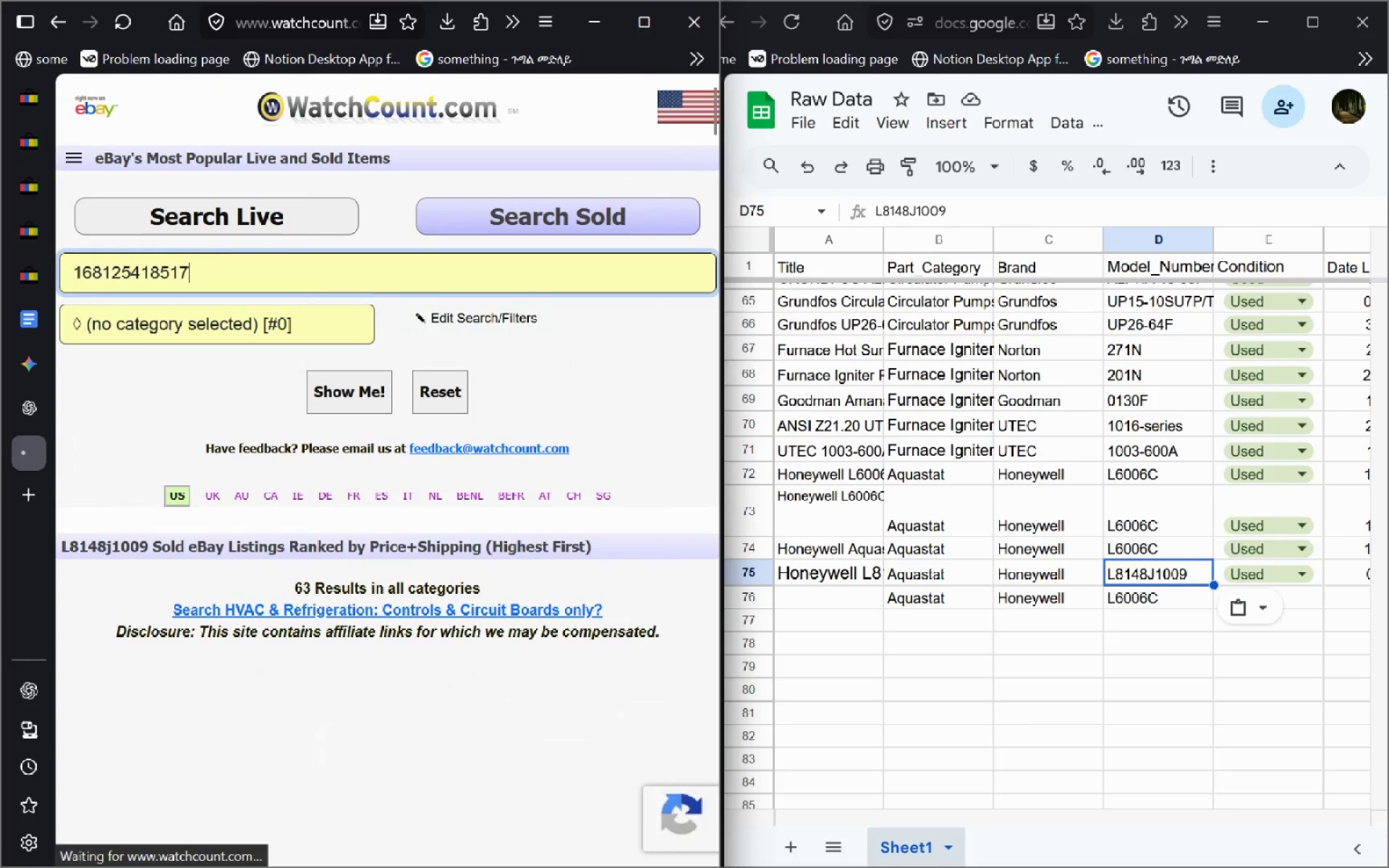 
key(Enter)
 